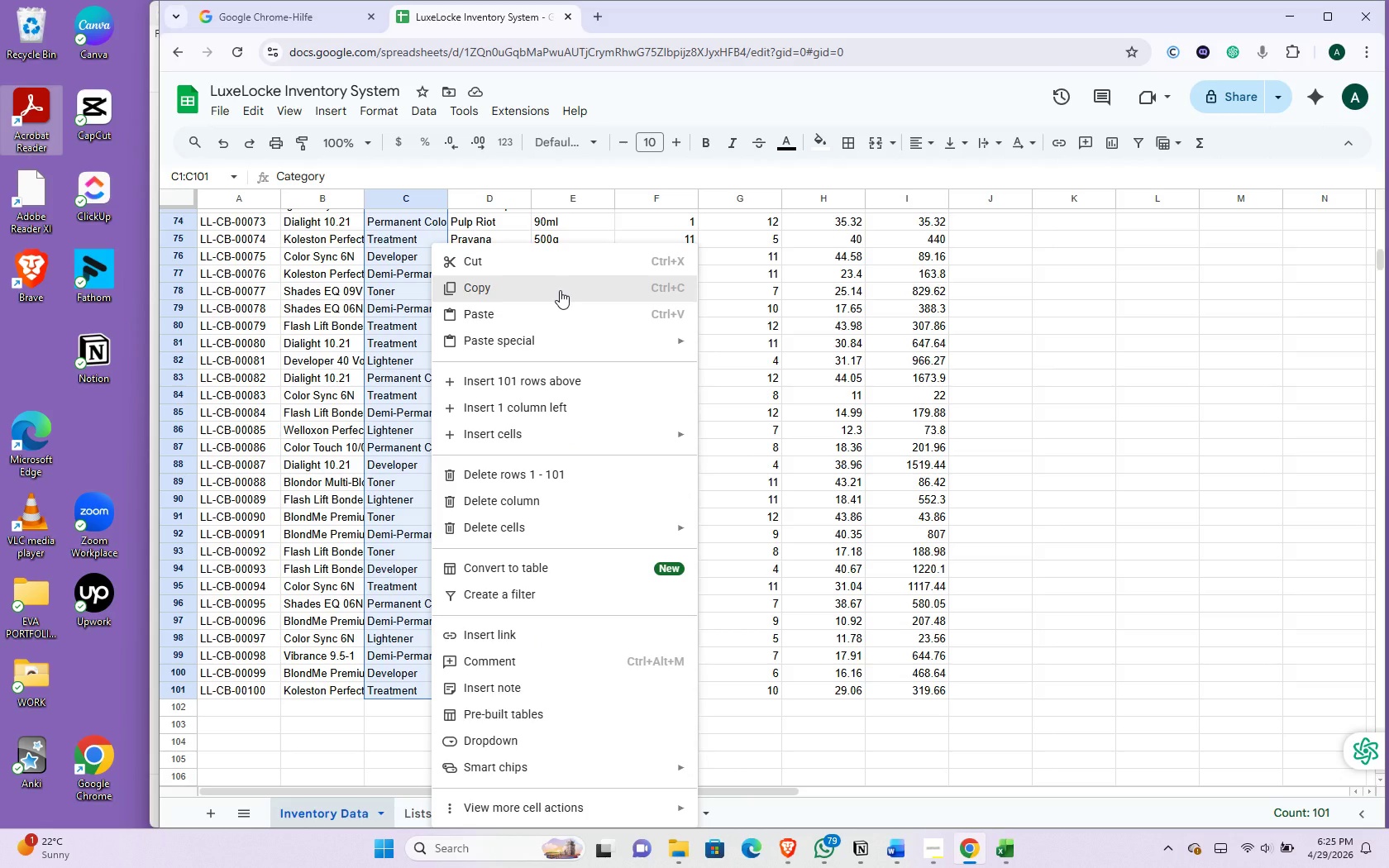 
left_click([560, 290])
 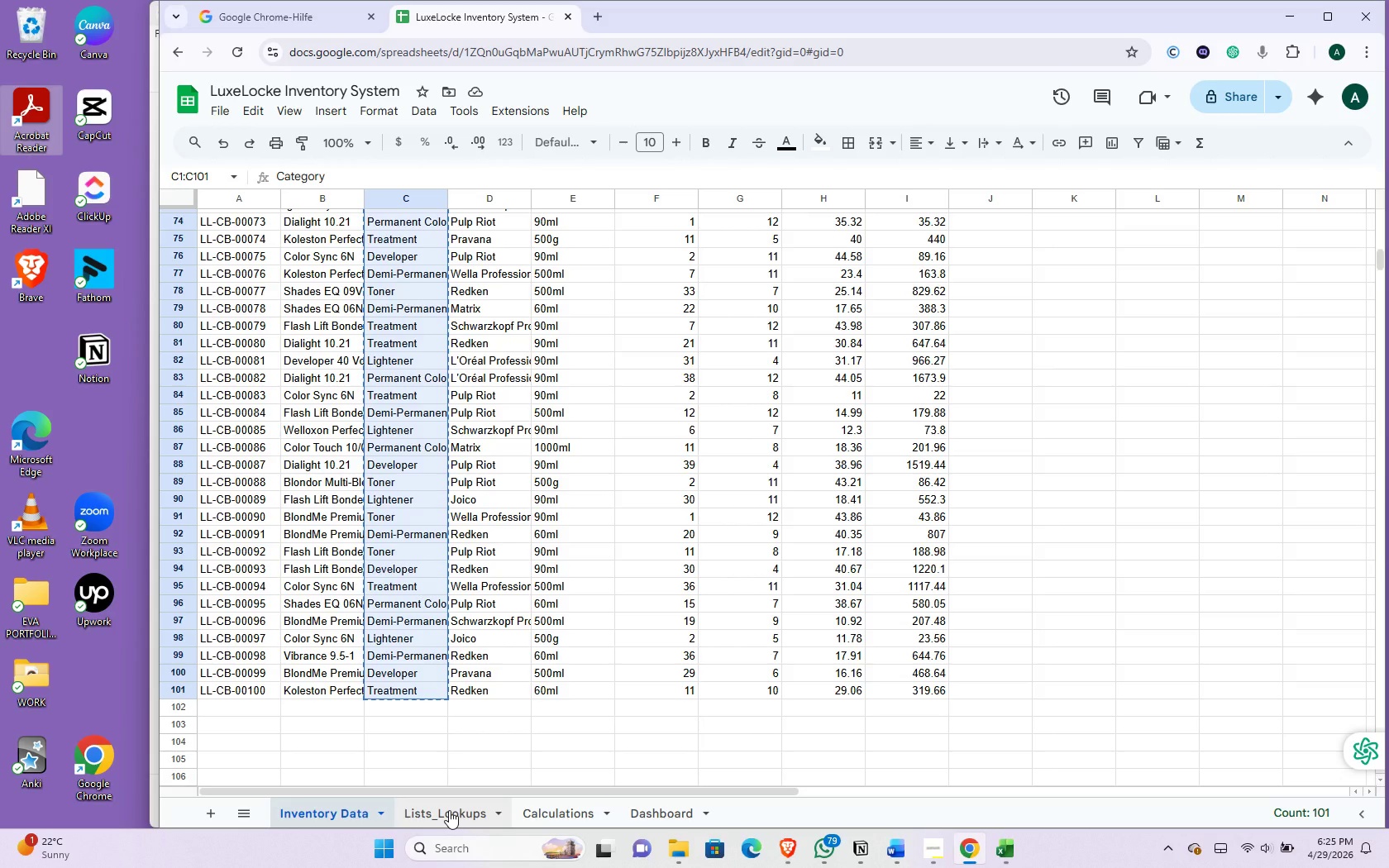 
wait(6.42)
 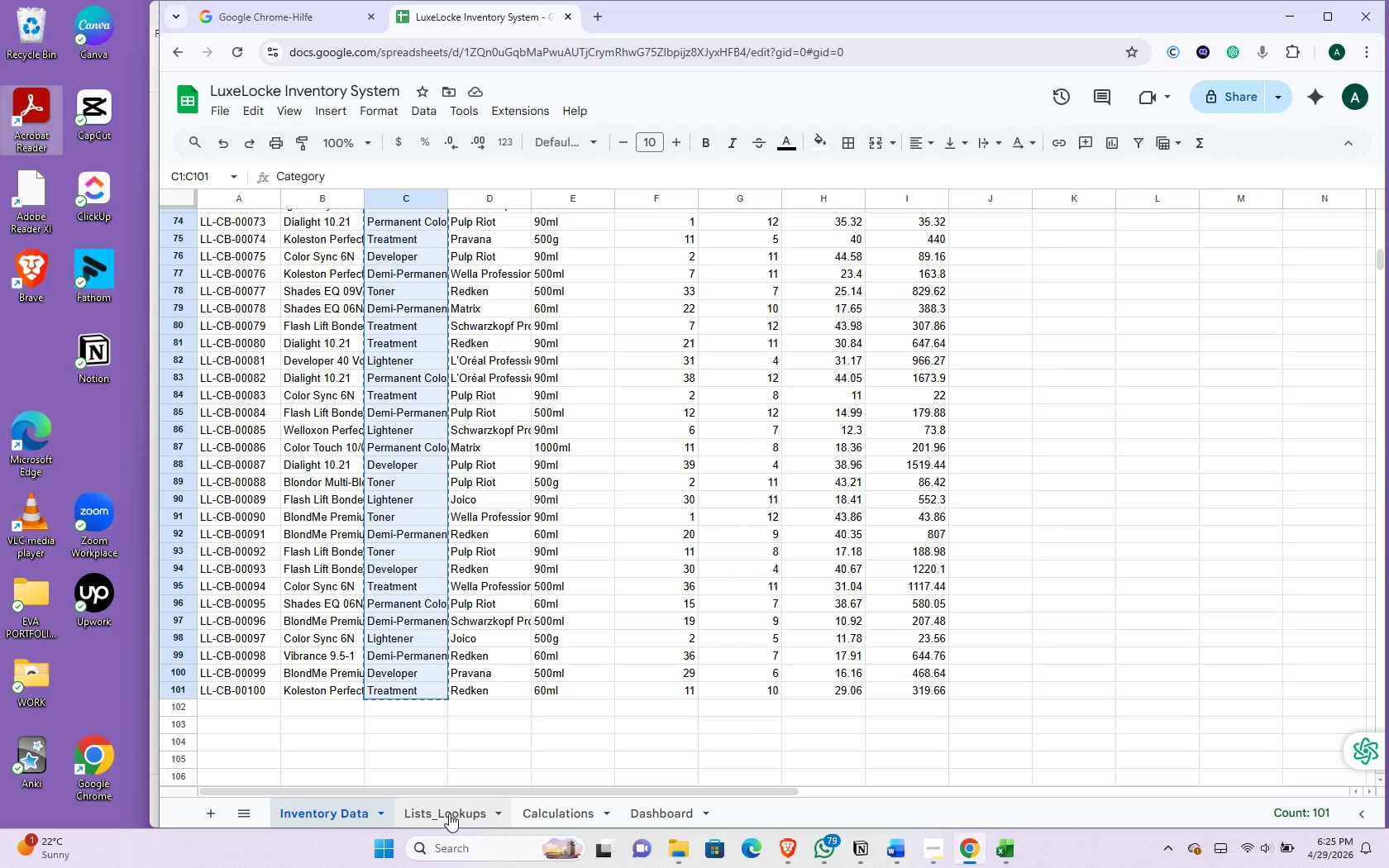 
left_click([458, 815])
 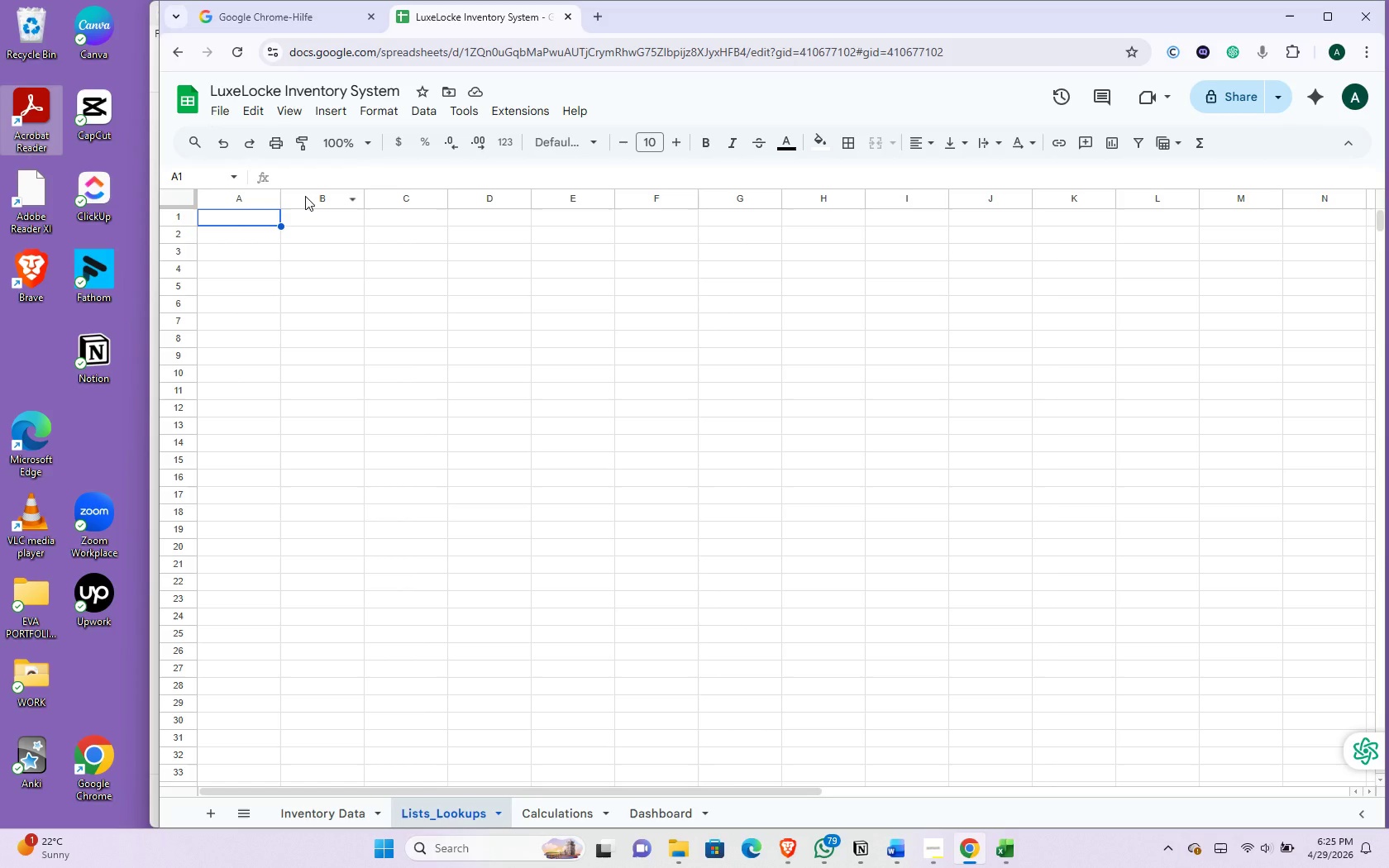 
wait(17.25)
 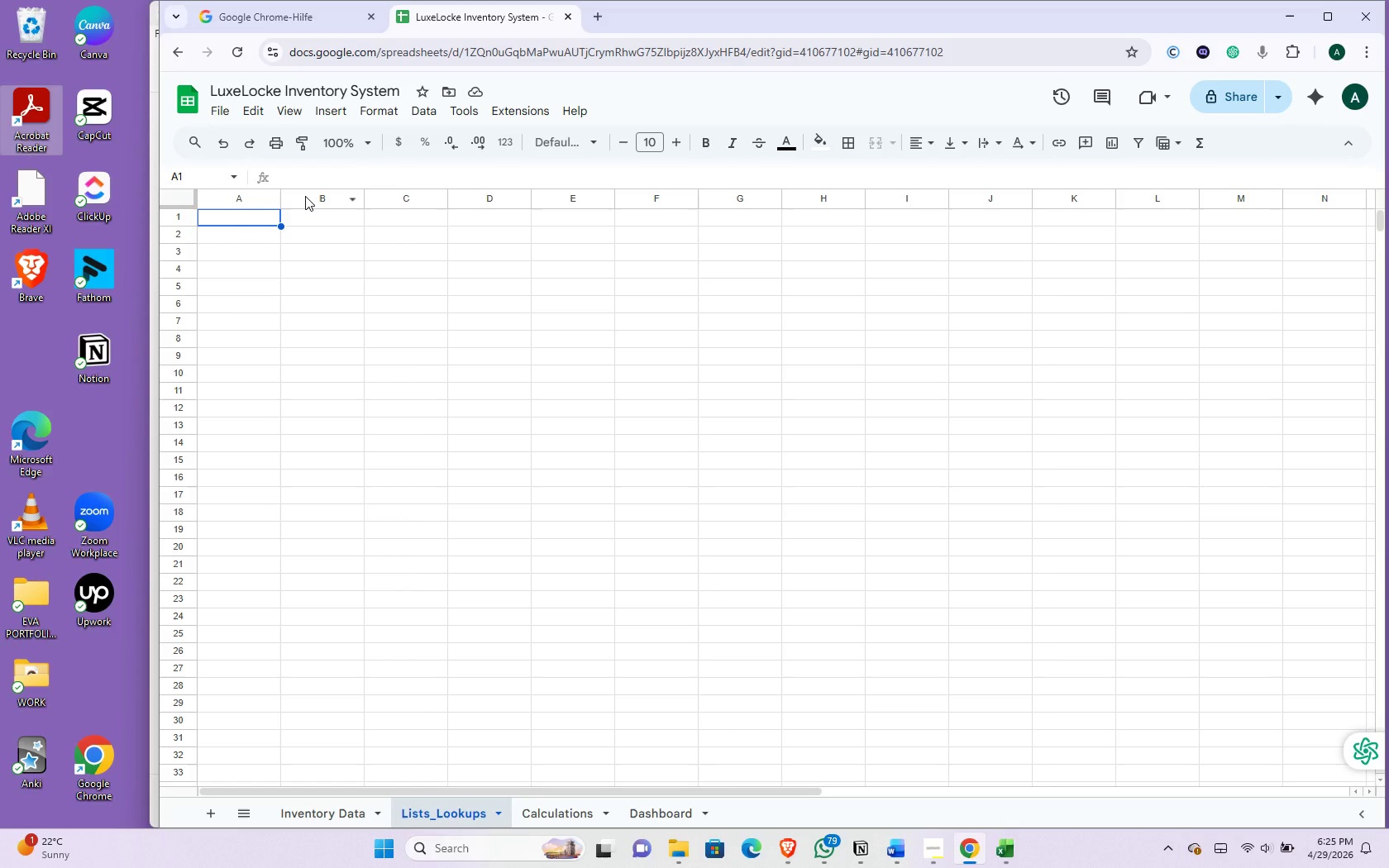 
type(c)
key(Backspace)
type(Category)
 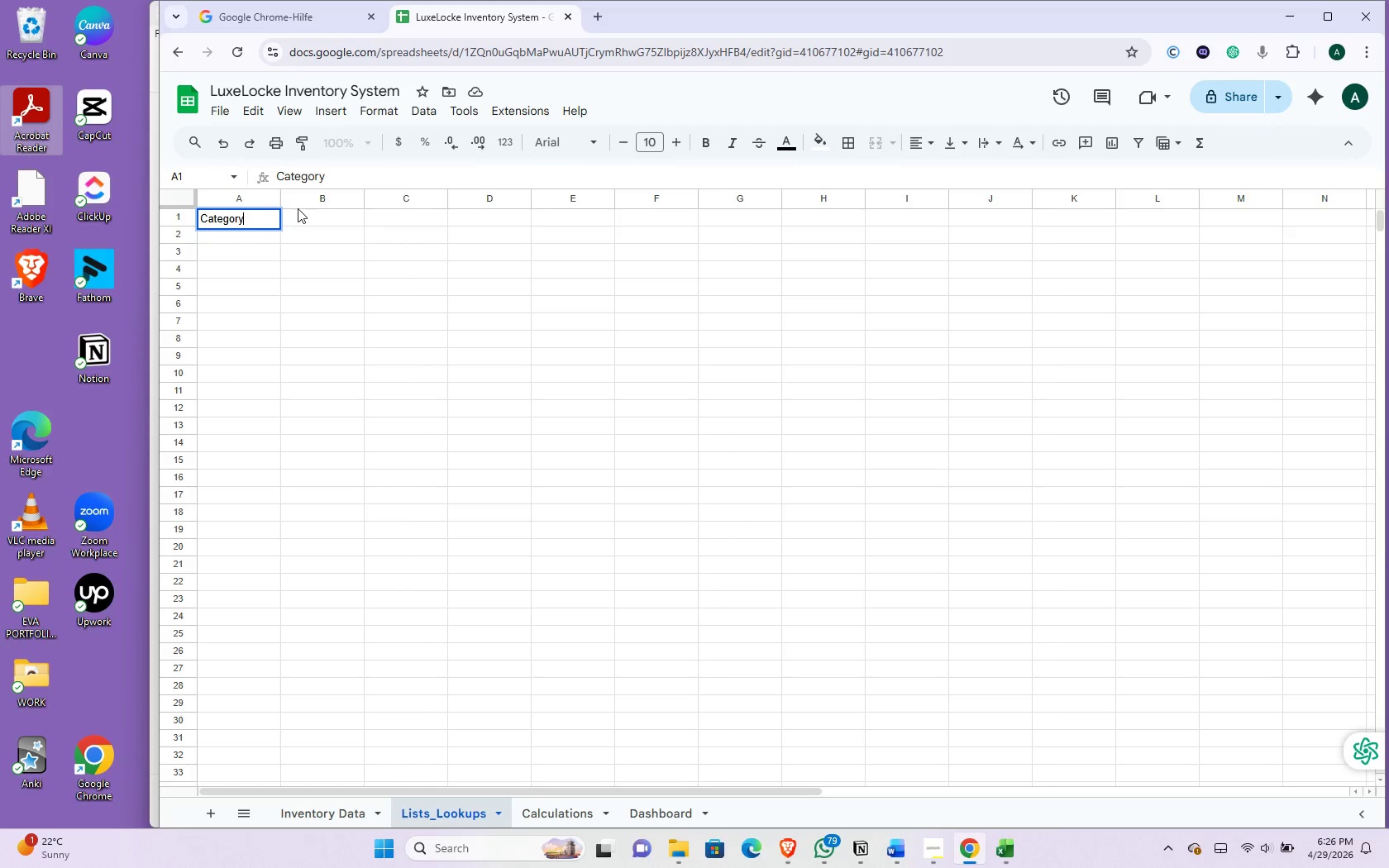 
left_click([298, 209])
 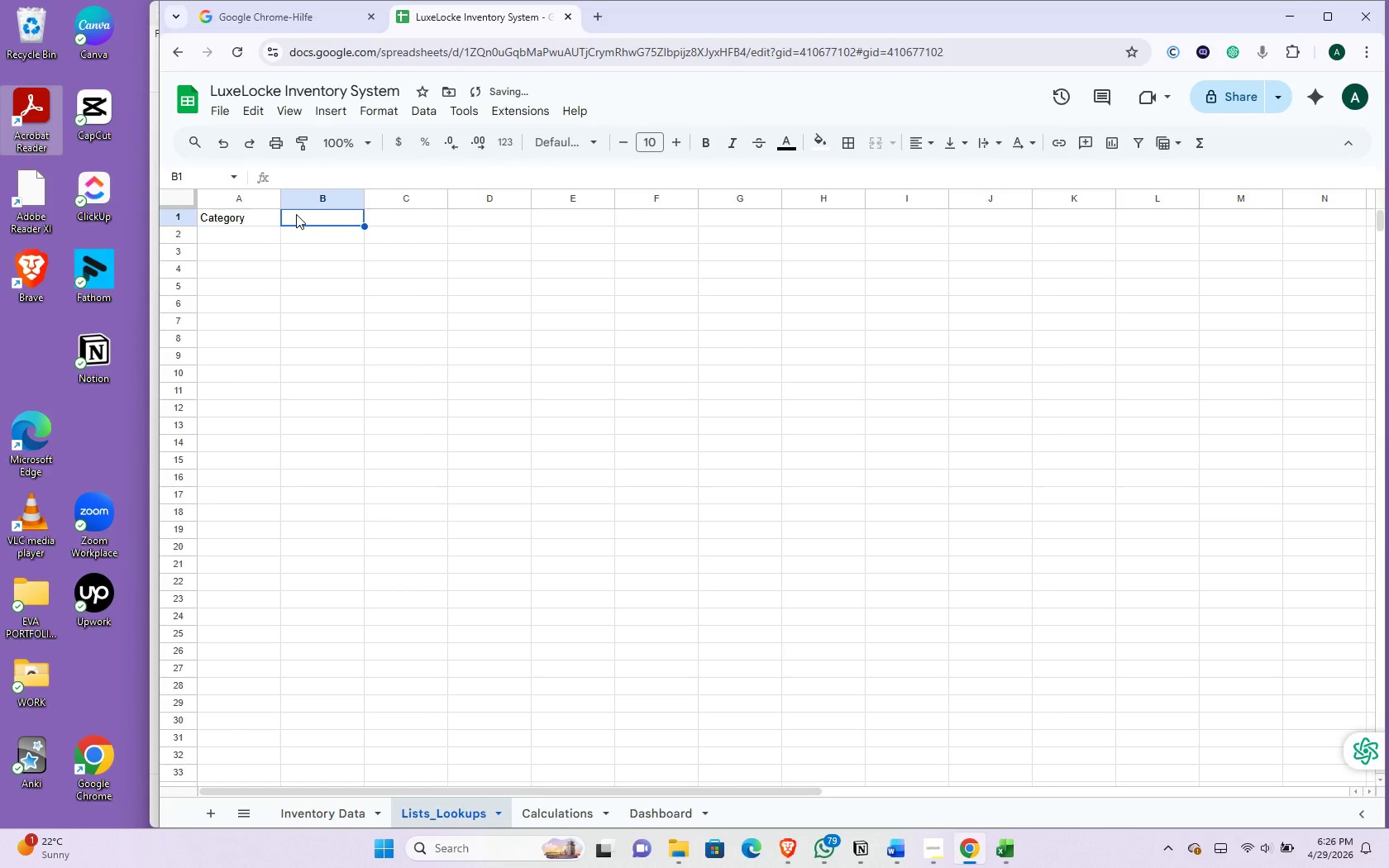 
type(Brand)
 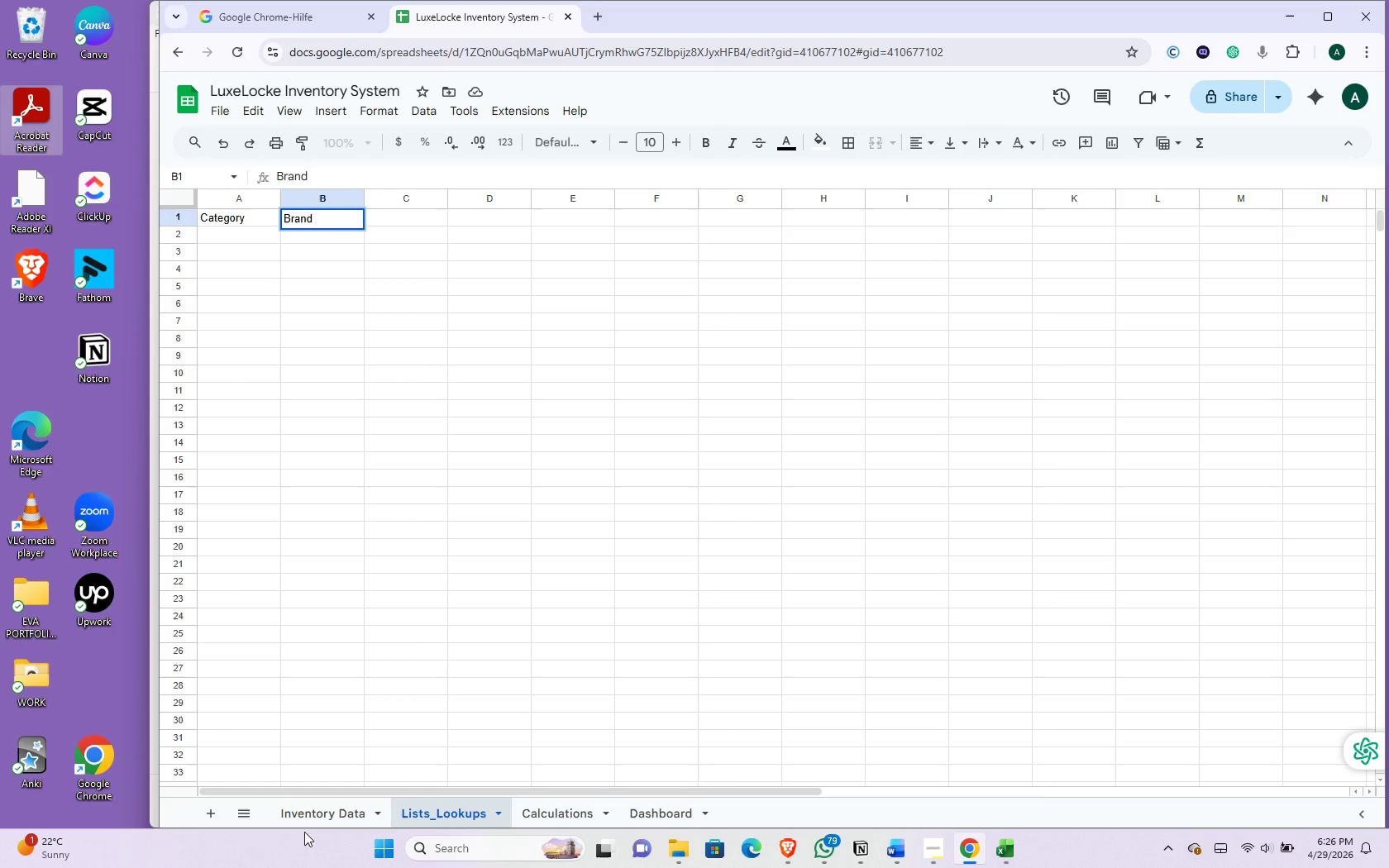 
left_click([316, 812])
 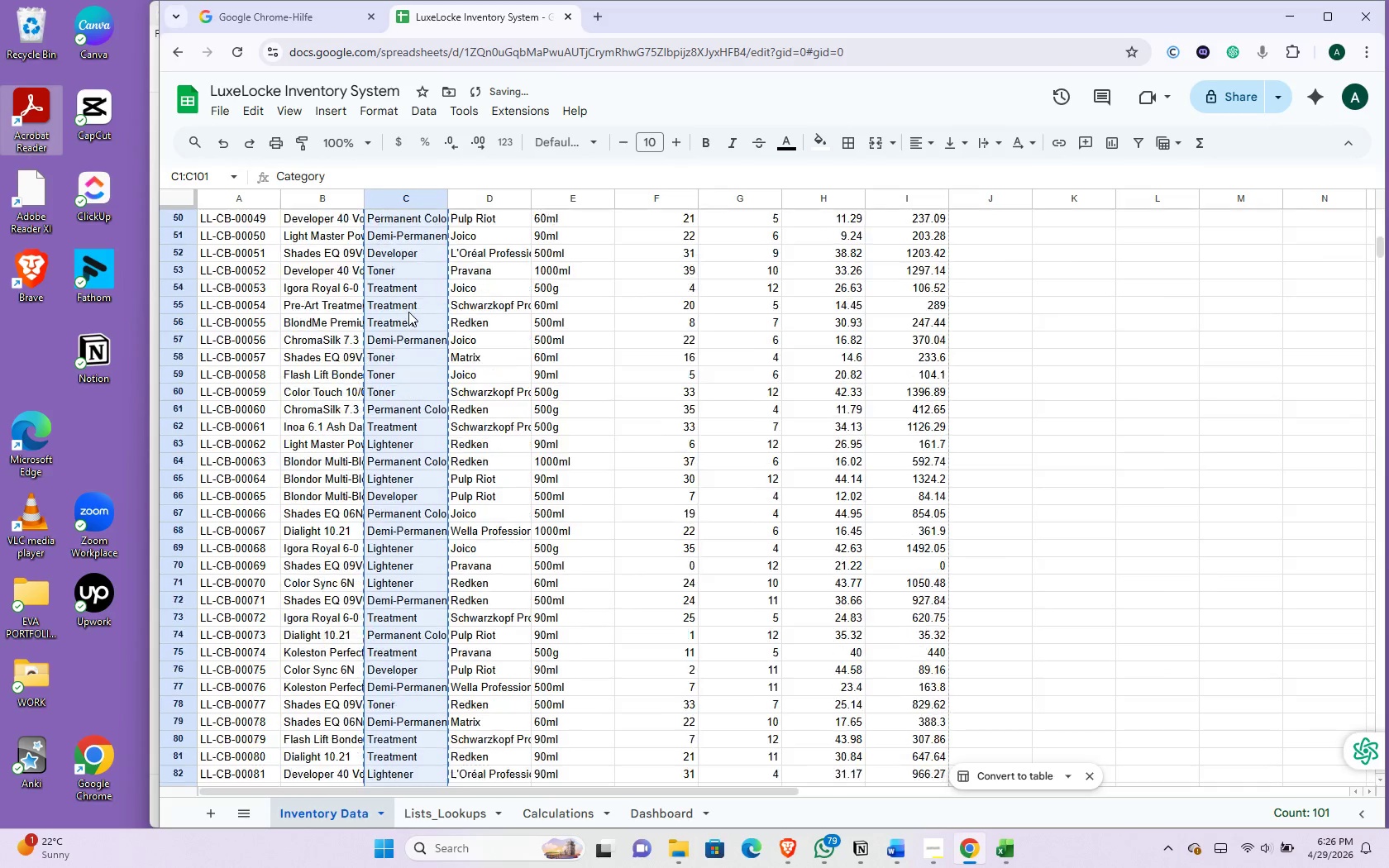 
scroll: coordinate [408, 312], scroll_direction: up, amount: 27.0
 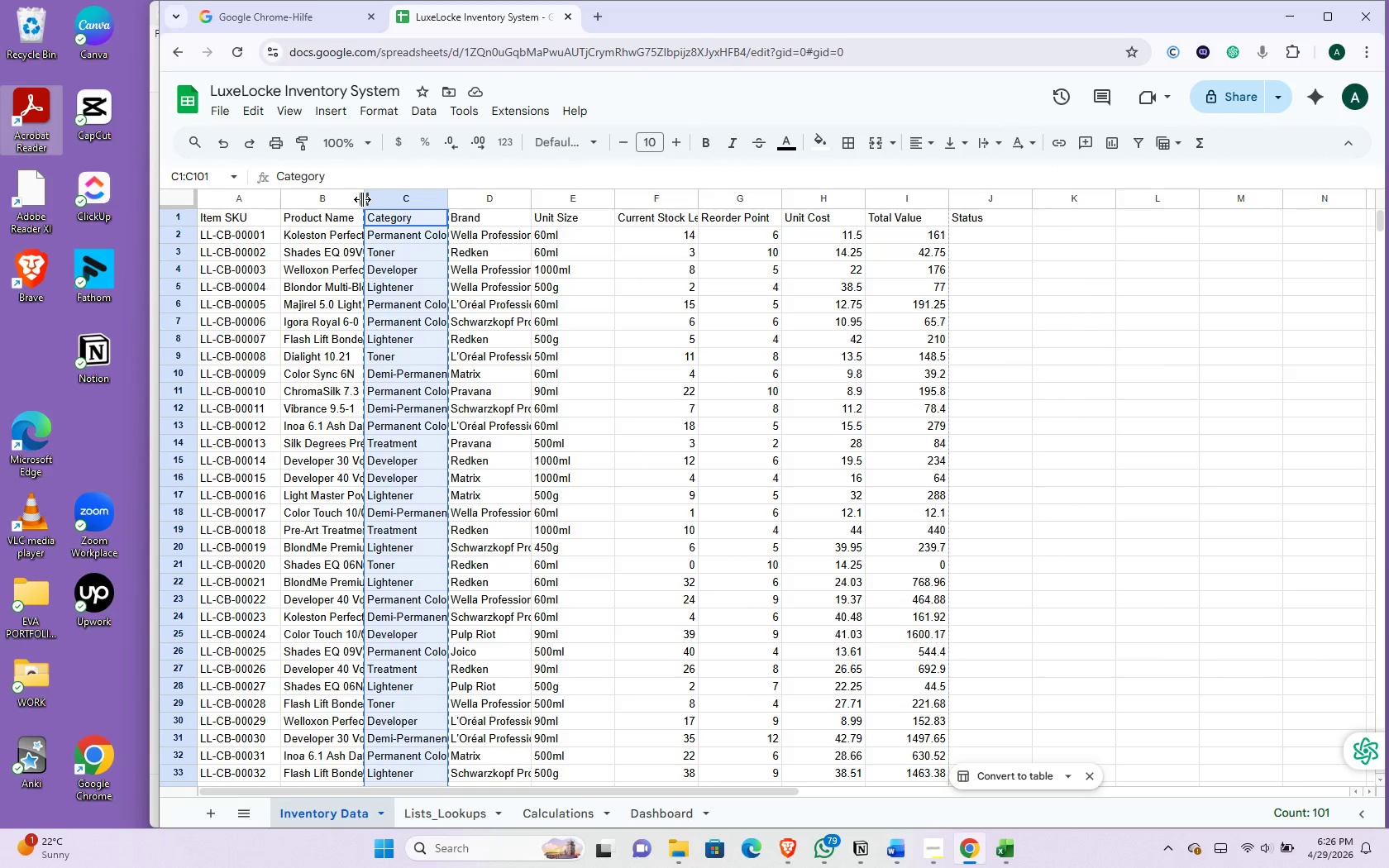 
left_click_drag(start_coordinate=[362, 199], to_coordinate=[439, 223])
 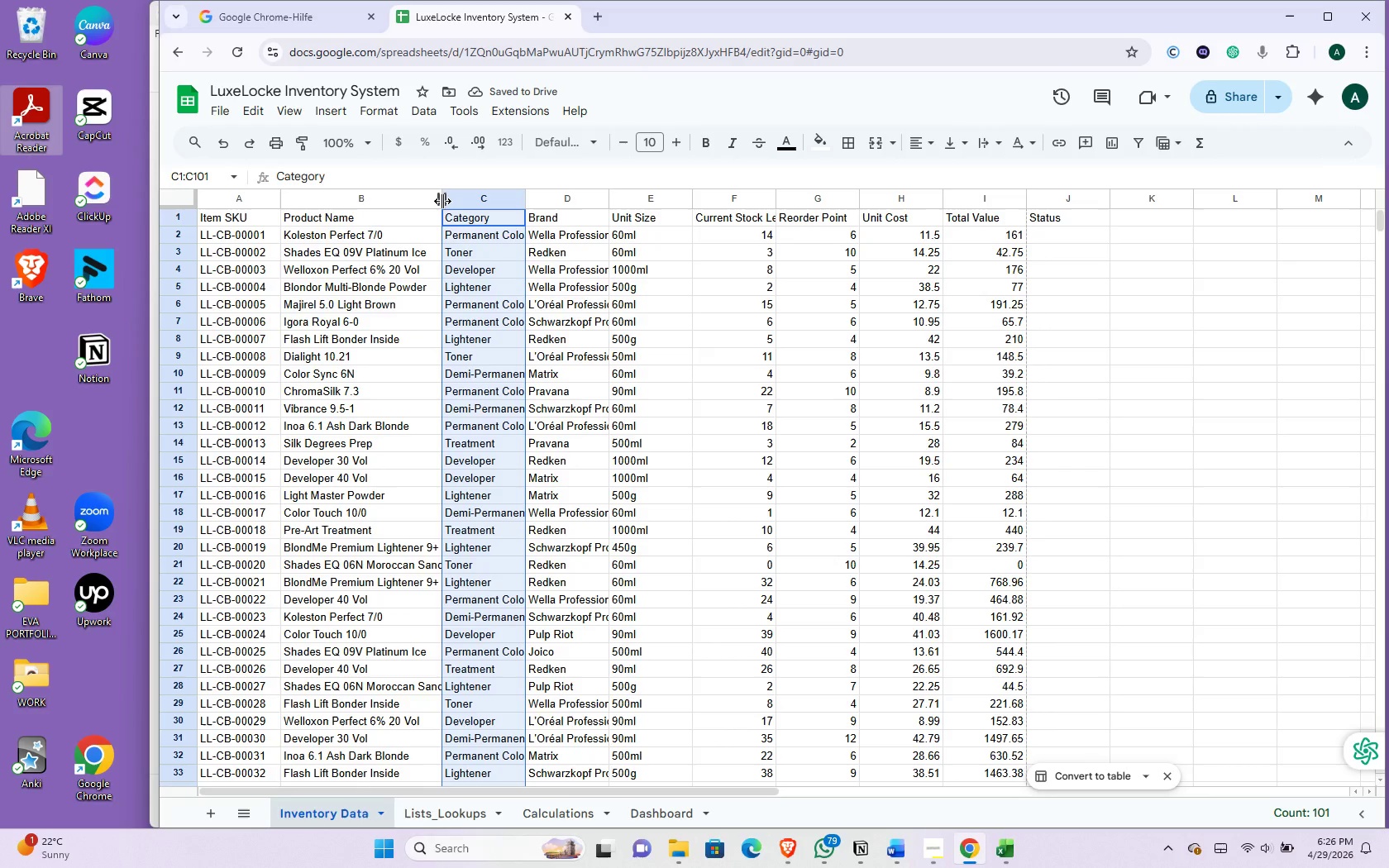 
left_click_drag(start_coordinate=[442, 201], to_coordinate=[463, 210])
 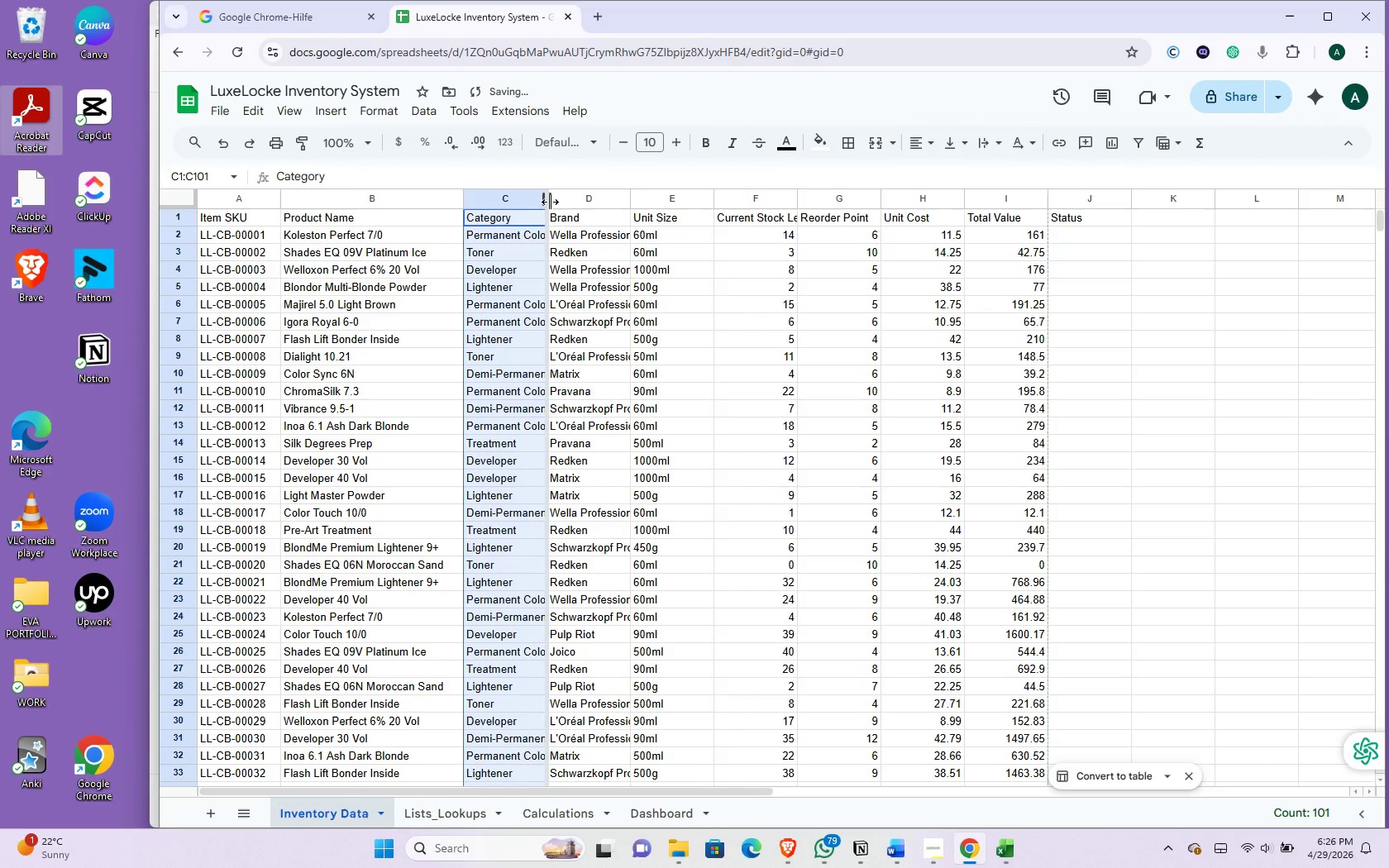 
left_click_drag(start_coordinate=[550, 202], to_coordinate=[647, 216])
 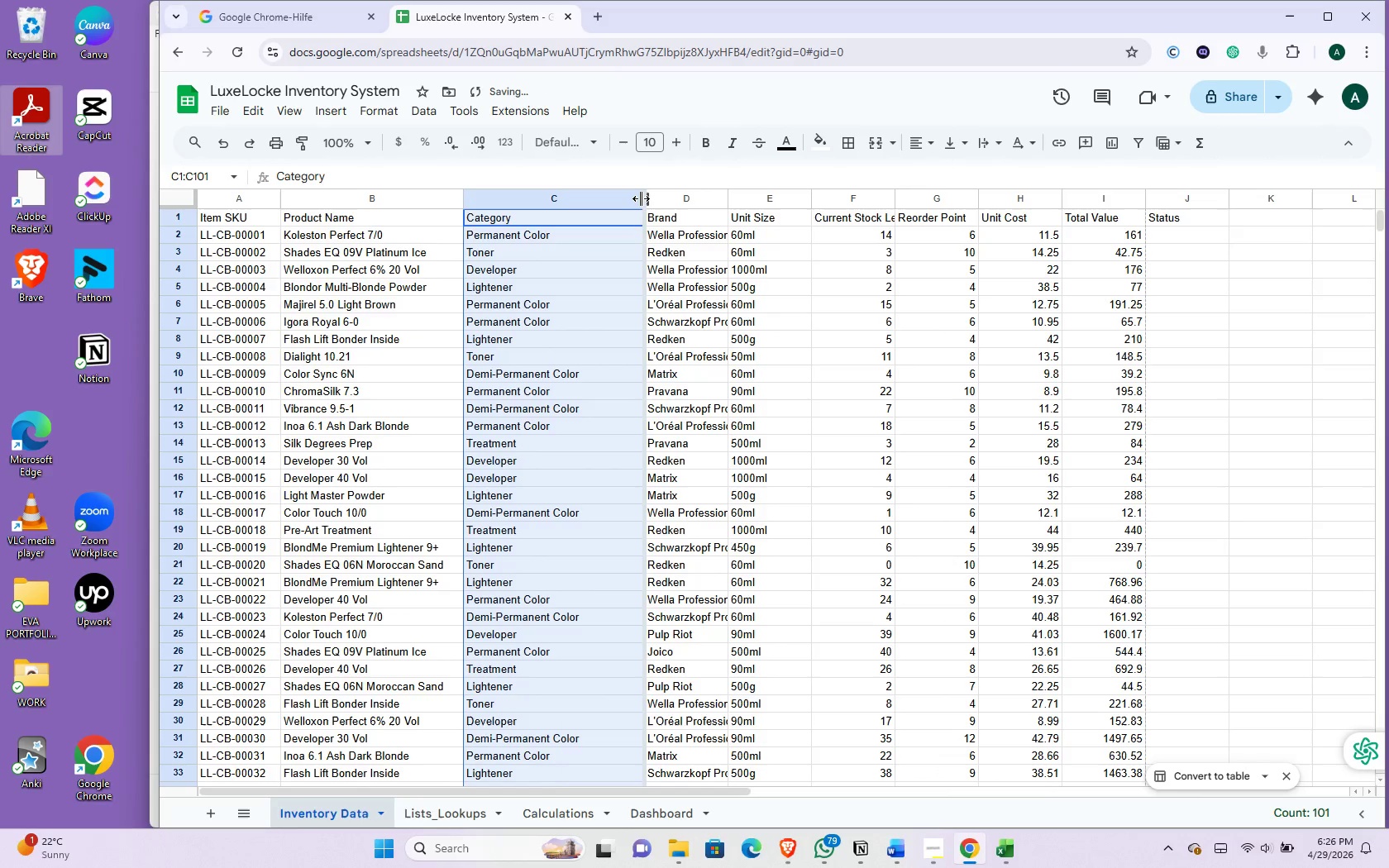 
left_click_drag(start_coordinate=[641, 198], to_coordinate=[628, 198])
 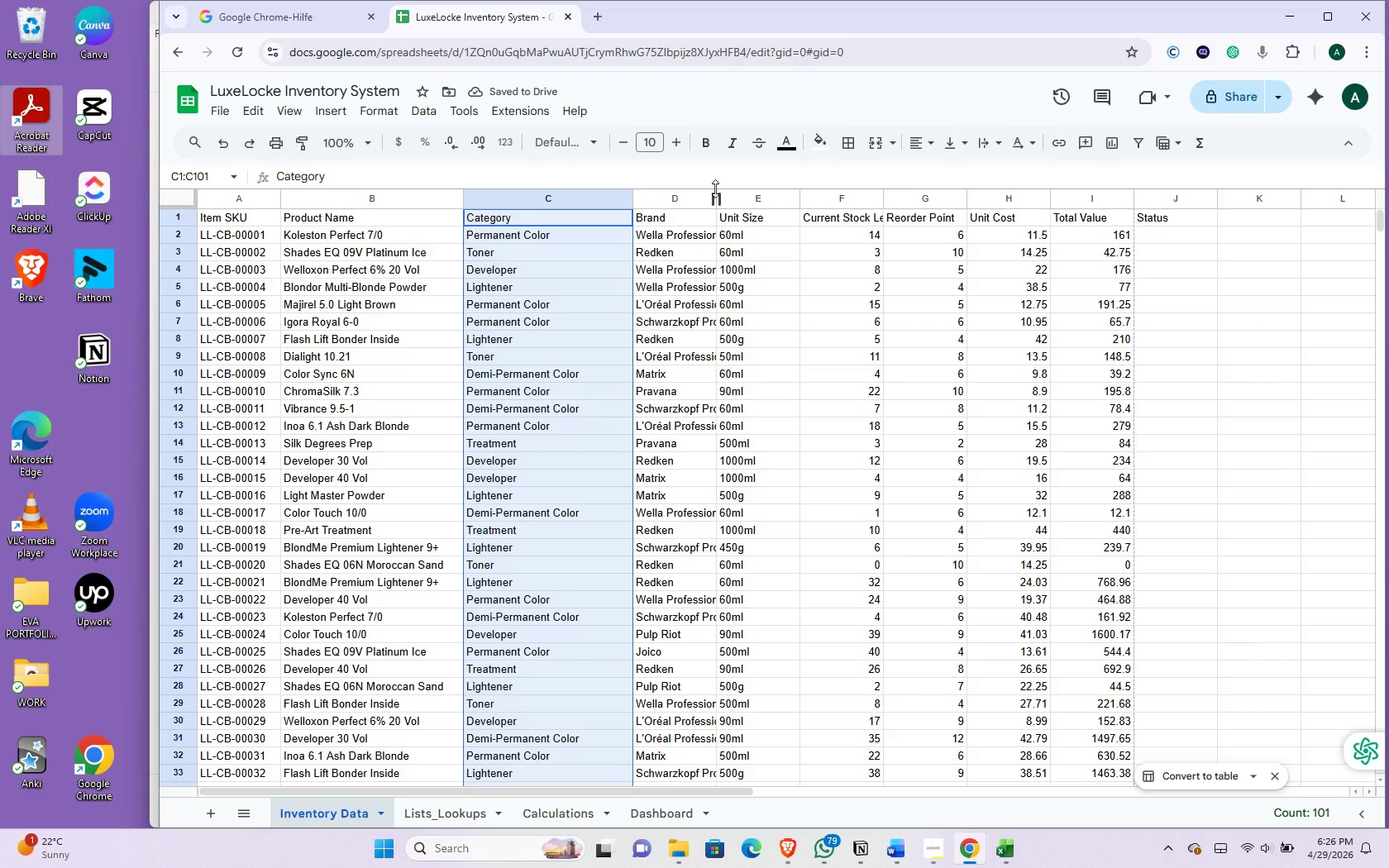 
left_click_drag(start_coordinate=[715, 188], to_coordinate=[788, 199])
 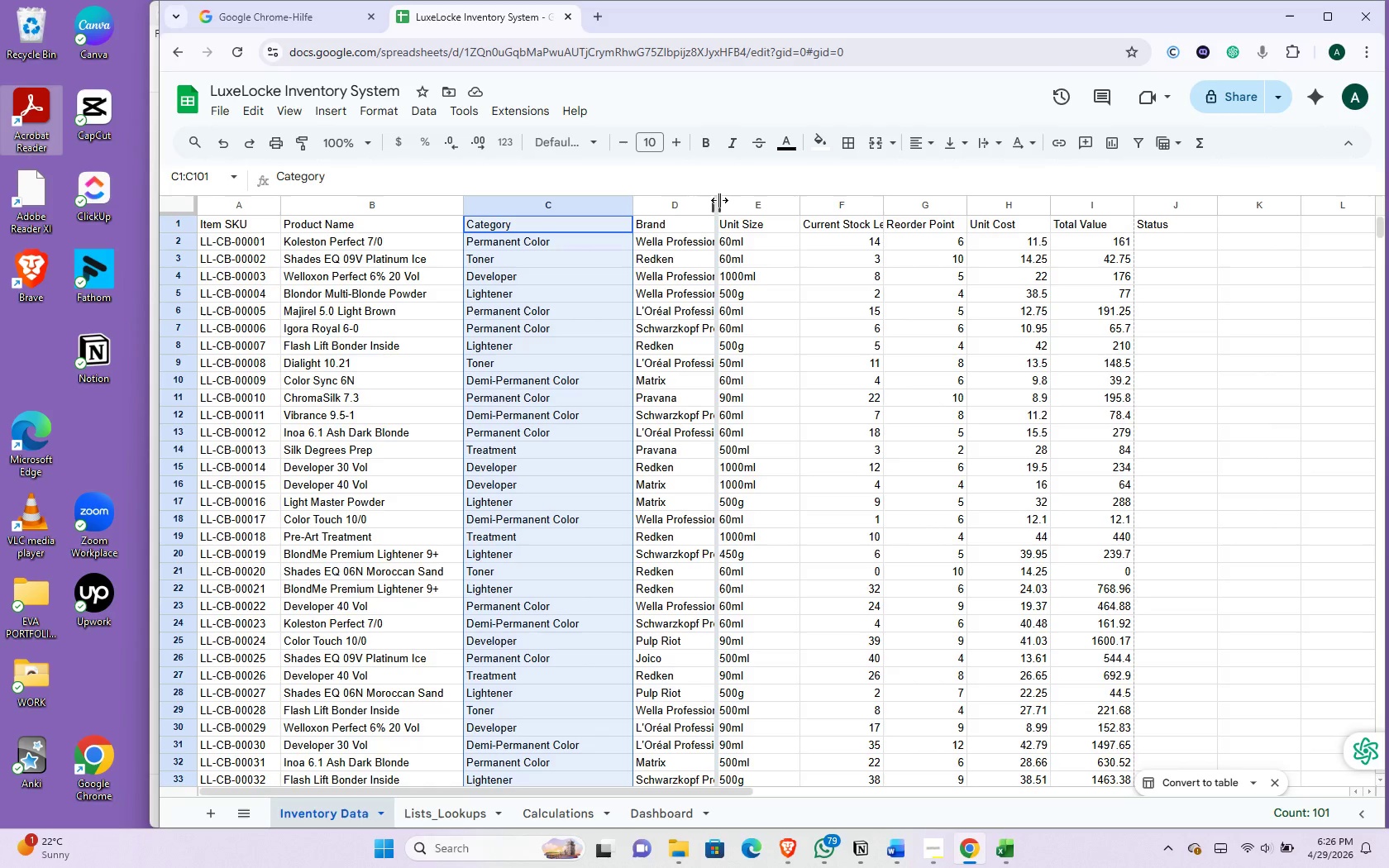 
left_click_drag(start_coordinate=[719, 200], to_coordinate=[764, 214])
 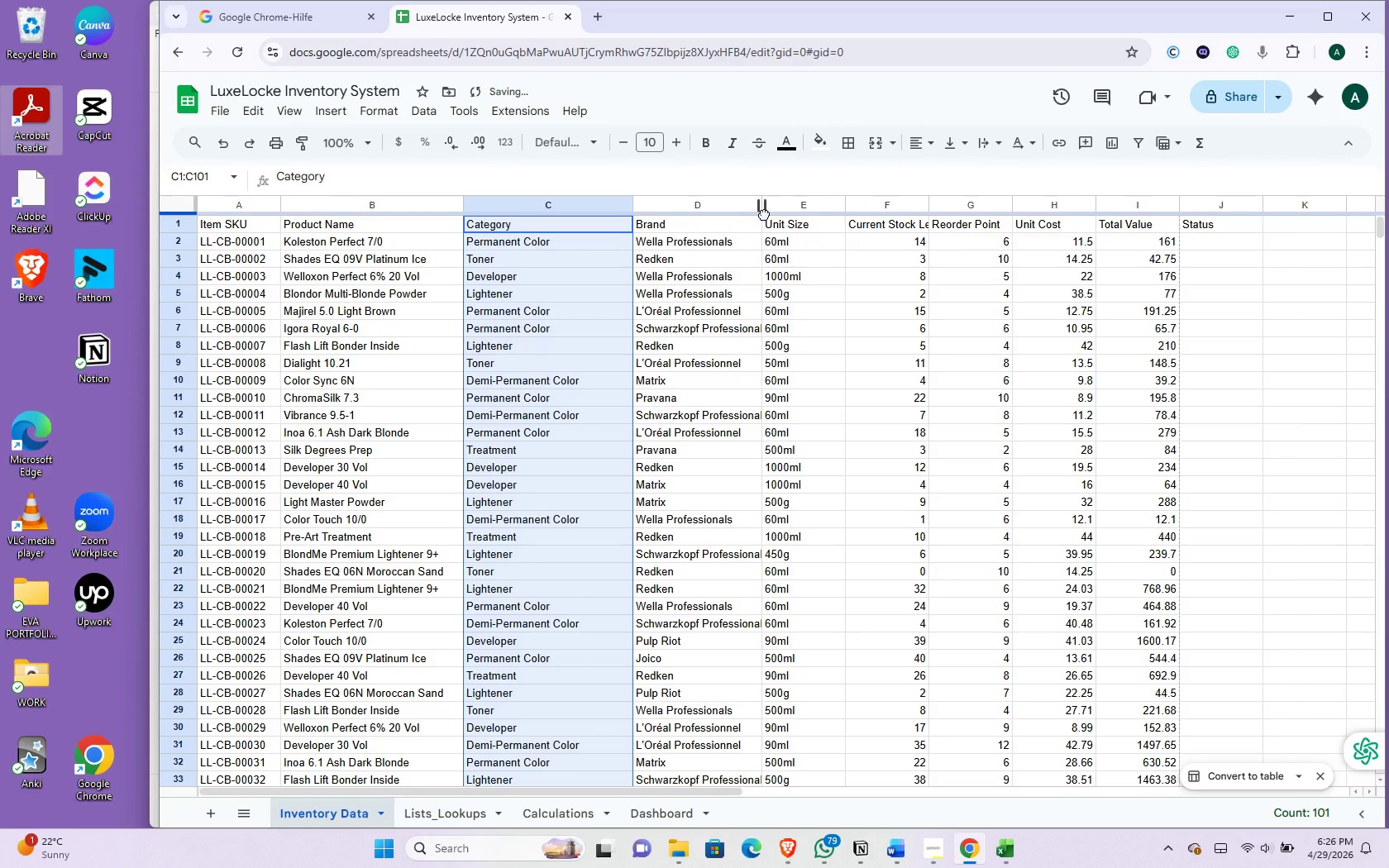 
left_click_drag(start_coordinate=[764, 214], to_coordinate=[770, 215])
 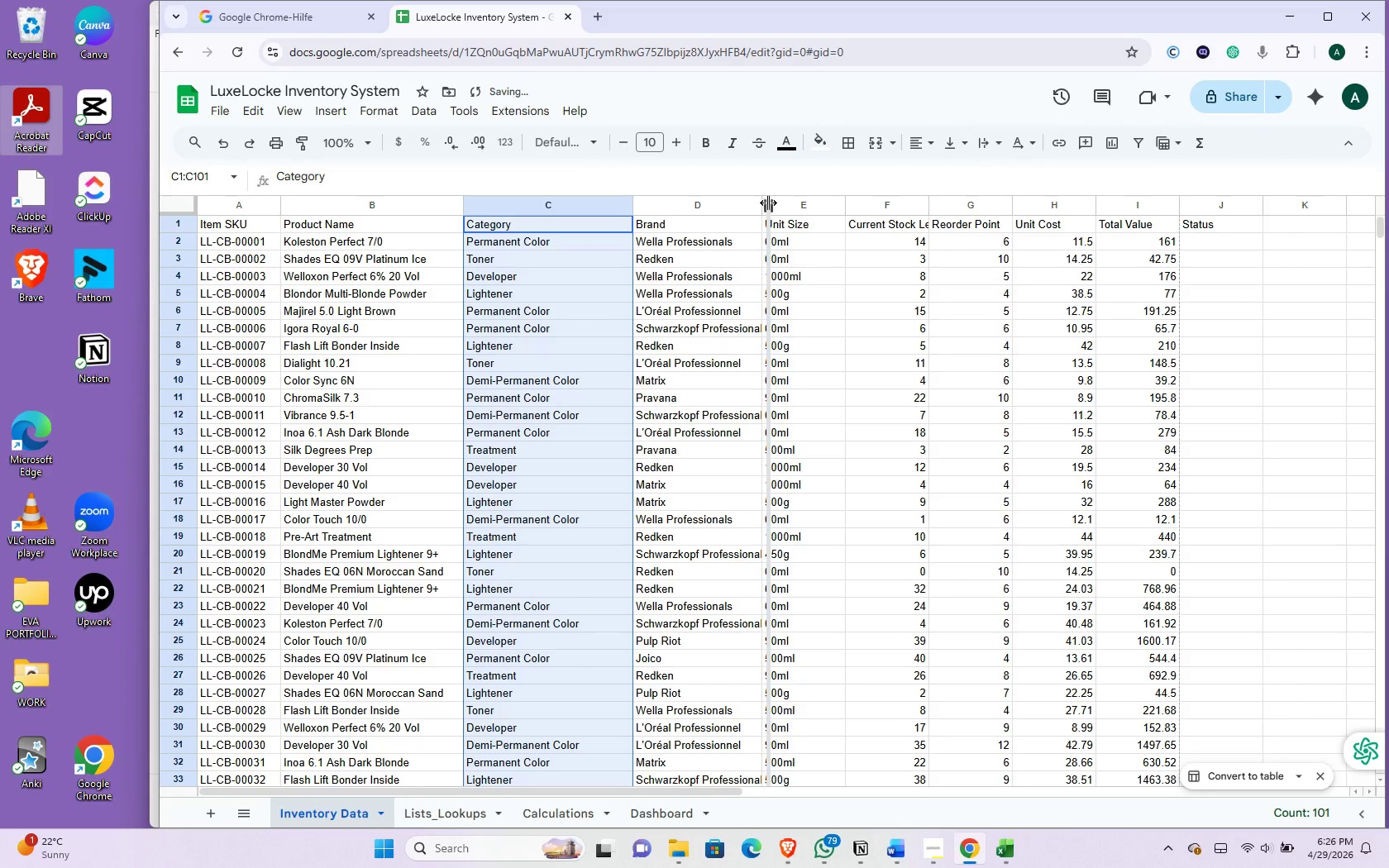 
left_click_drag(start_coordinate=[760, 203], to_coordinate=[782, 206])
 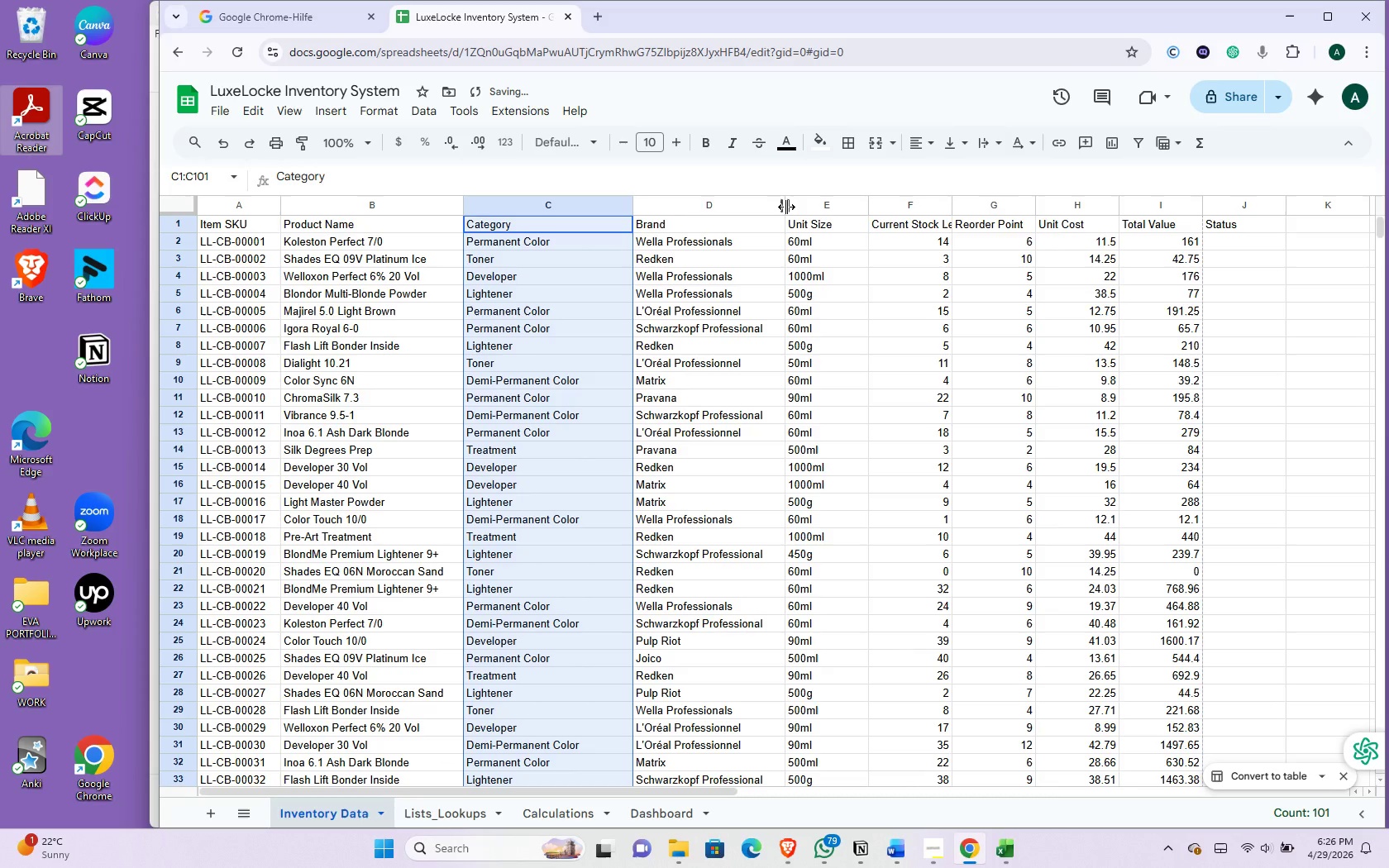 
left_click([786, 207])
 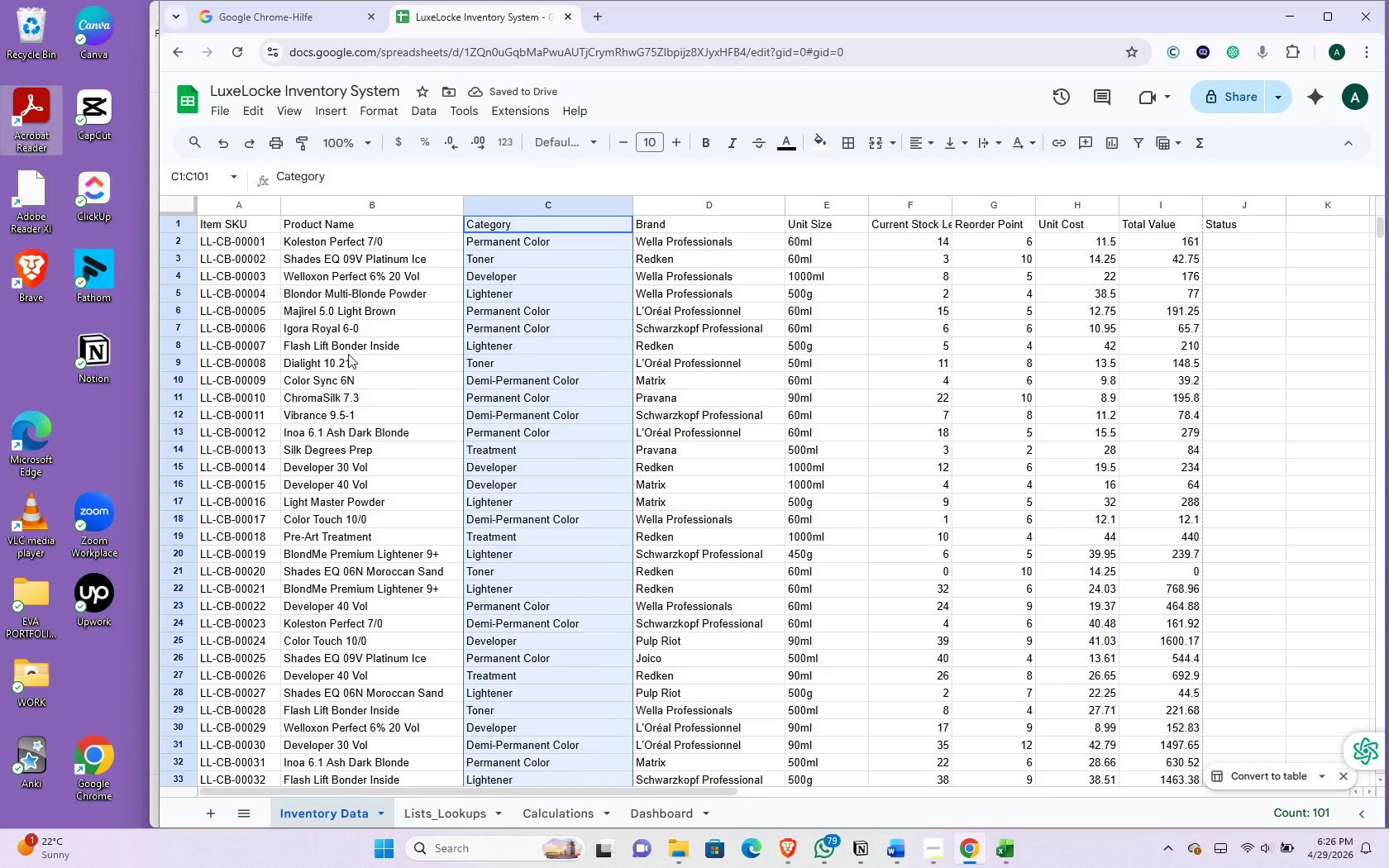 
wait(6.48)
 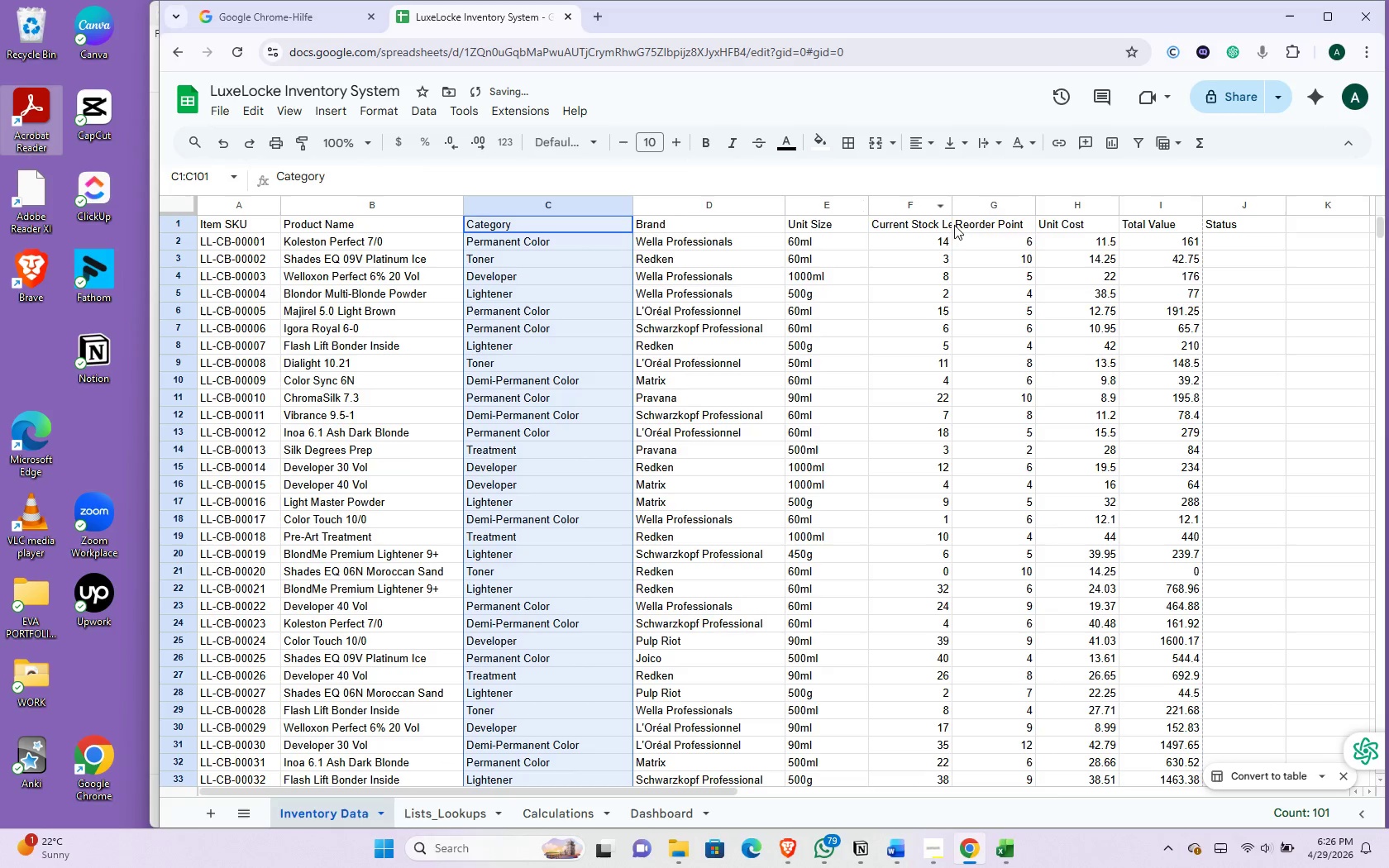 
scroll: coordinate [328, 314], scroll_direction: up, amount: 10.0
 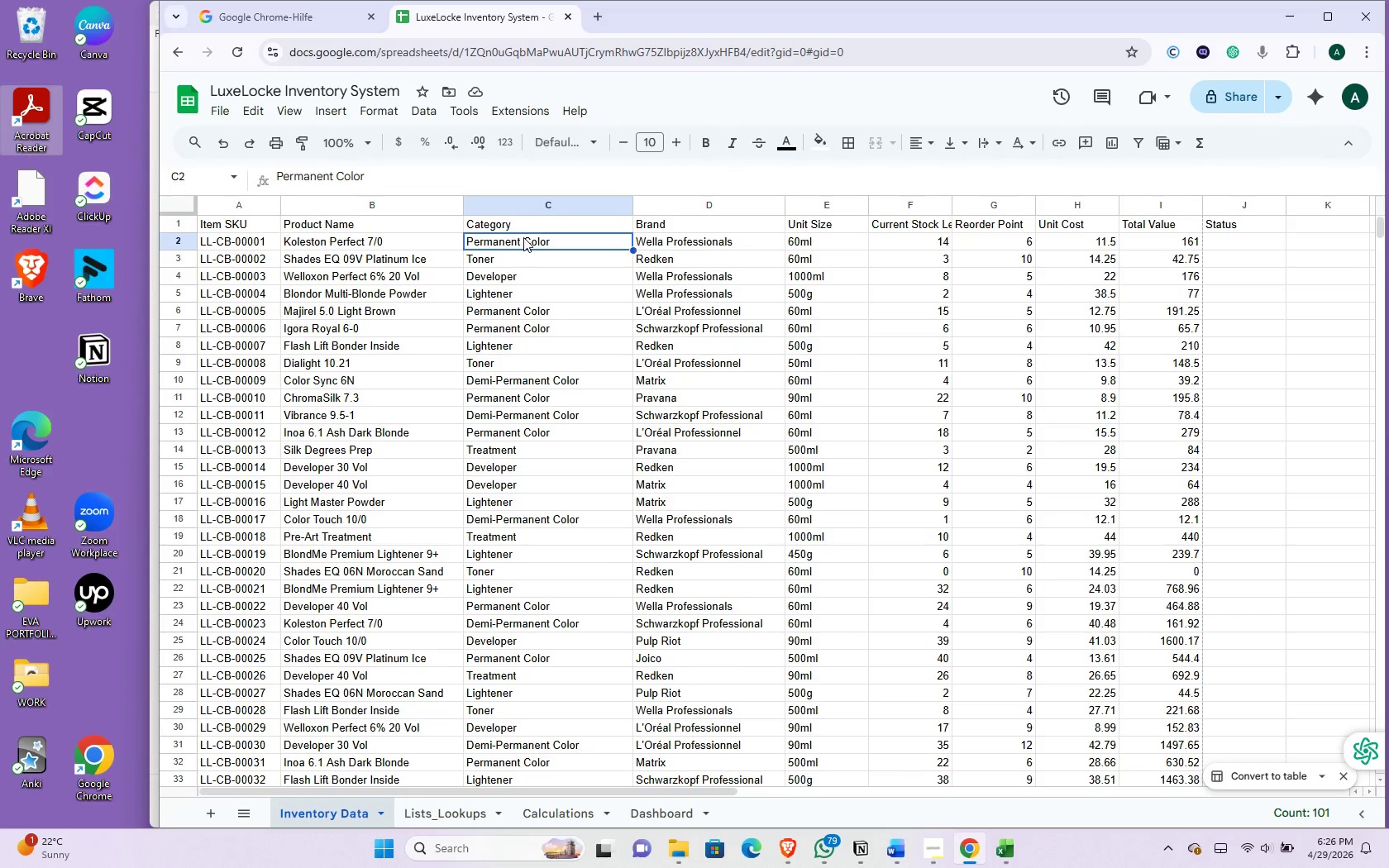 
left_click([523, 237])
 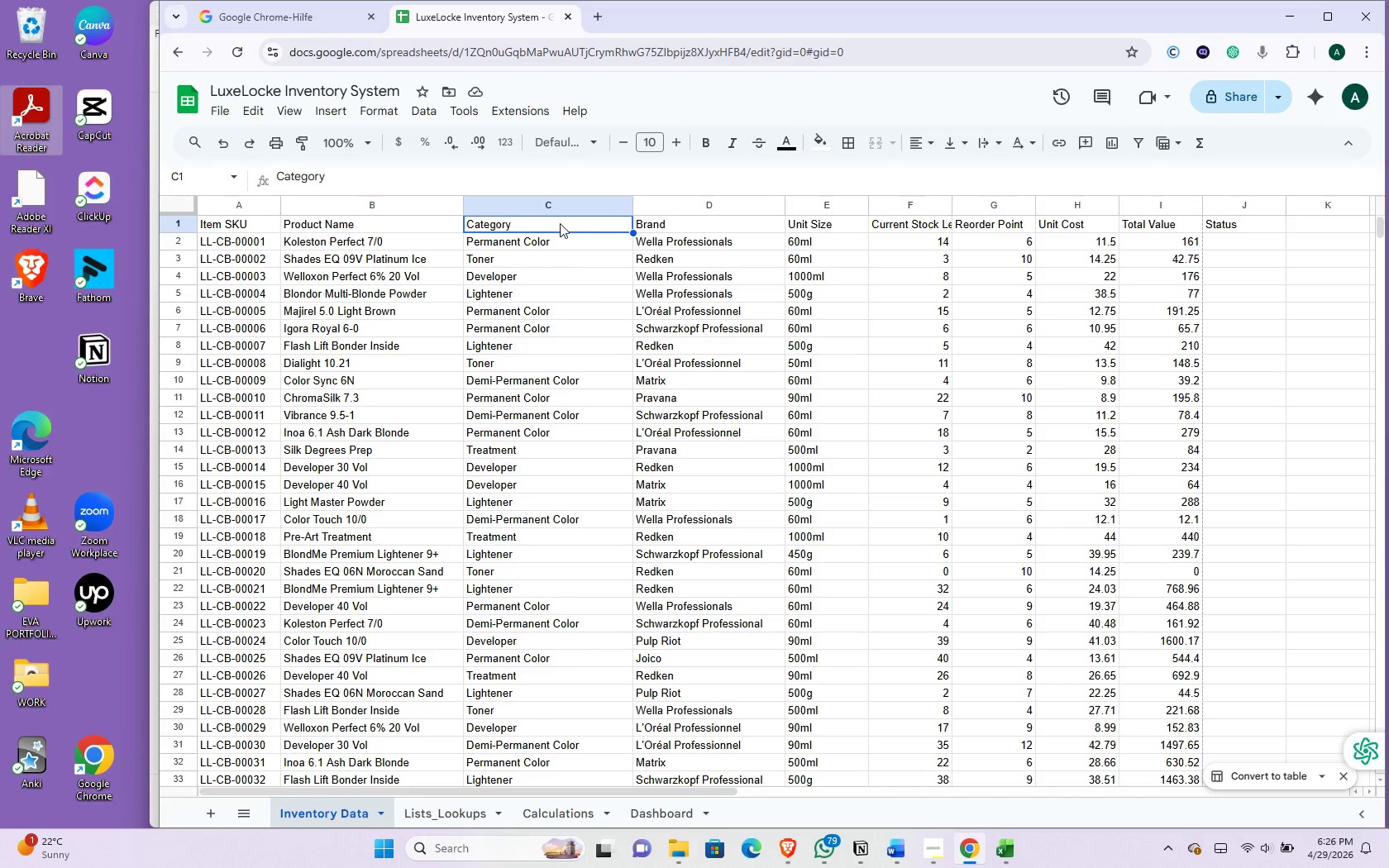 
left_click([561, 222])
 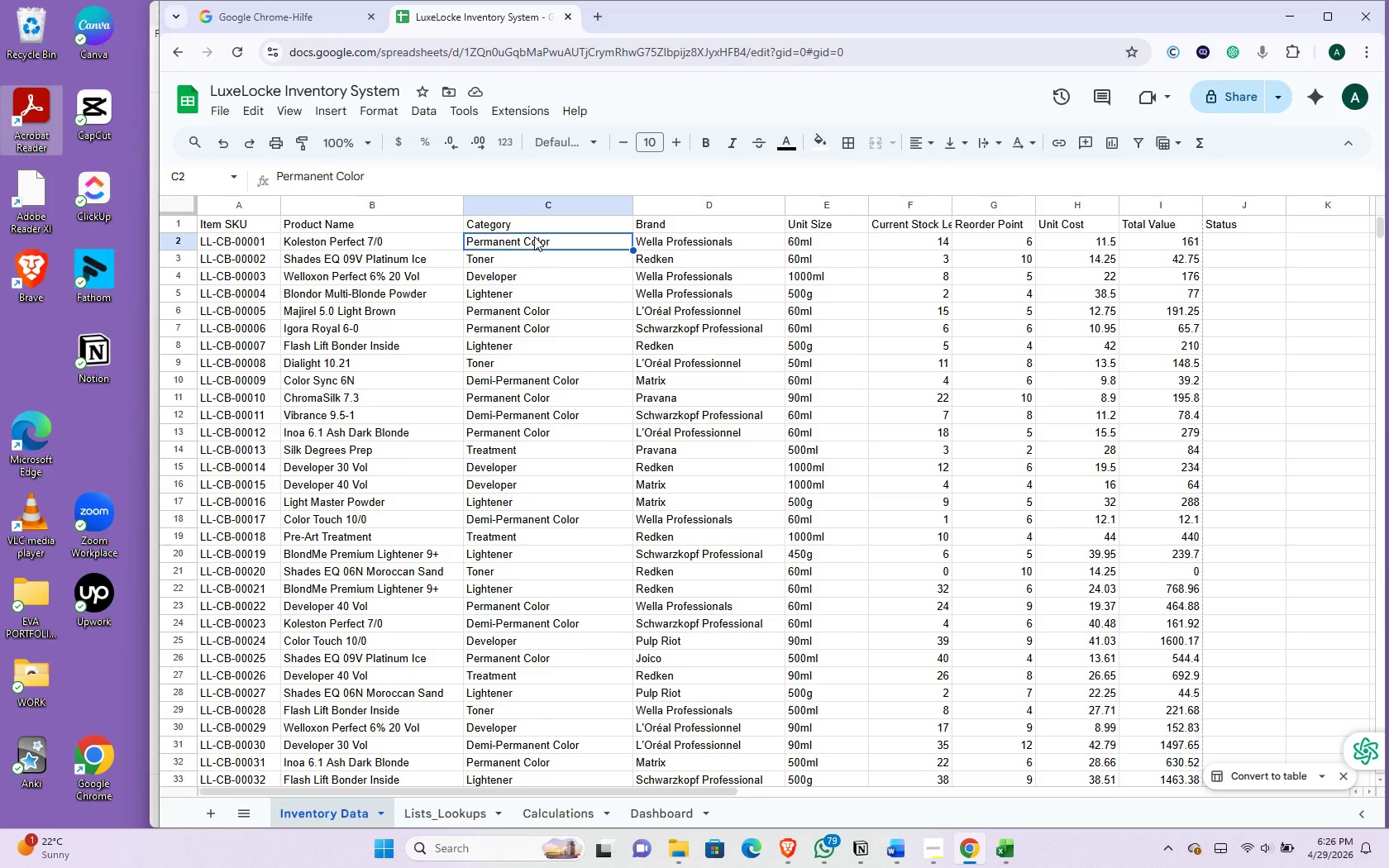 
left_click([541, 236])
 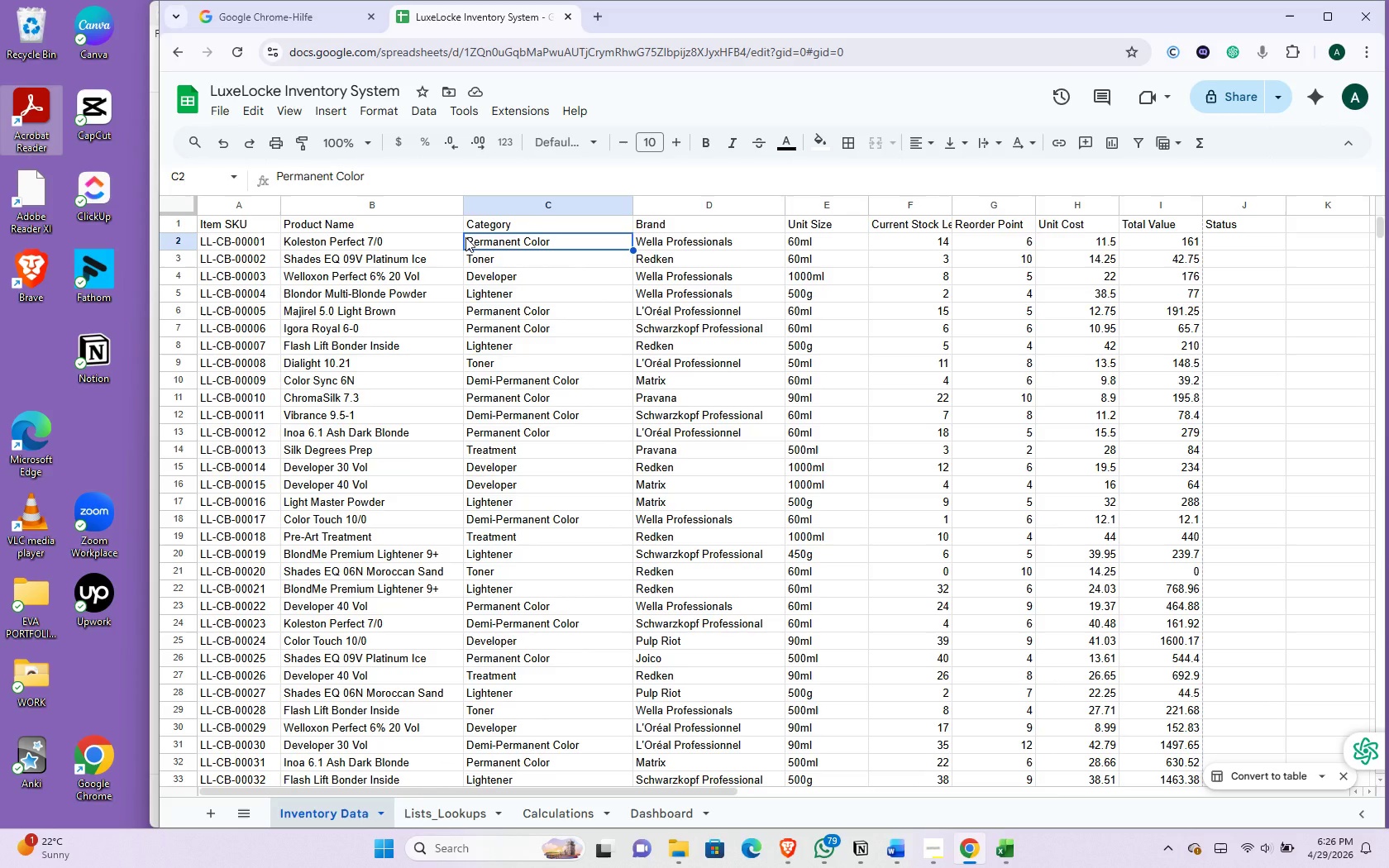 
left_click_drag(start_coordinate=[465, 237], to_coordinate=[527, 692])
 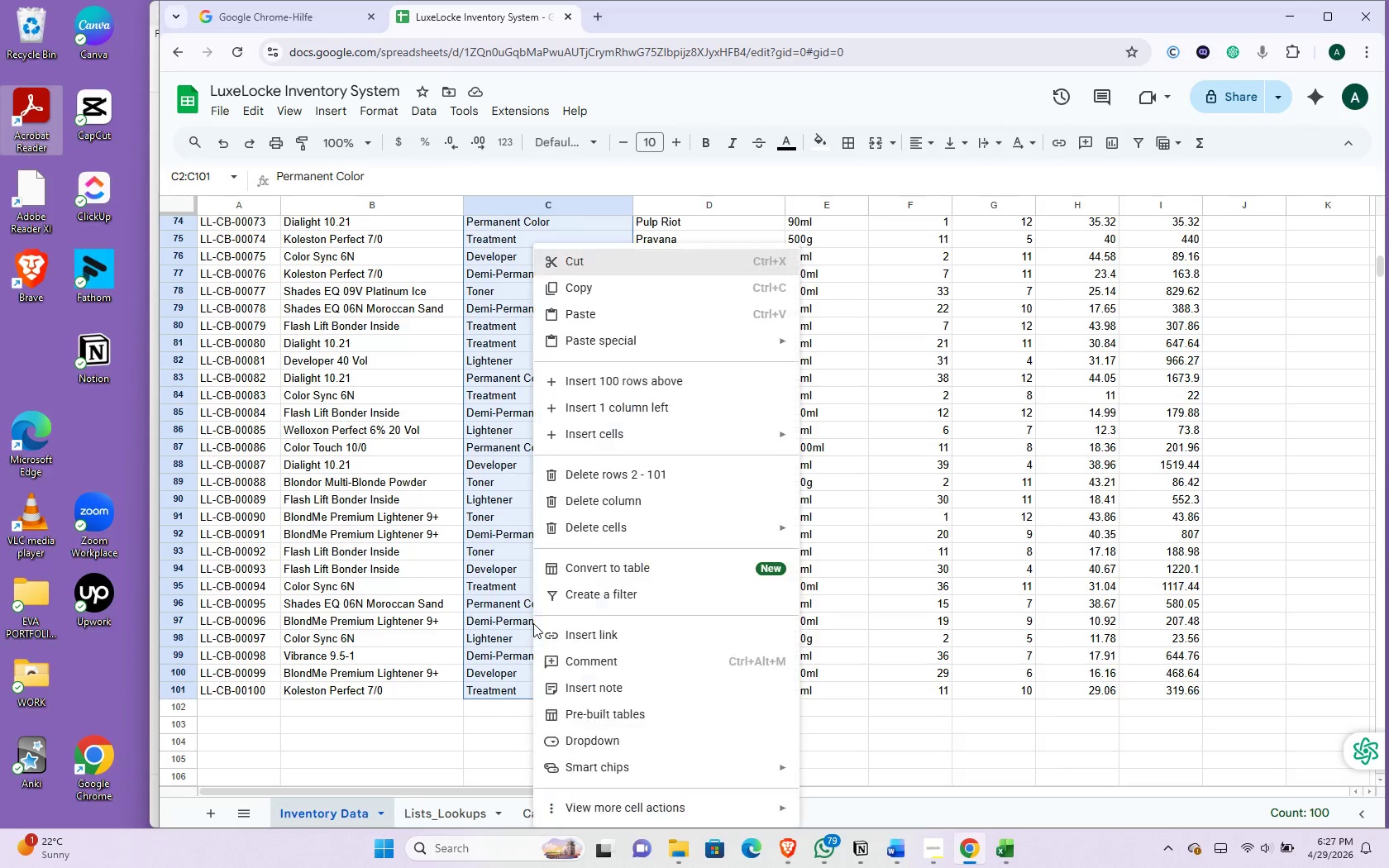 
right_click([533, 623])
 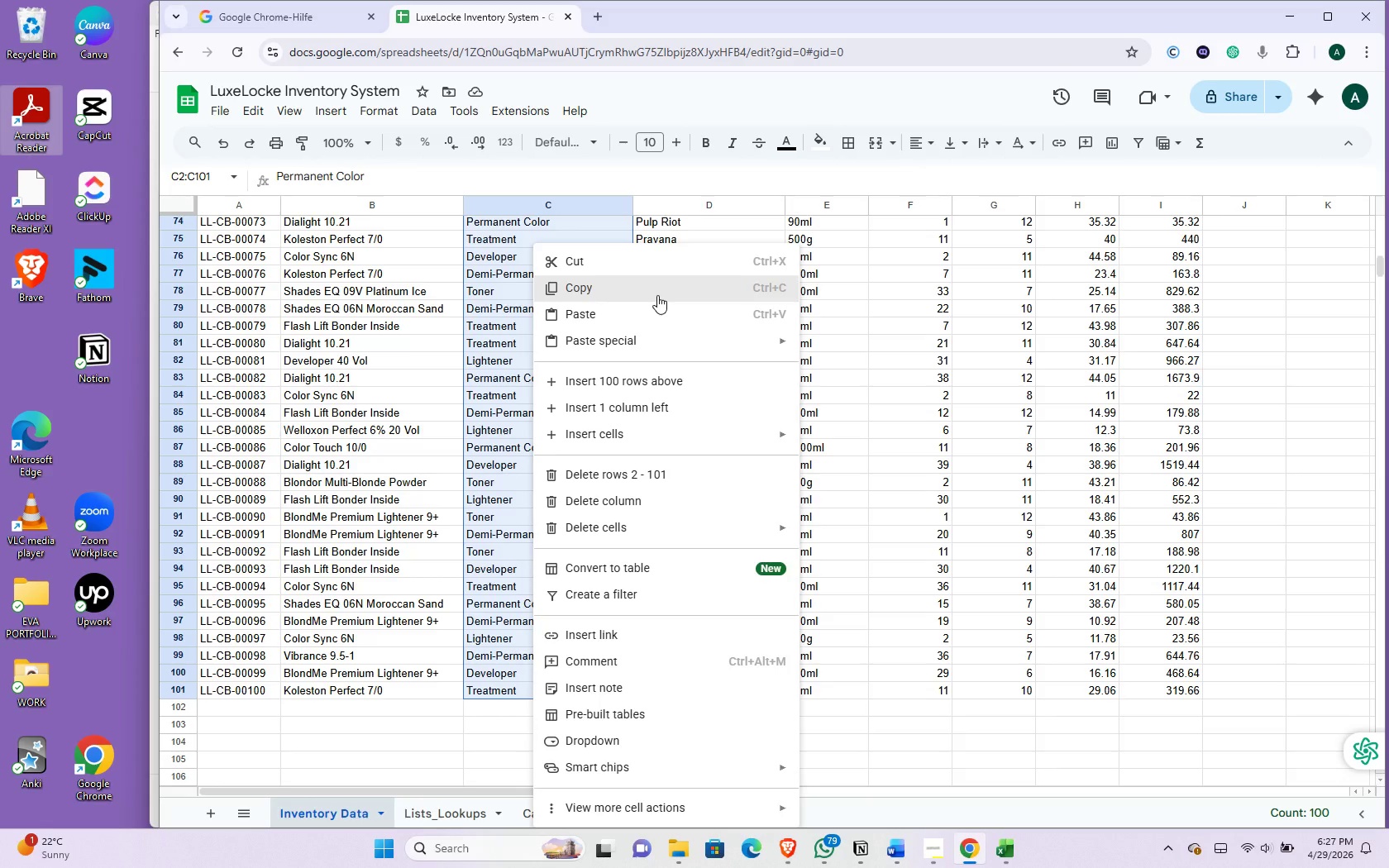 
left_click([657, 295])
 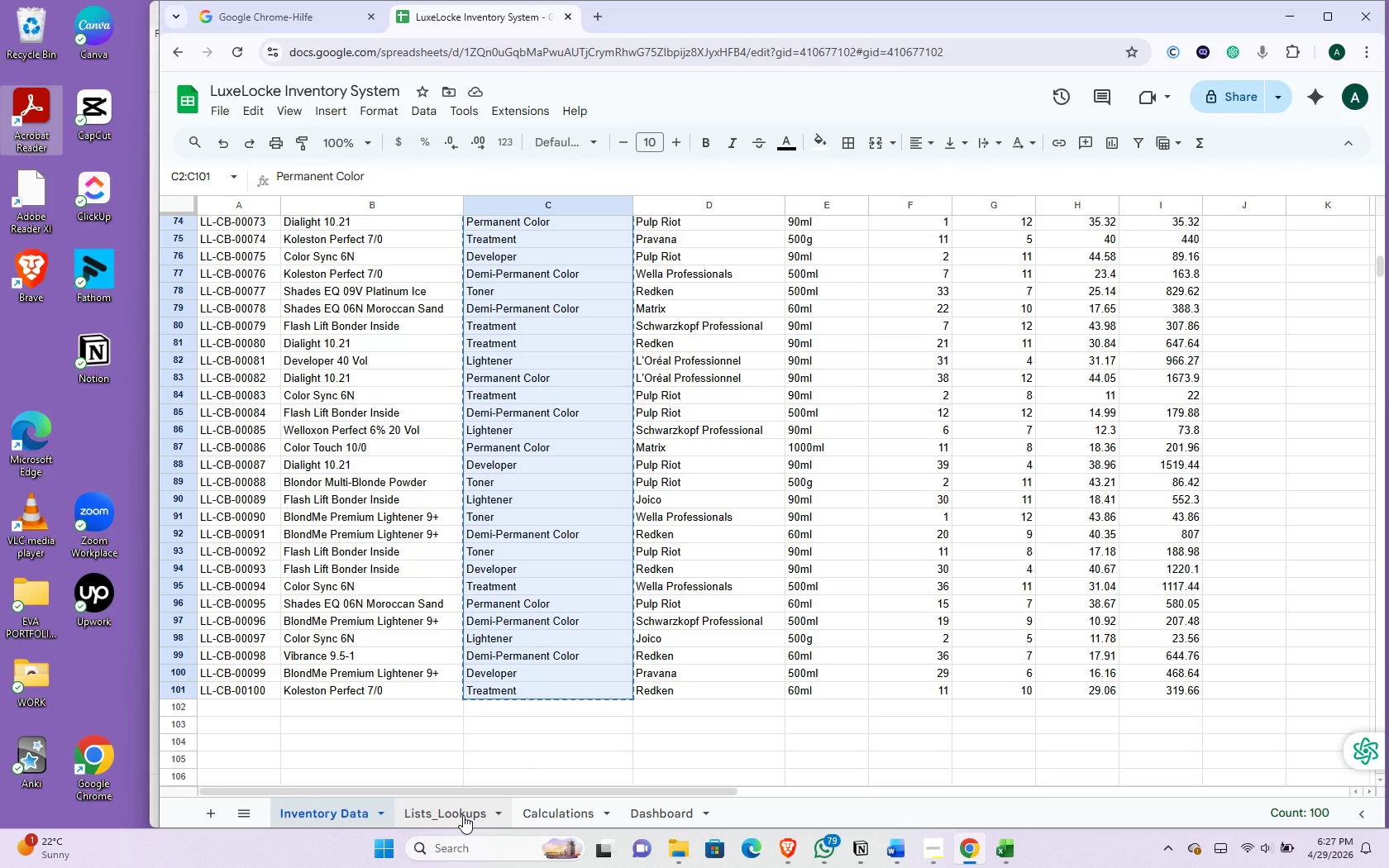 
left_click([463, 815])
 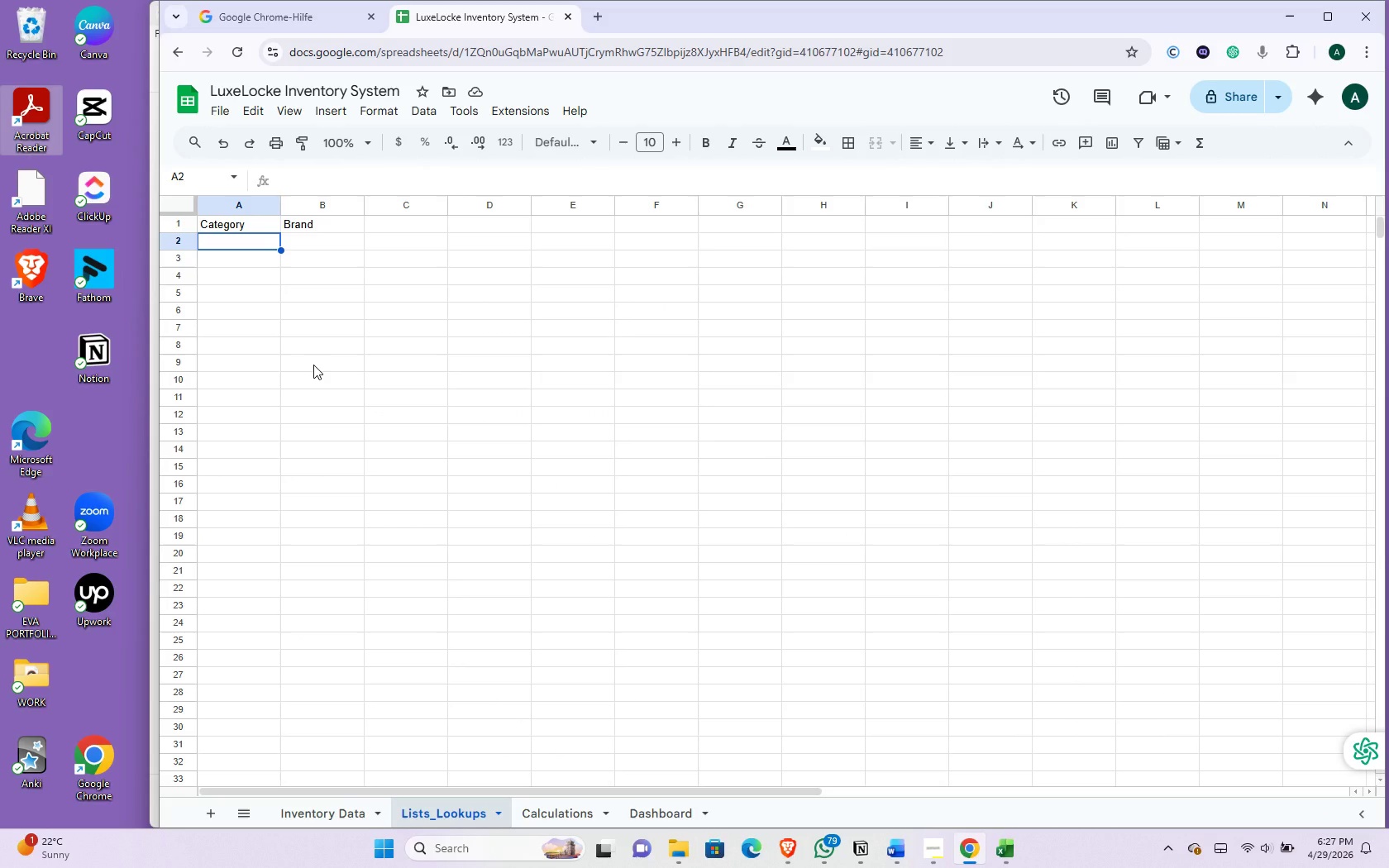 
wait(5.23)
 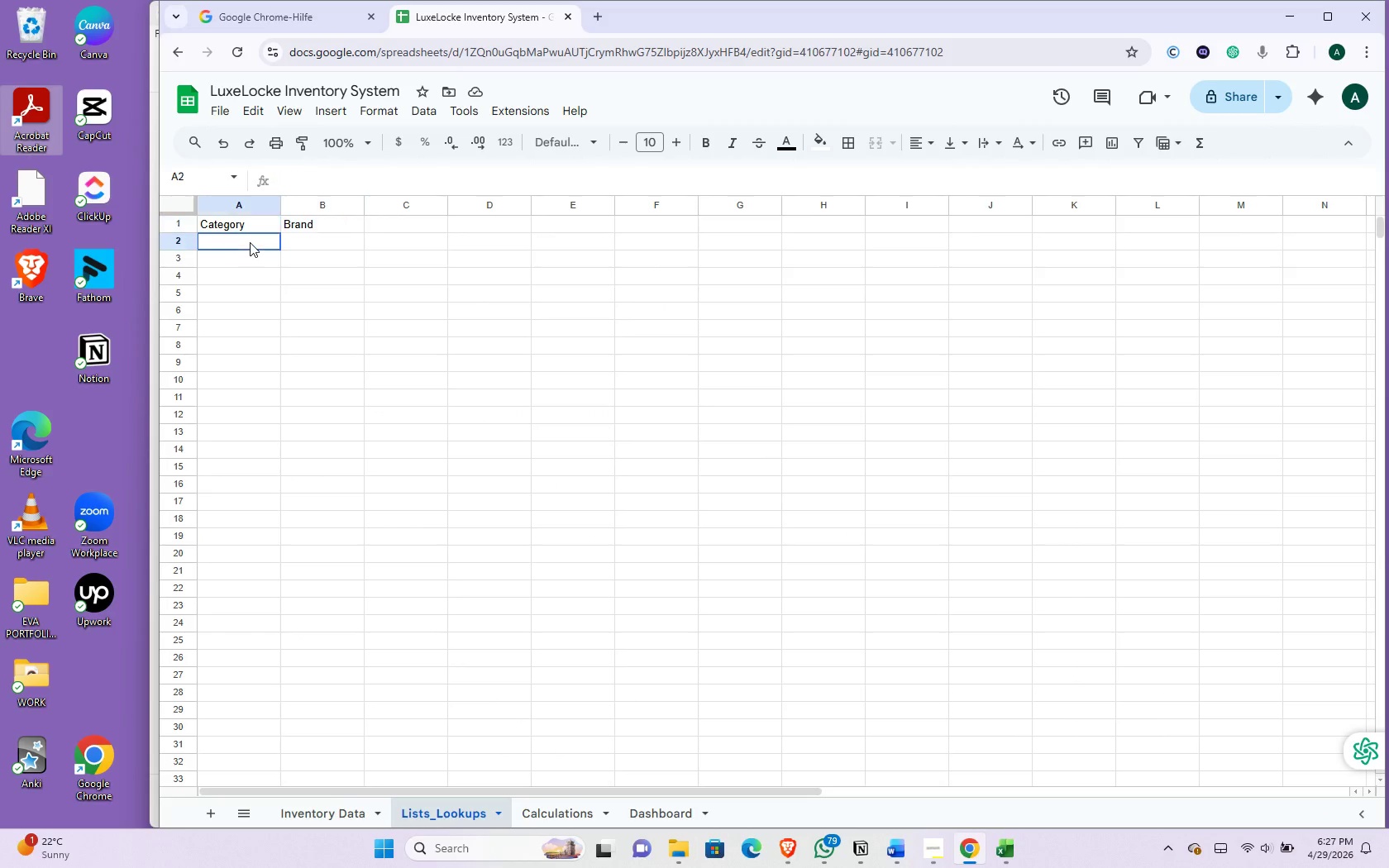 
key(Control+V)
 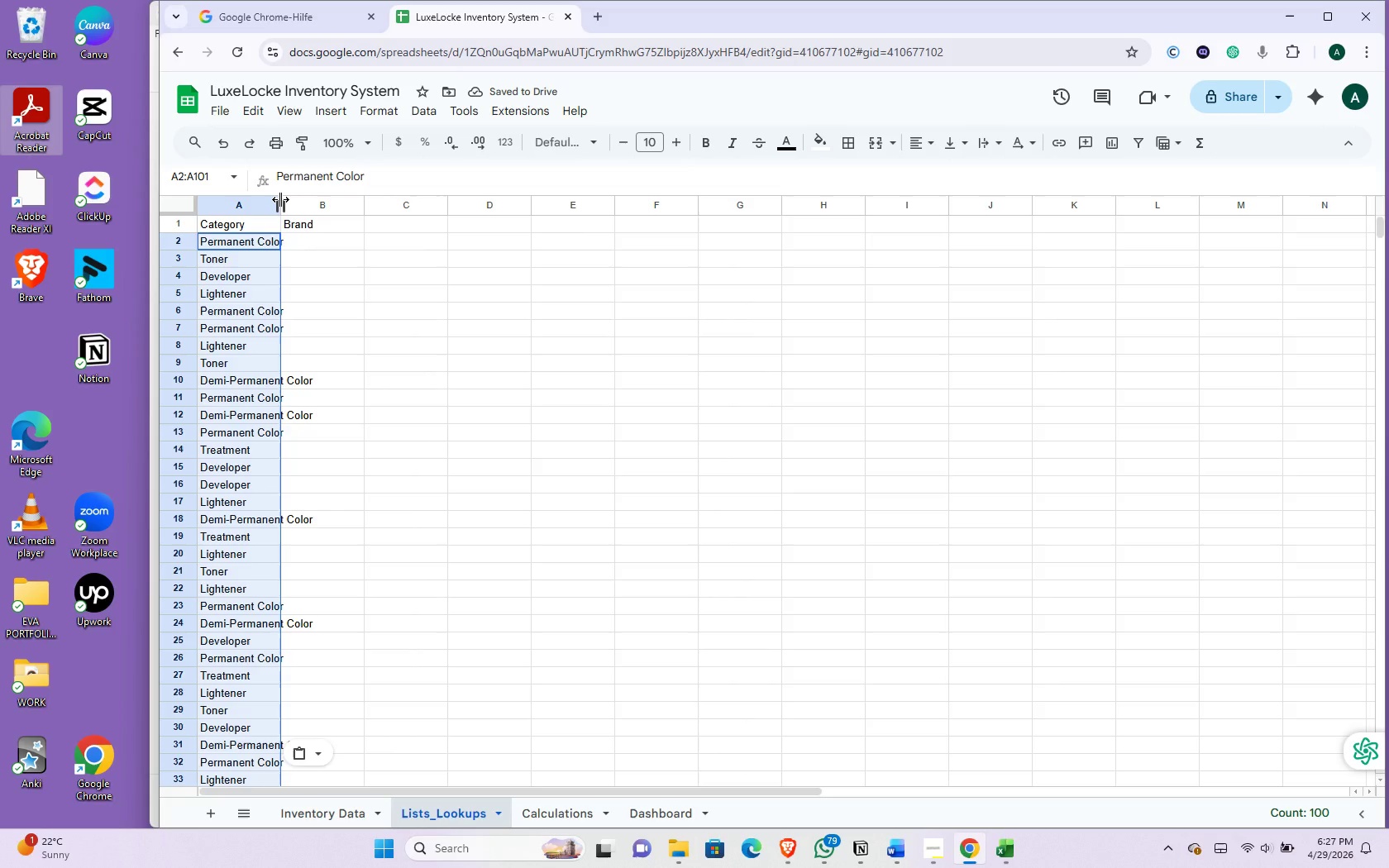 
left_click_drag(start_coordinate=[280, 199], to_coordinate=[320, 217])
 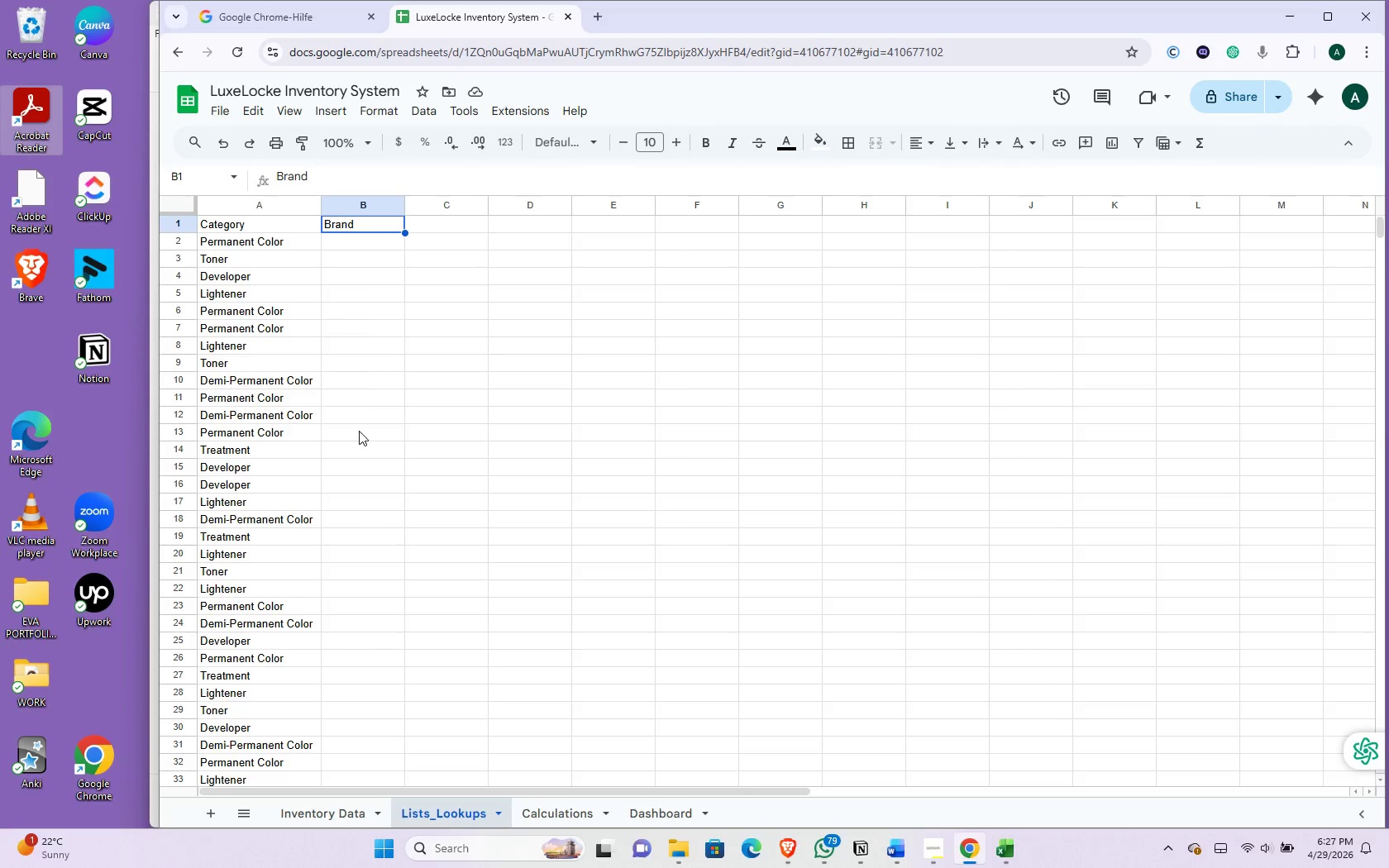 
wait(16.53)
 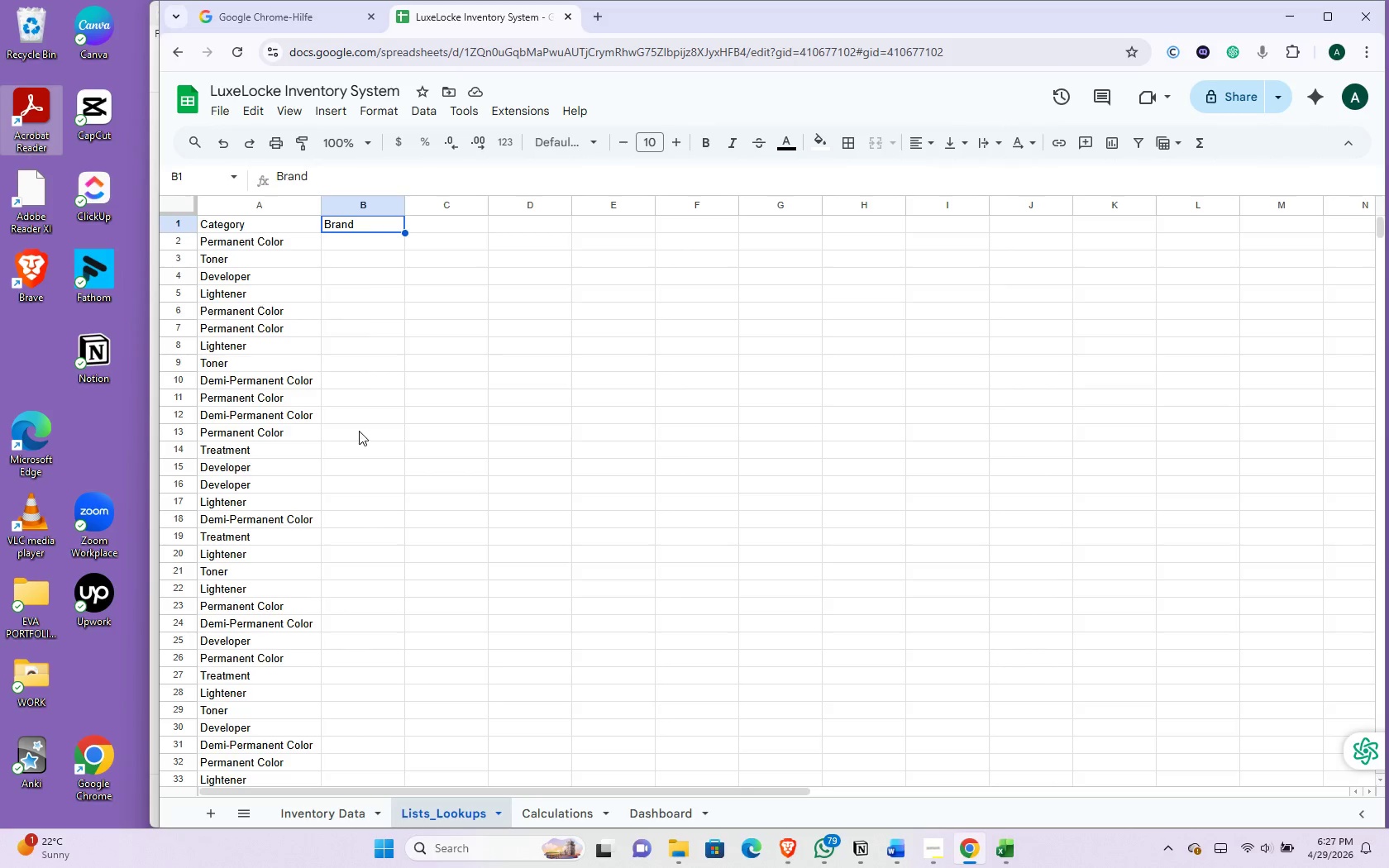 
left_click([316, 804])
 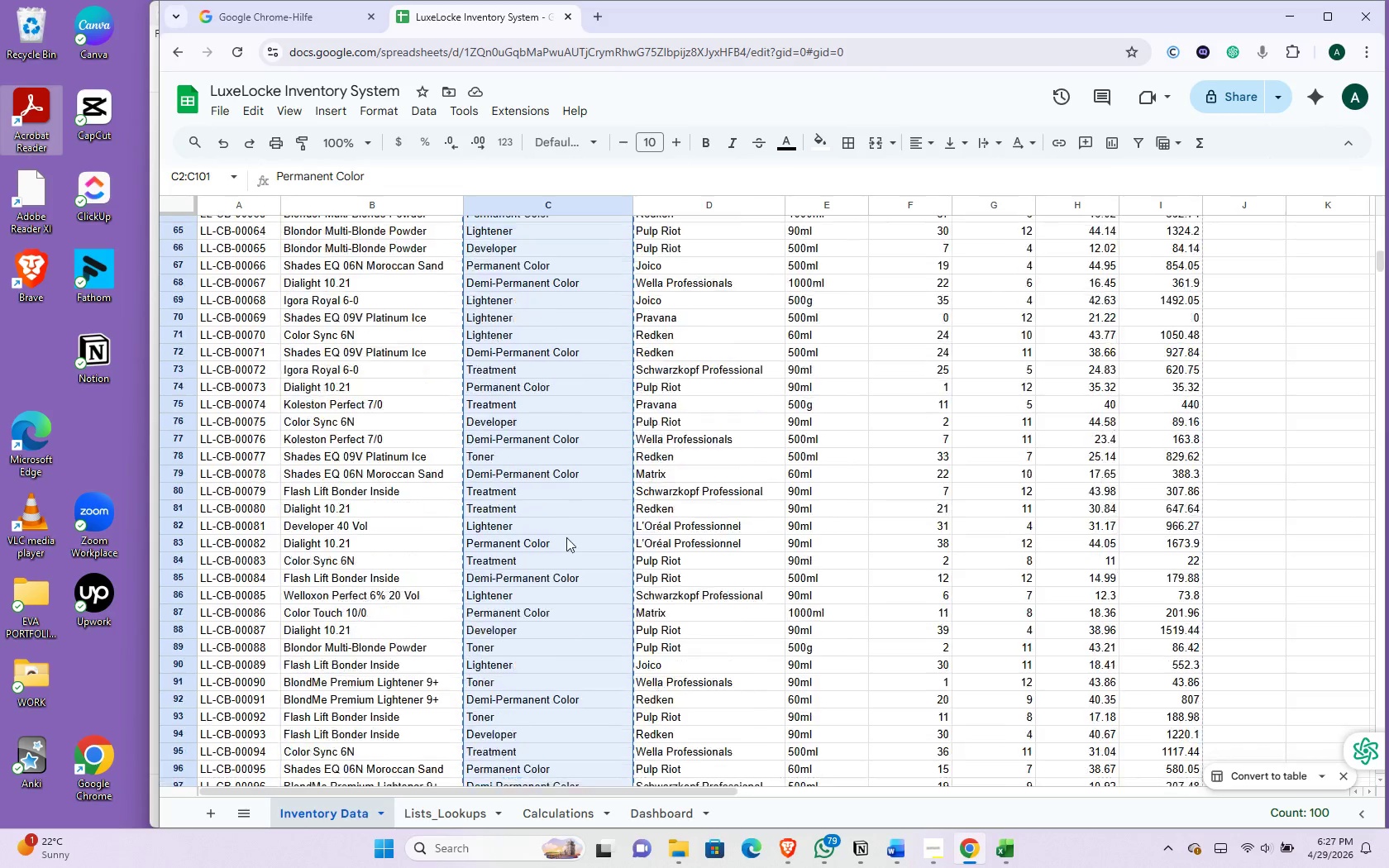 
scroll: coordinate [566, 537], scroll_direction: up, amount: 19.0
 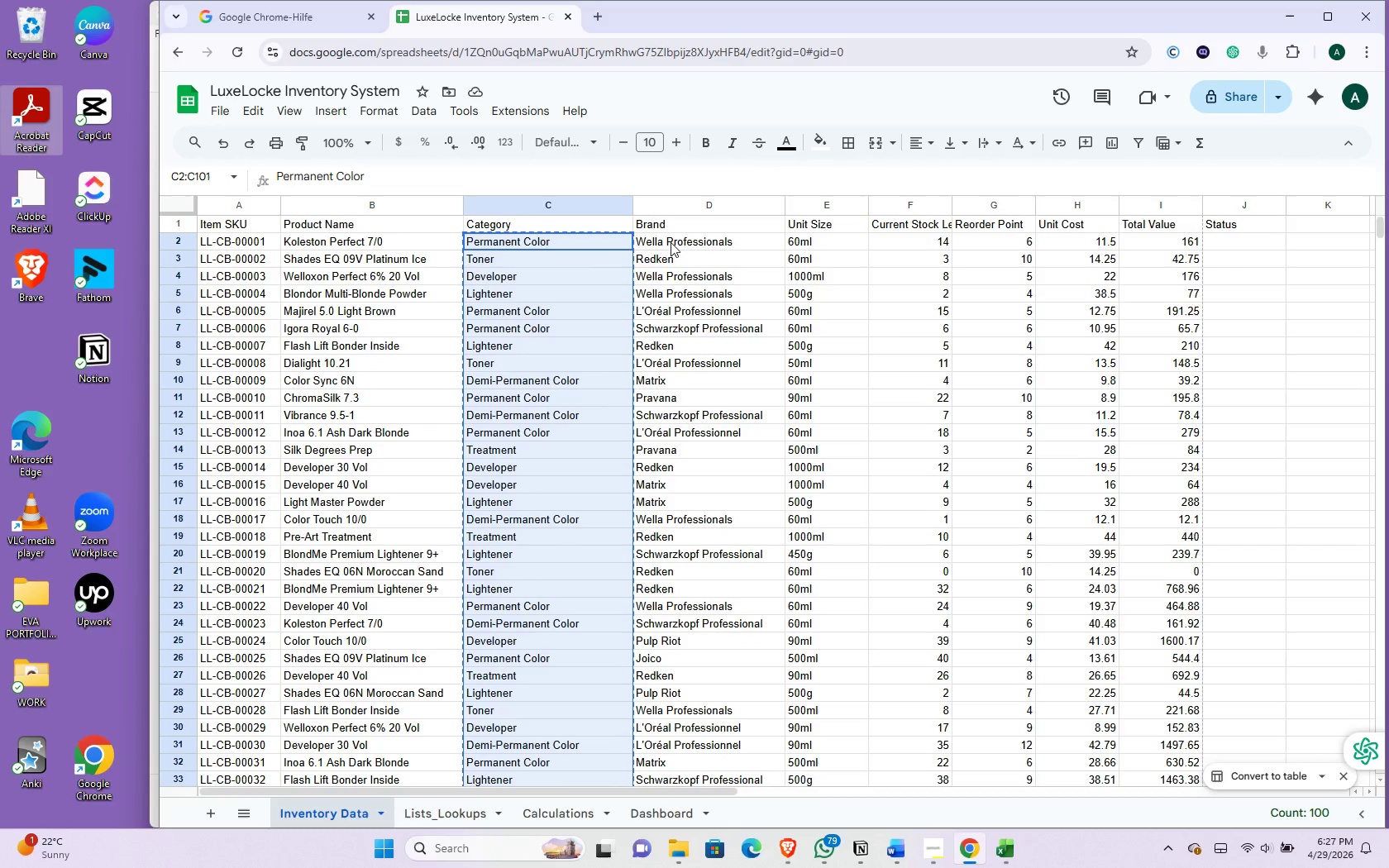 
left_click([671, 241])
 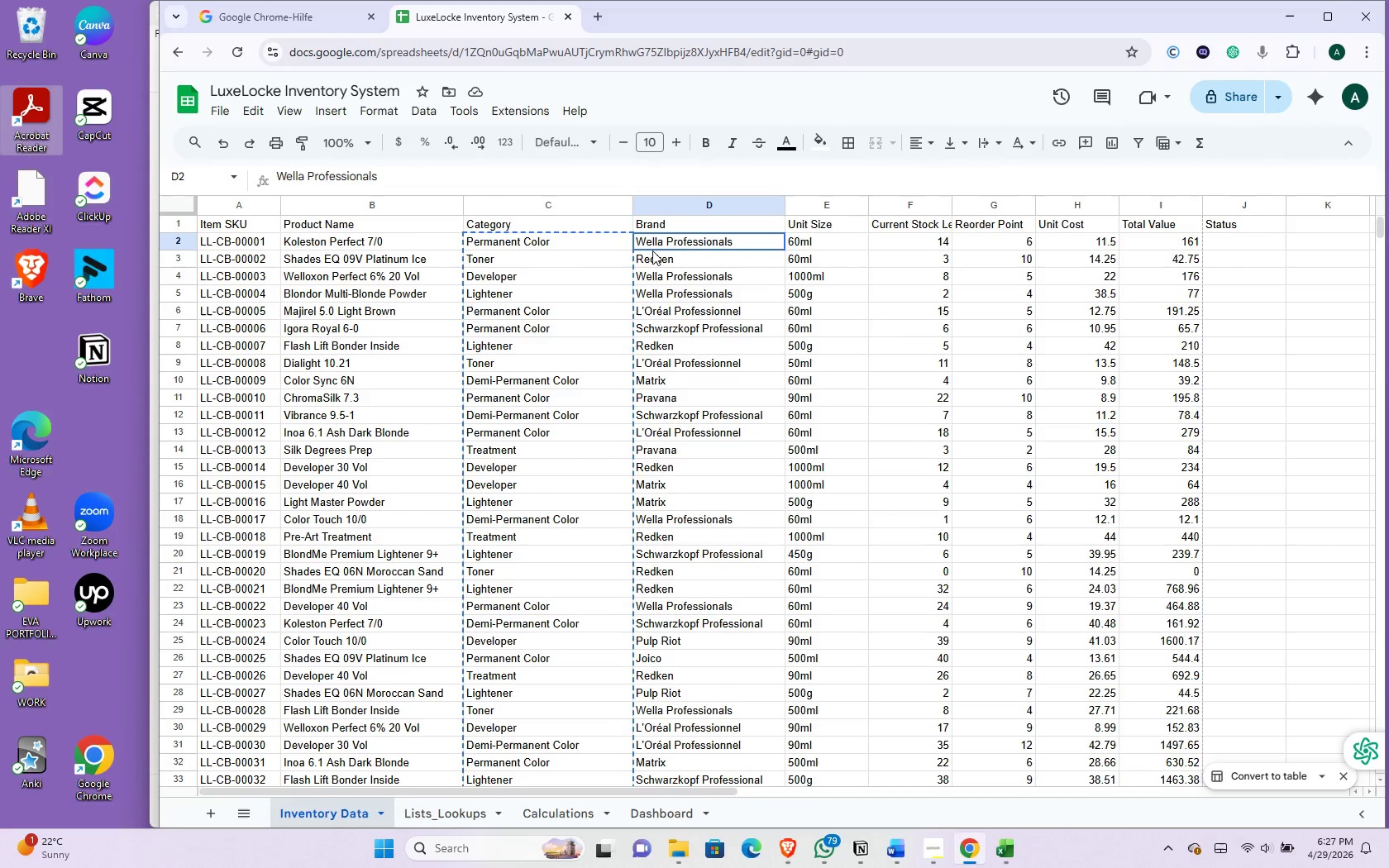 
left_click_drag(start_coordinate=[639, 236], to_coordinate=[710, 658])
 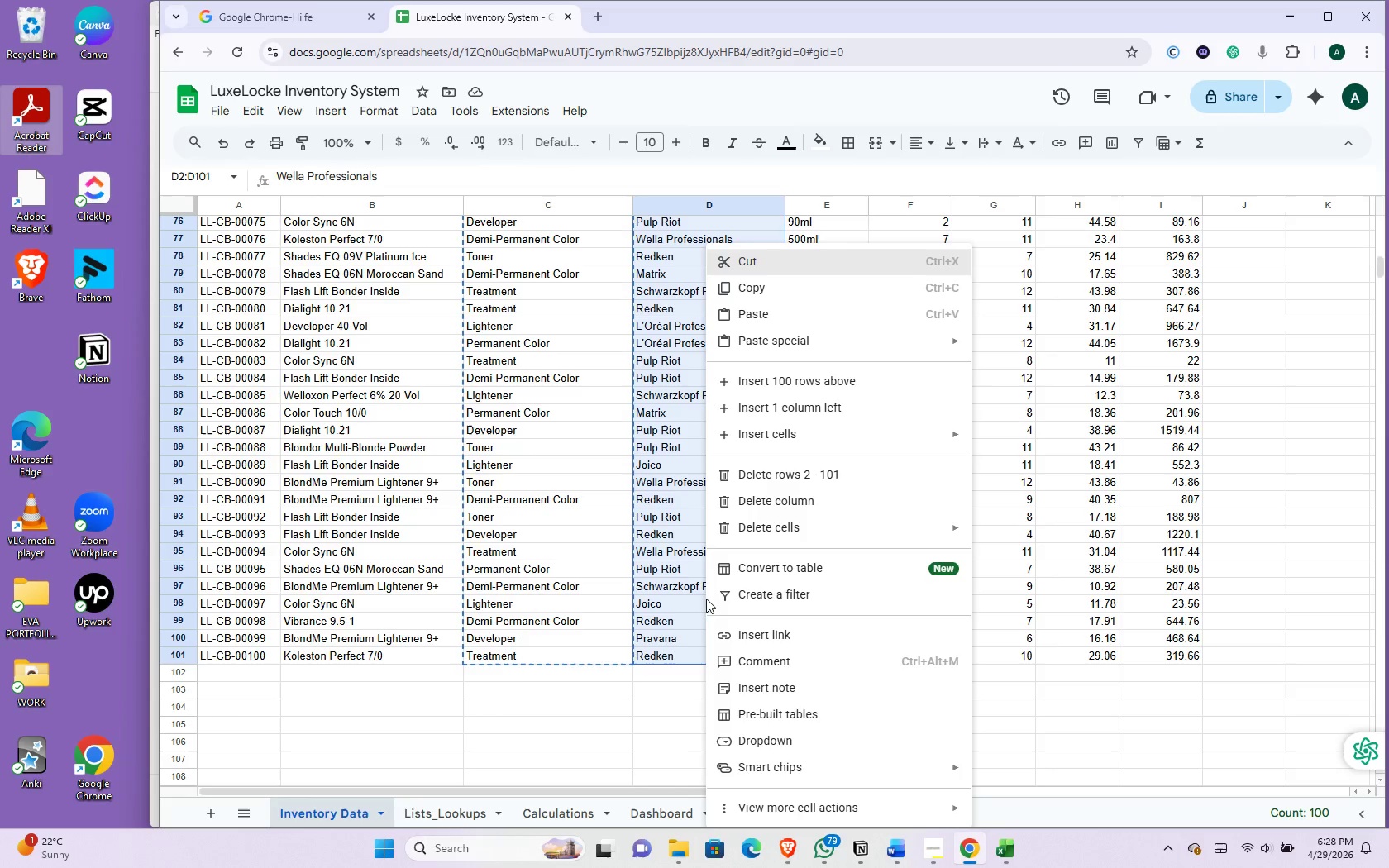 
right_click([706, 599])
 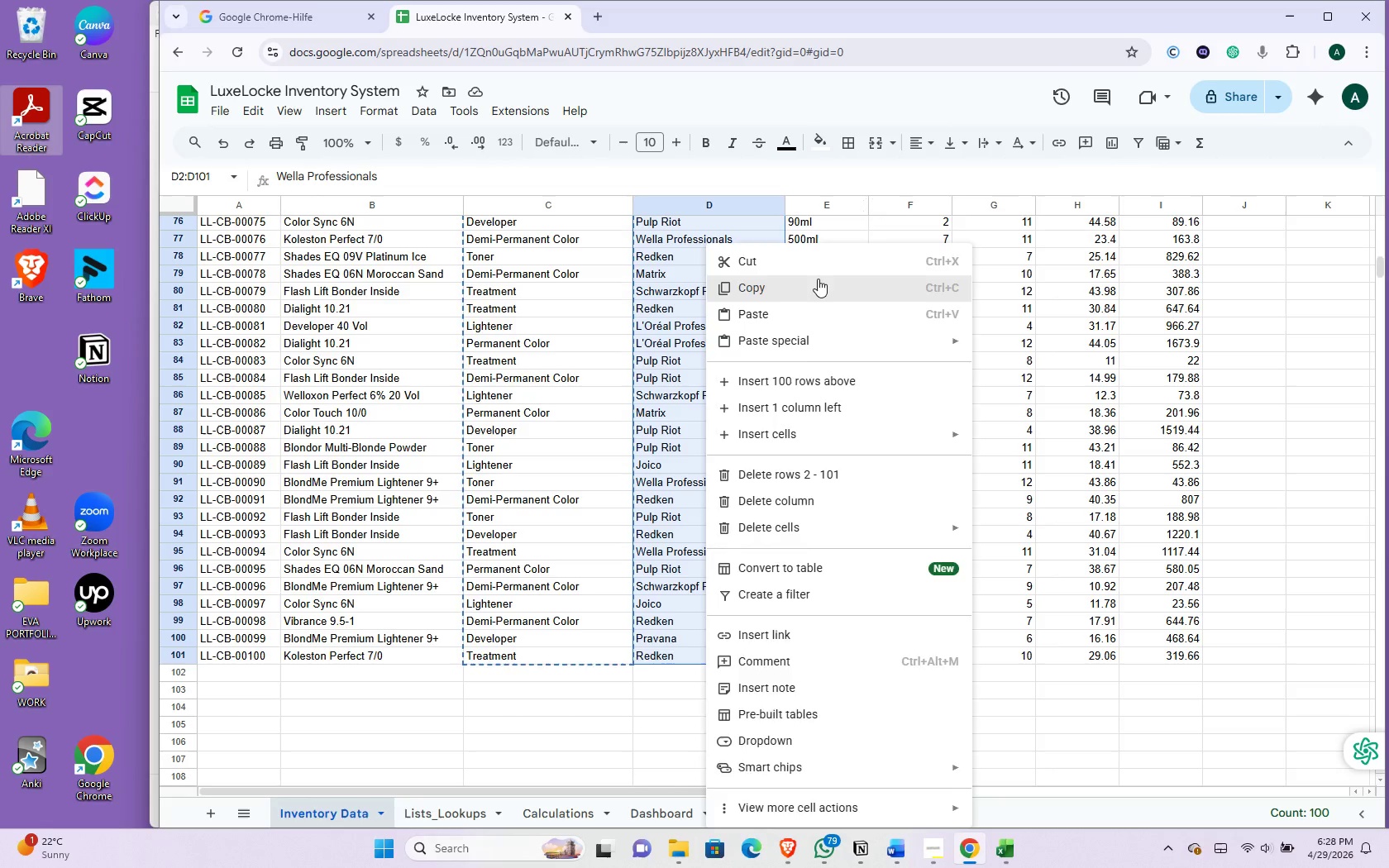 
left_click([818, 279])
 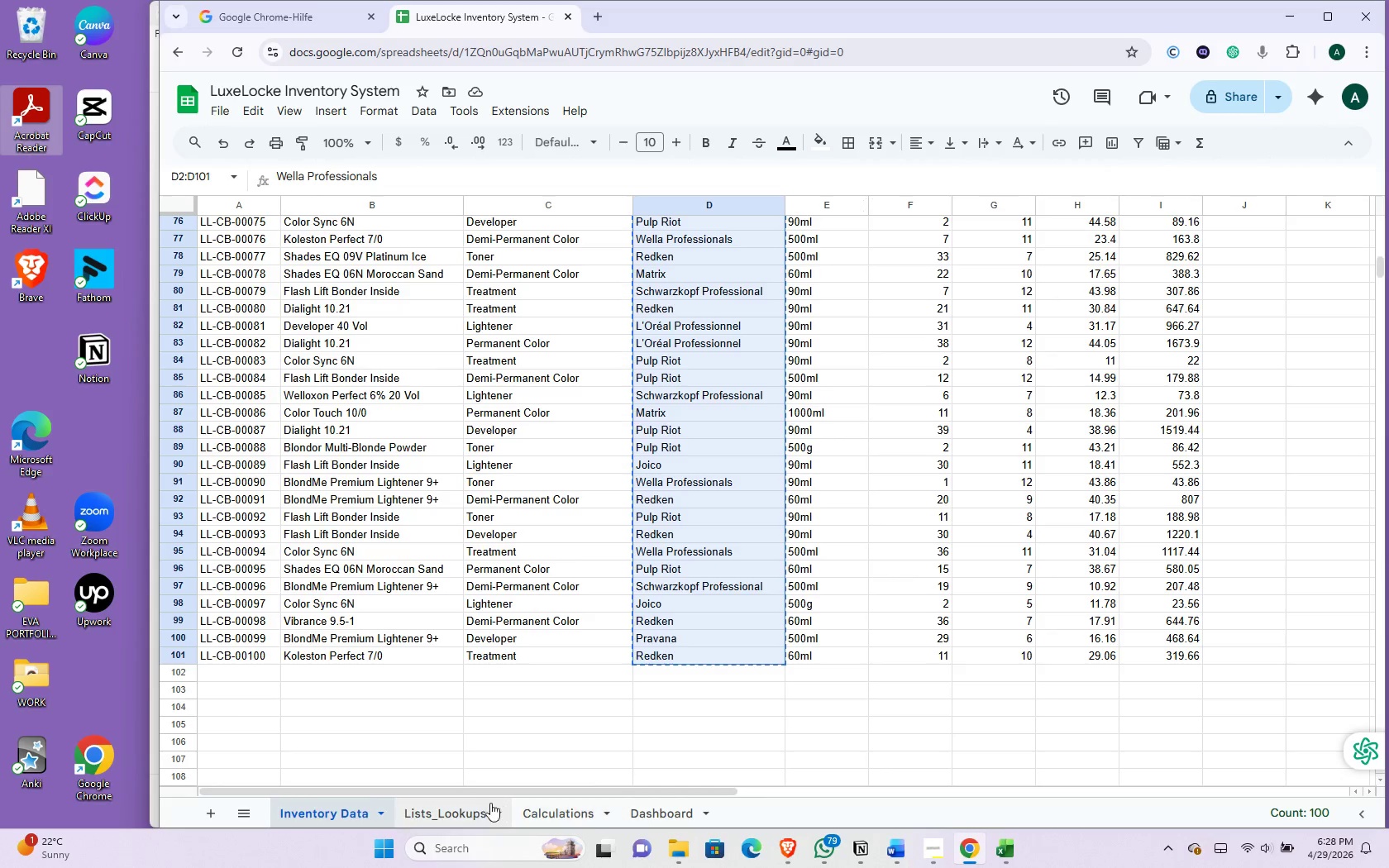 
left_click([467, 805])
 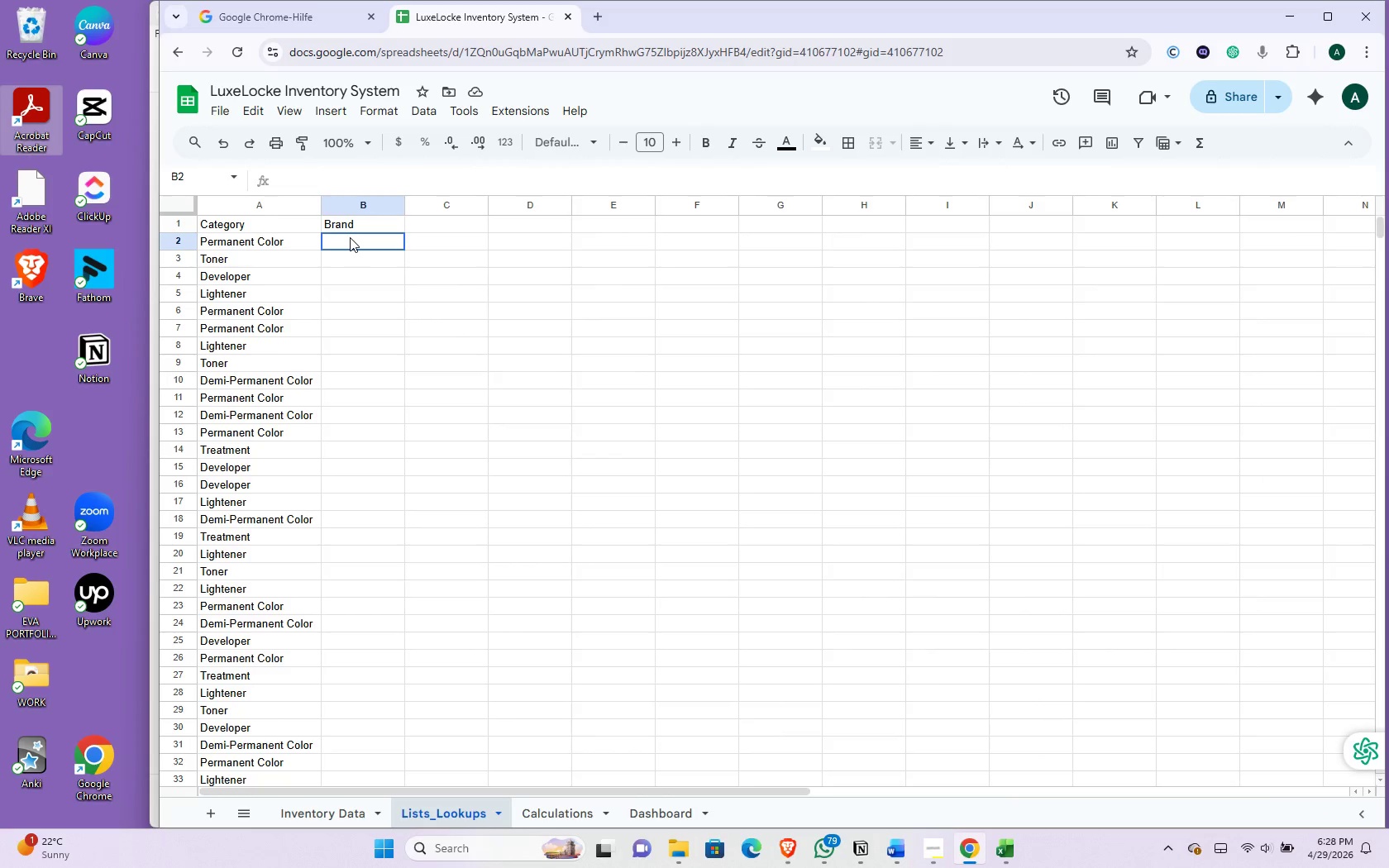 
left_click([350, 237])
 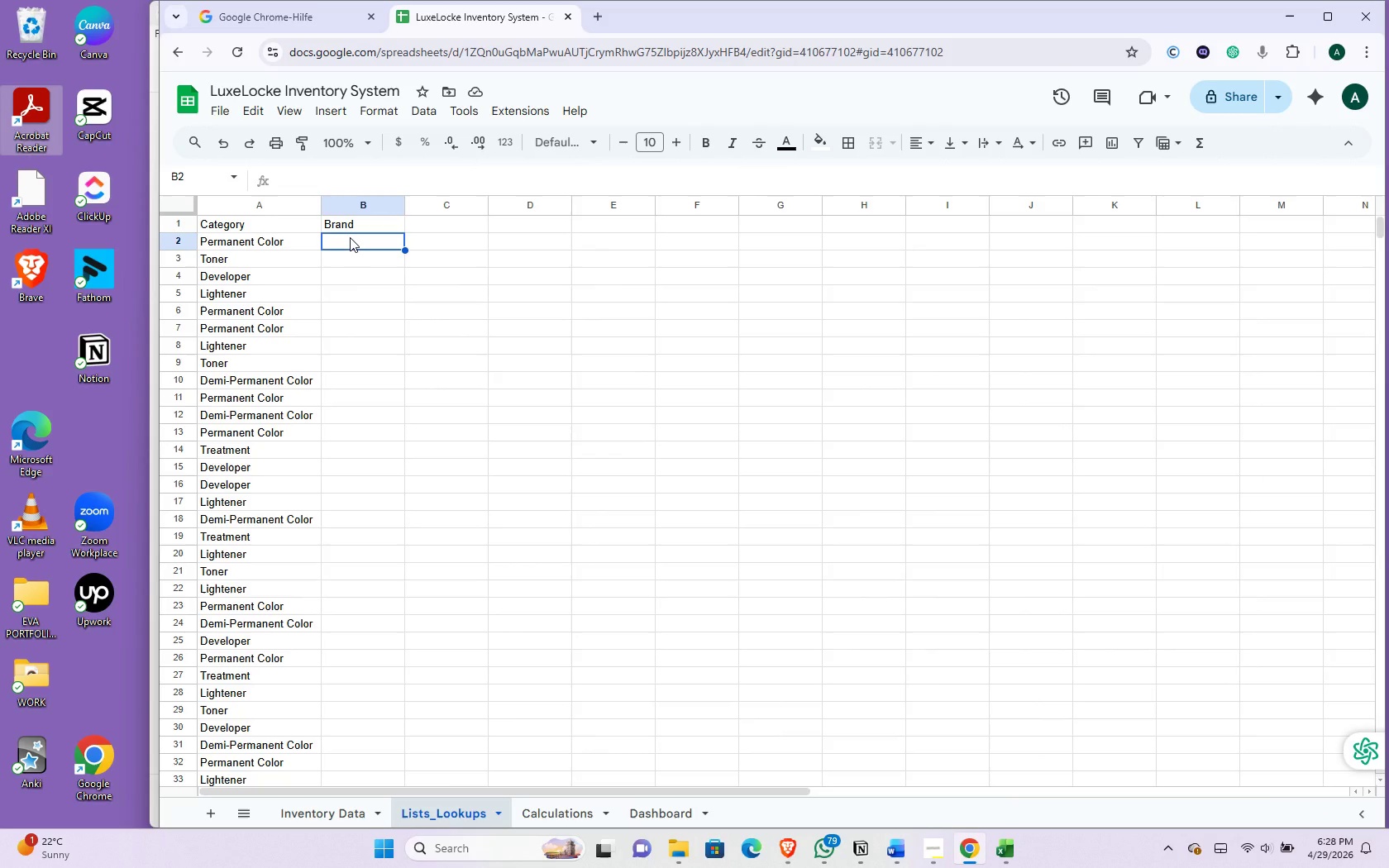 
key(Control+ControlLeft)
 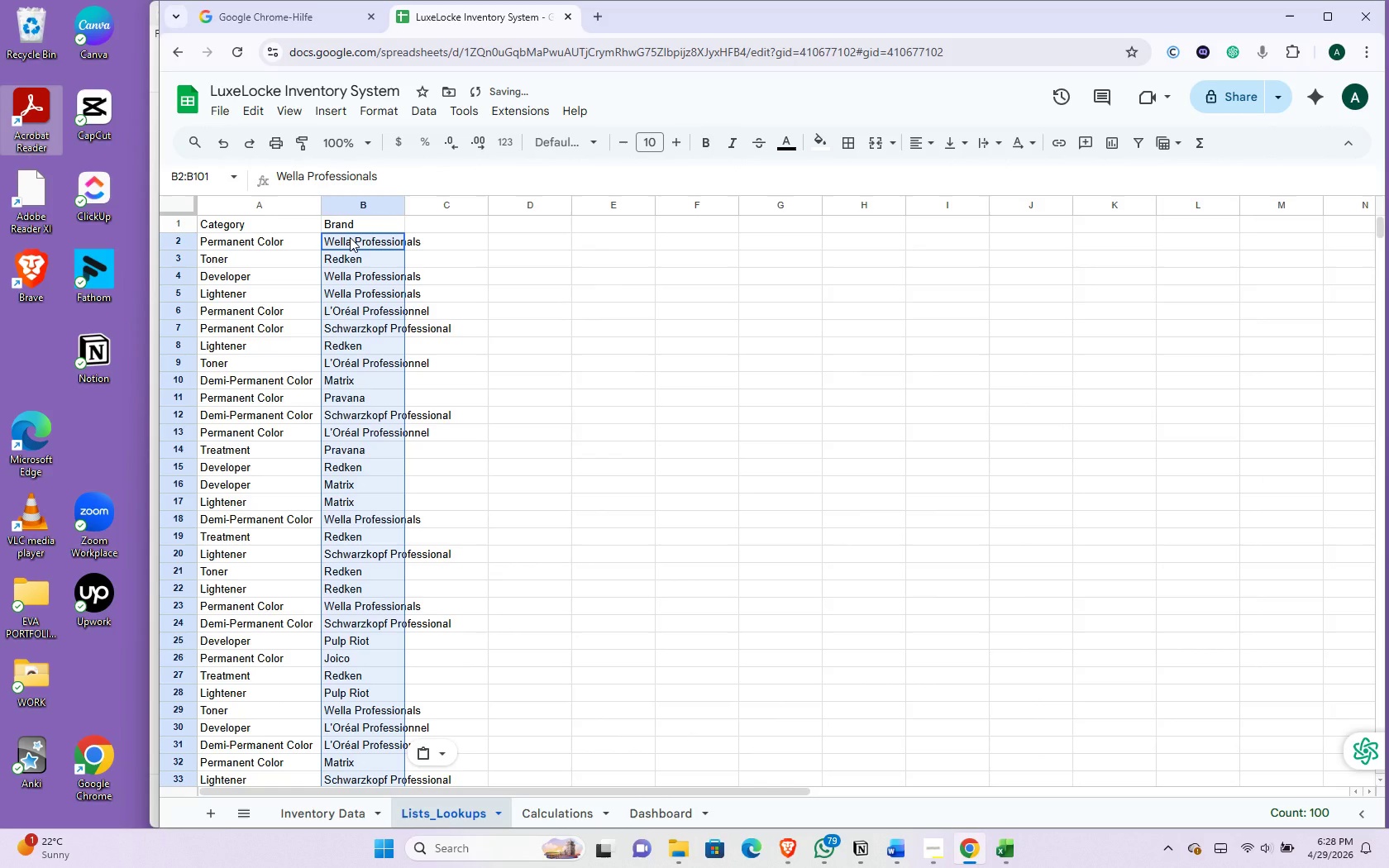 
key(Control+V)
 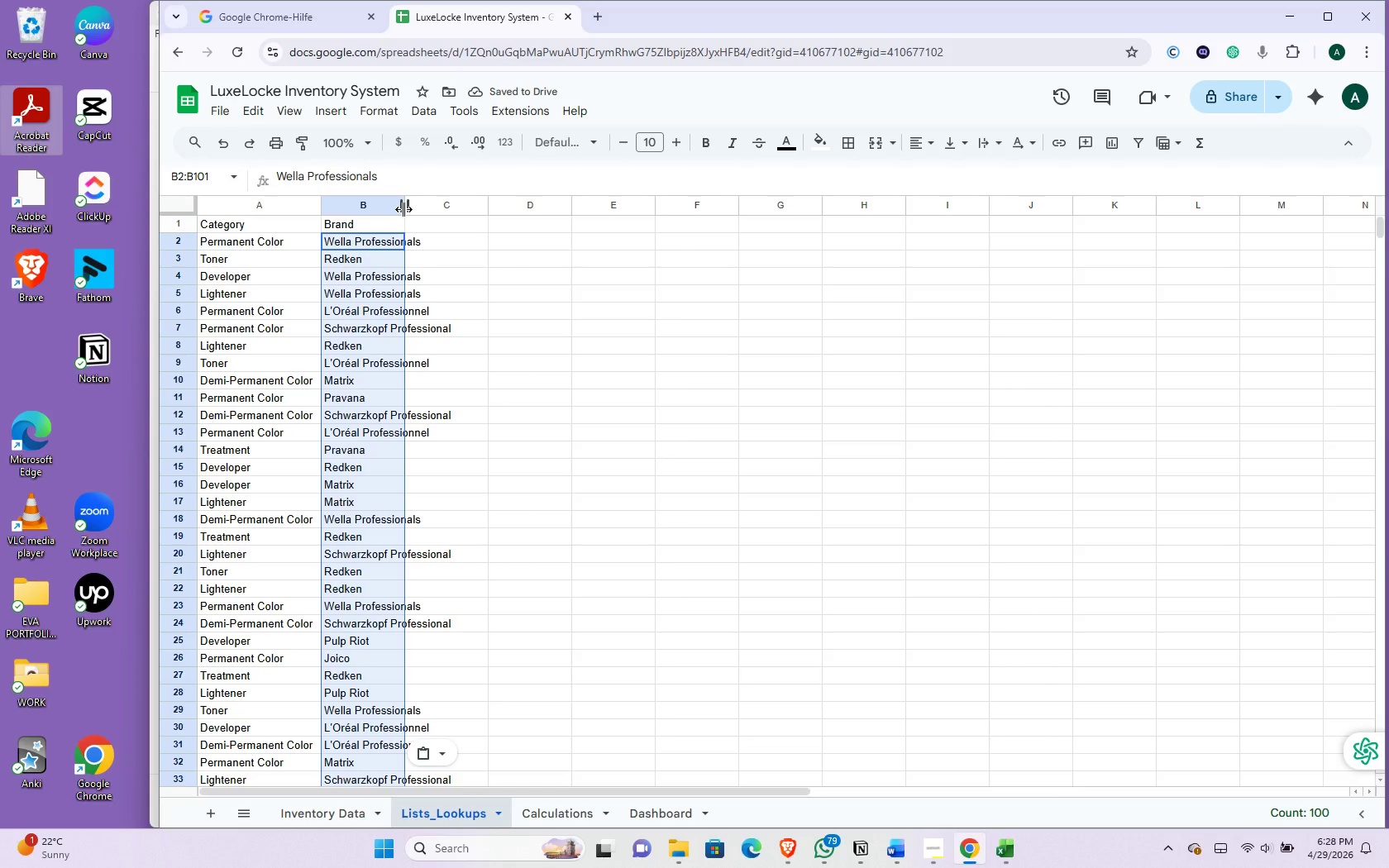 
left_click_drag(start_coordinate=[403, 209], to_coordinate=[459, 240])
 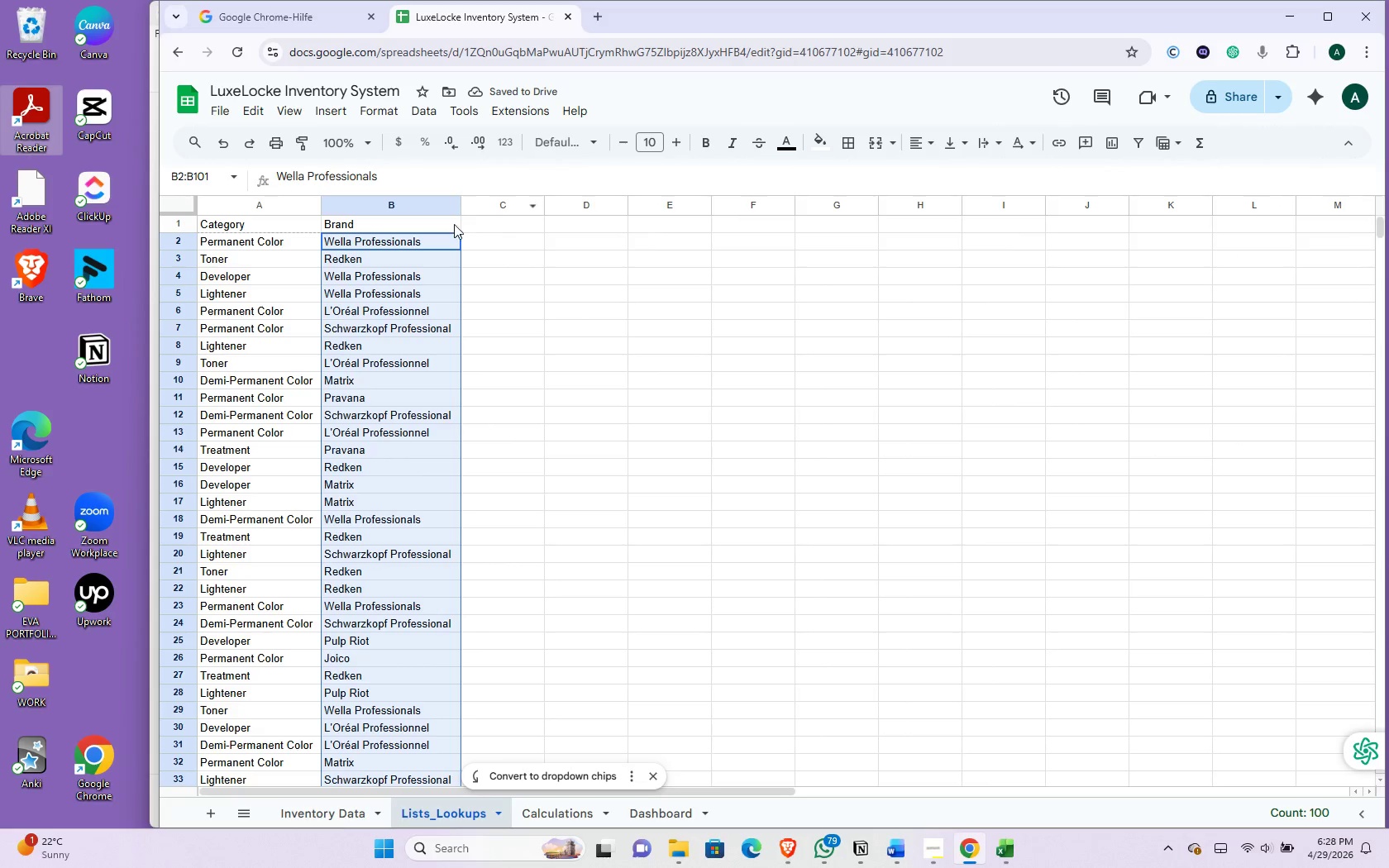 
wait(9.33)
 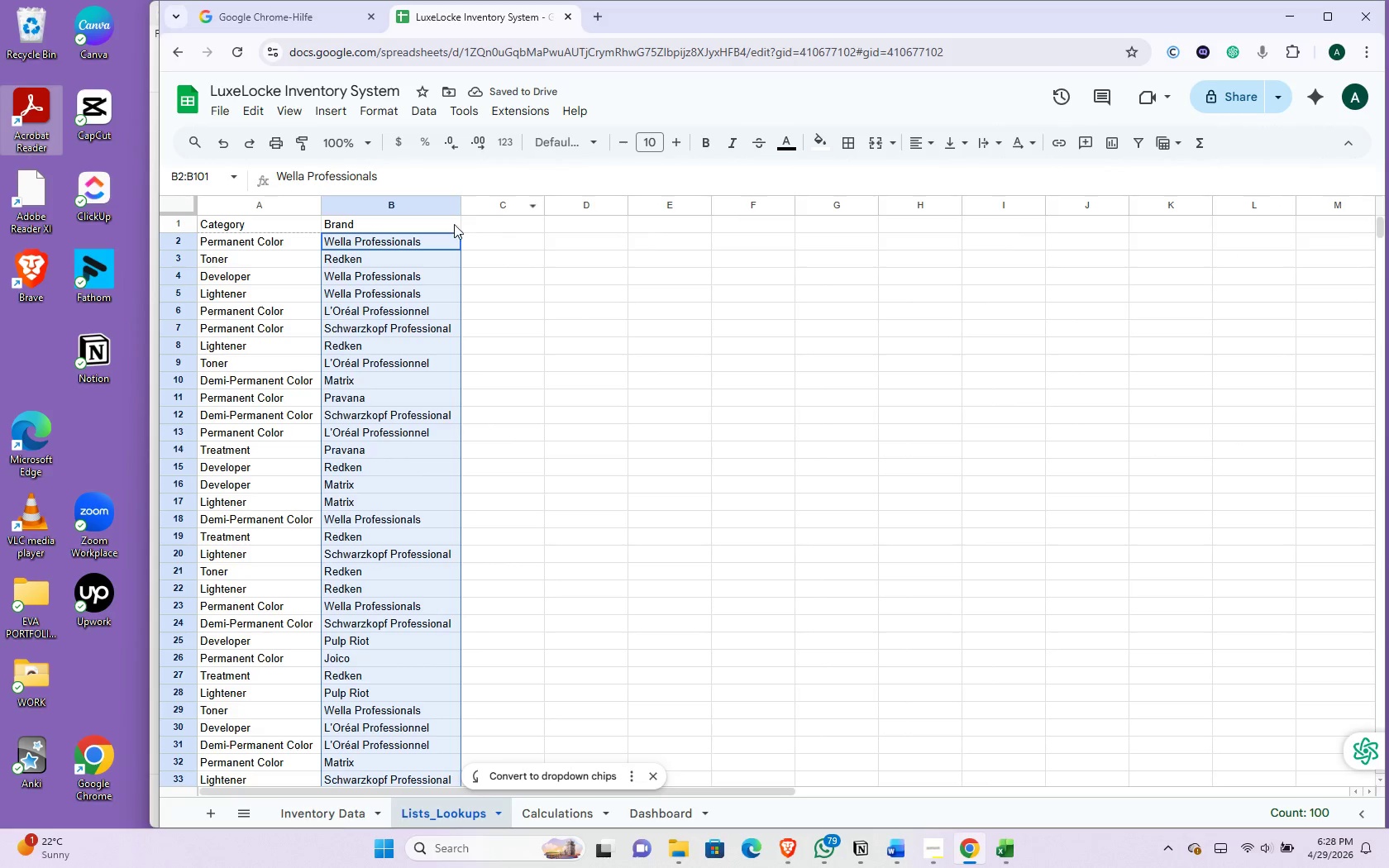 
left_click([230, 207])
 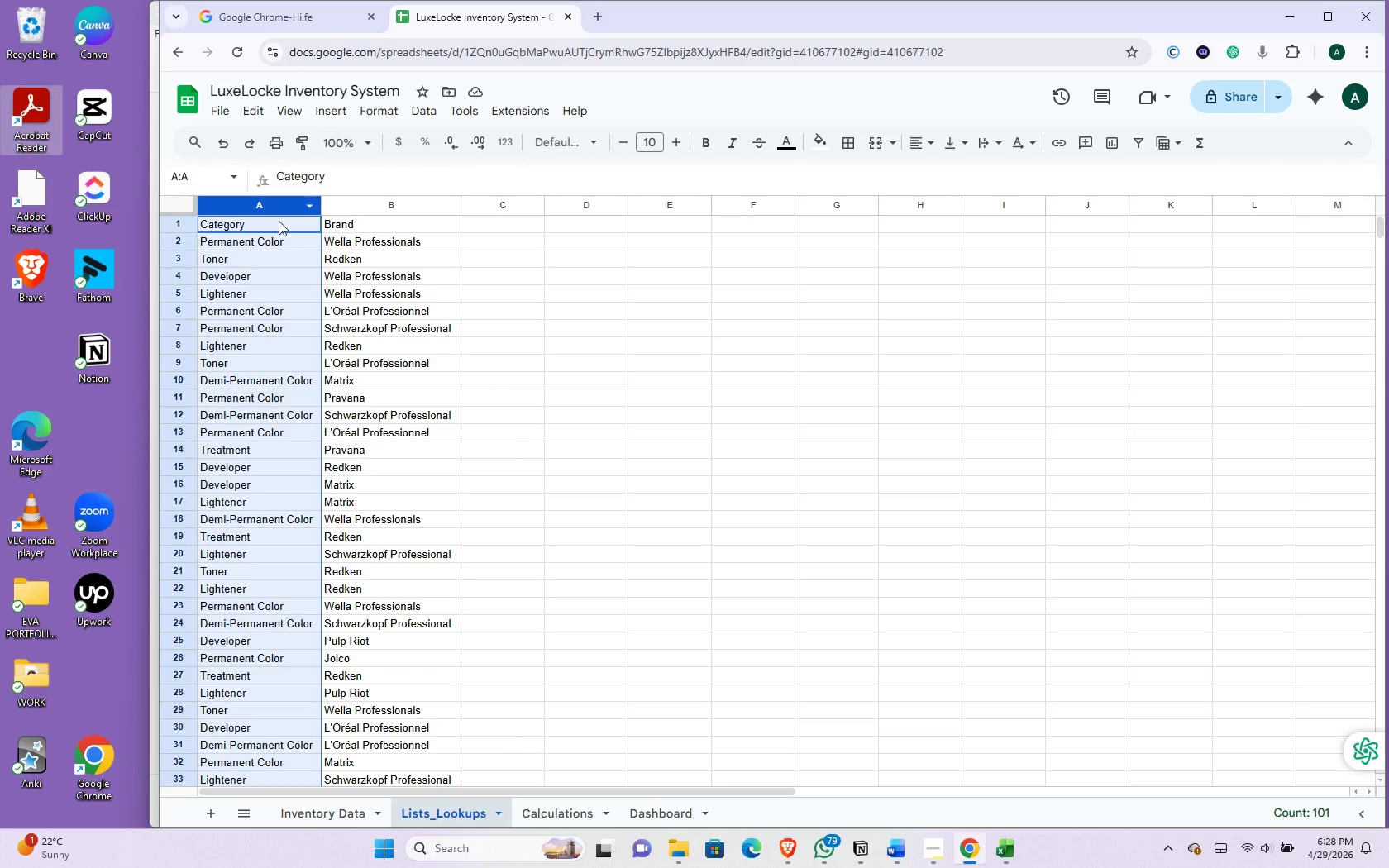 
mouse_move([294, 214])
 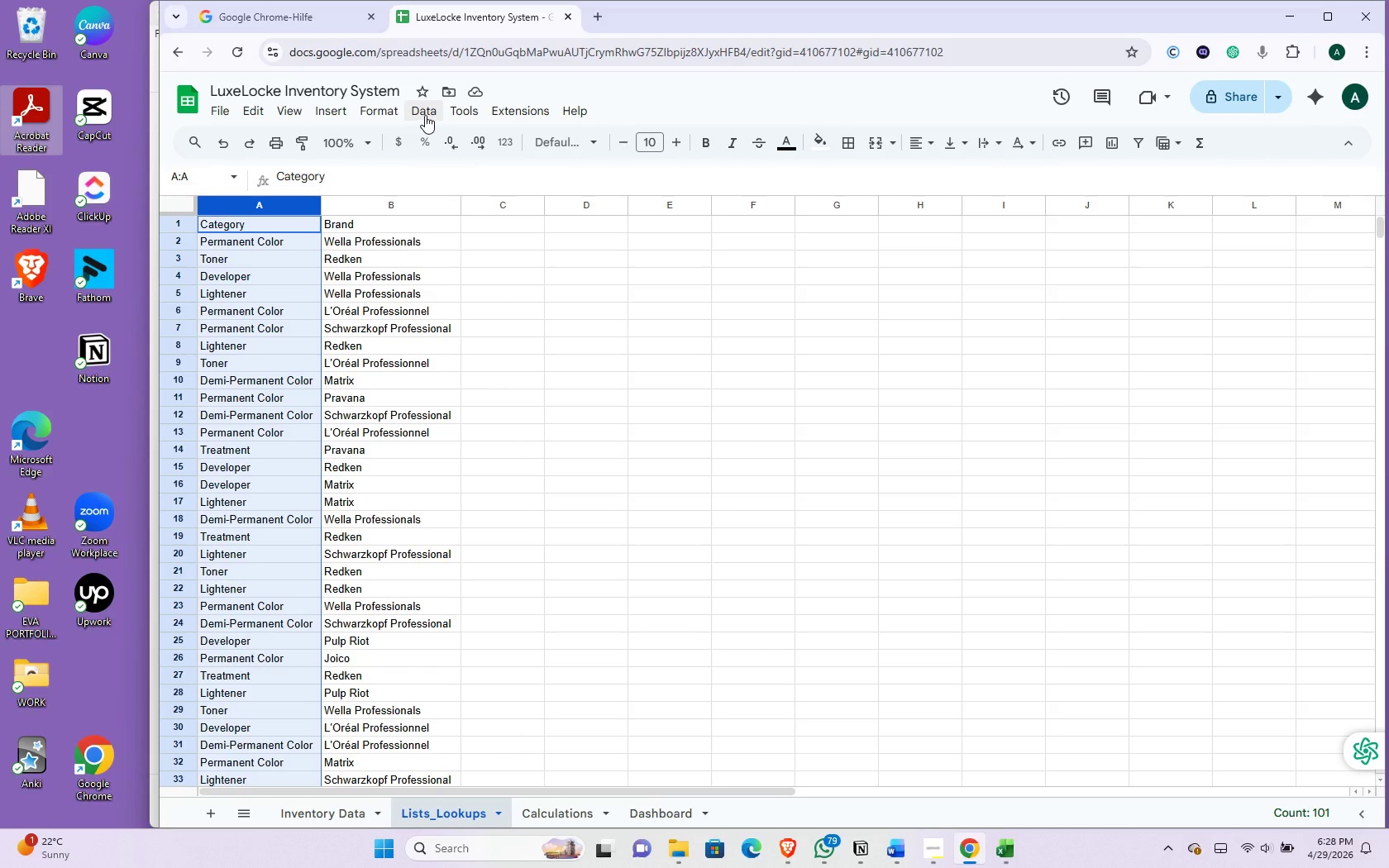 
left_click([425, 115])
 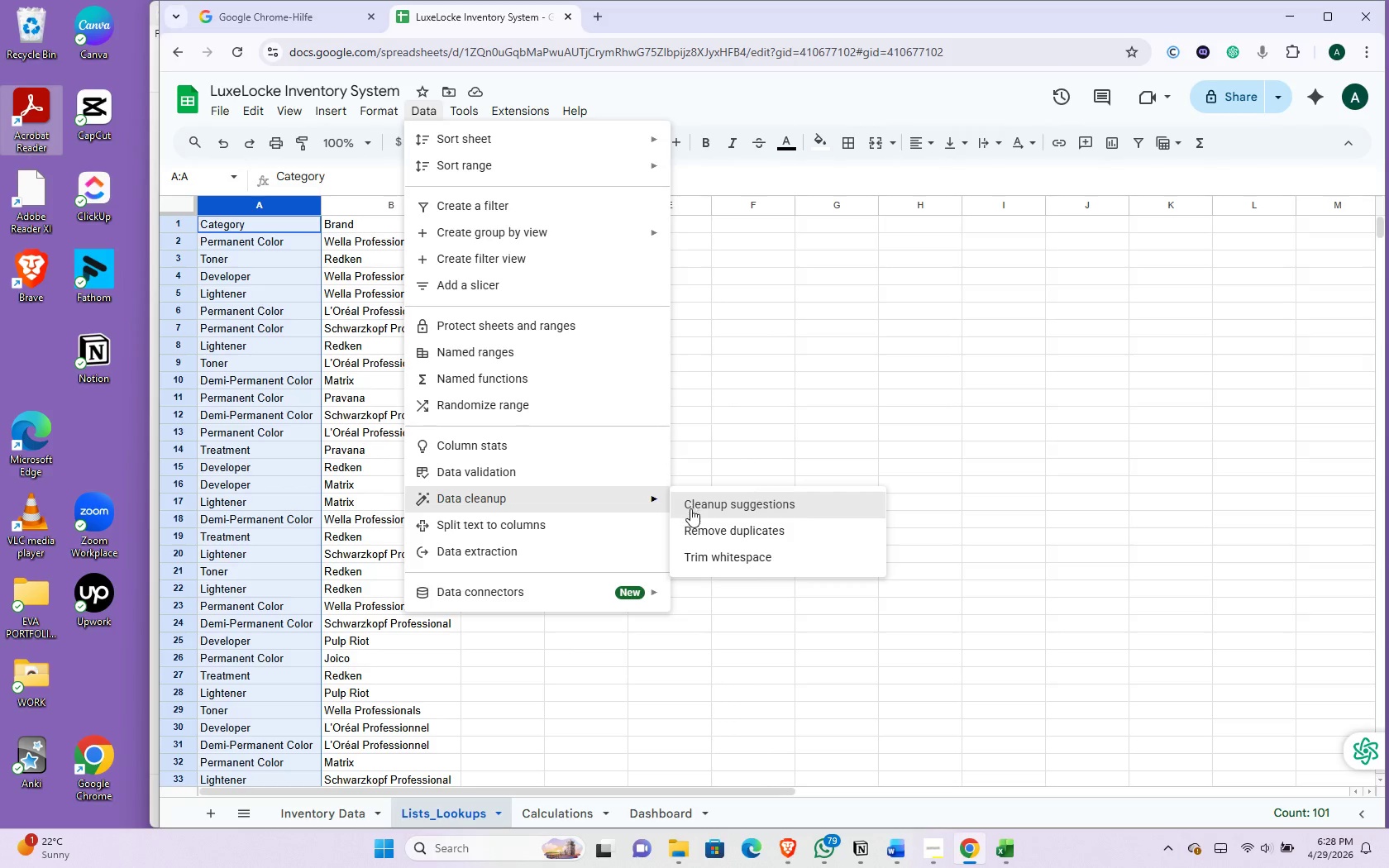 
wait(5.14)
 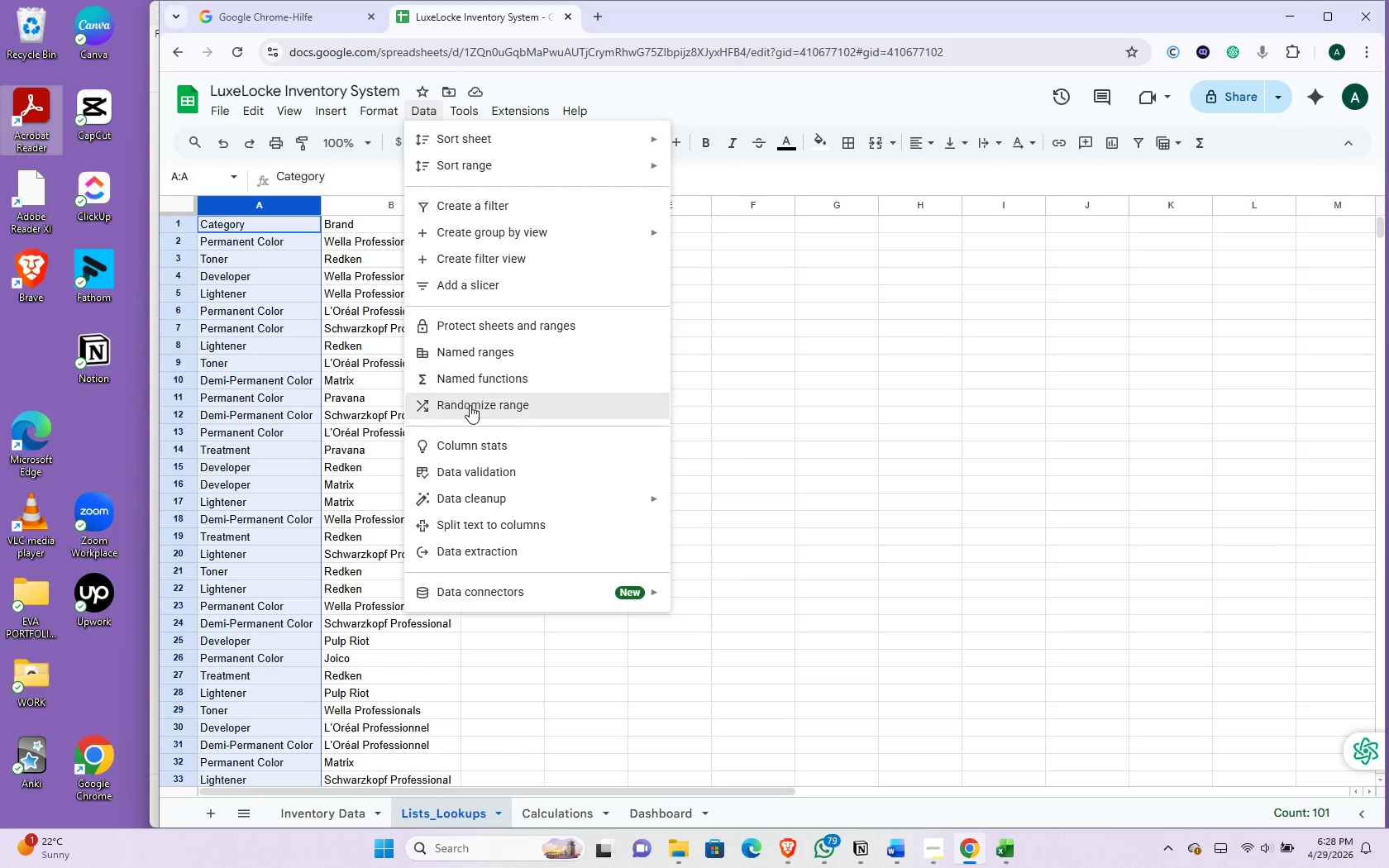 
left_click([692, 525])
 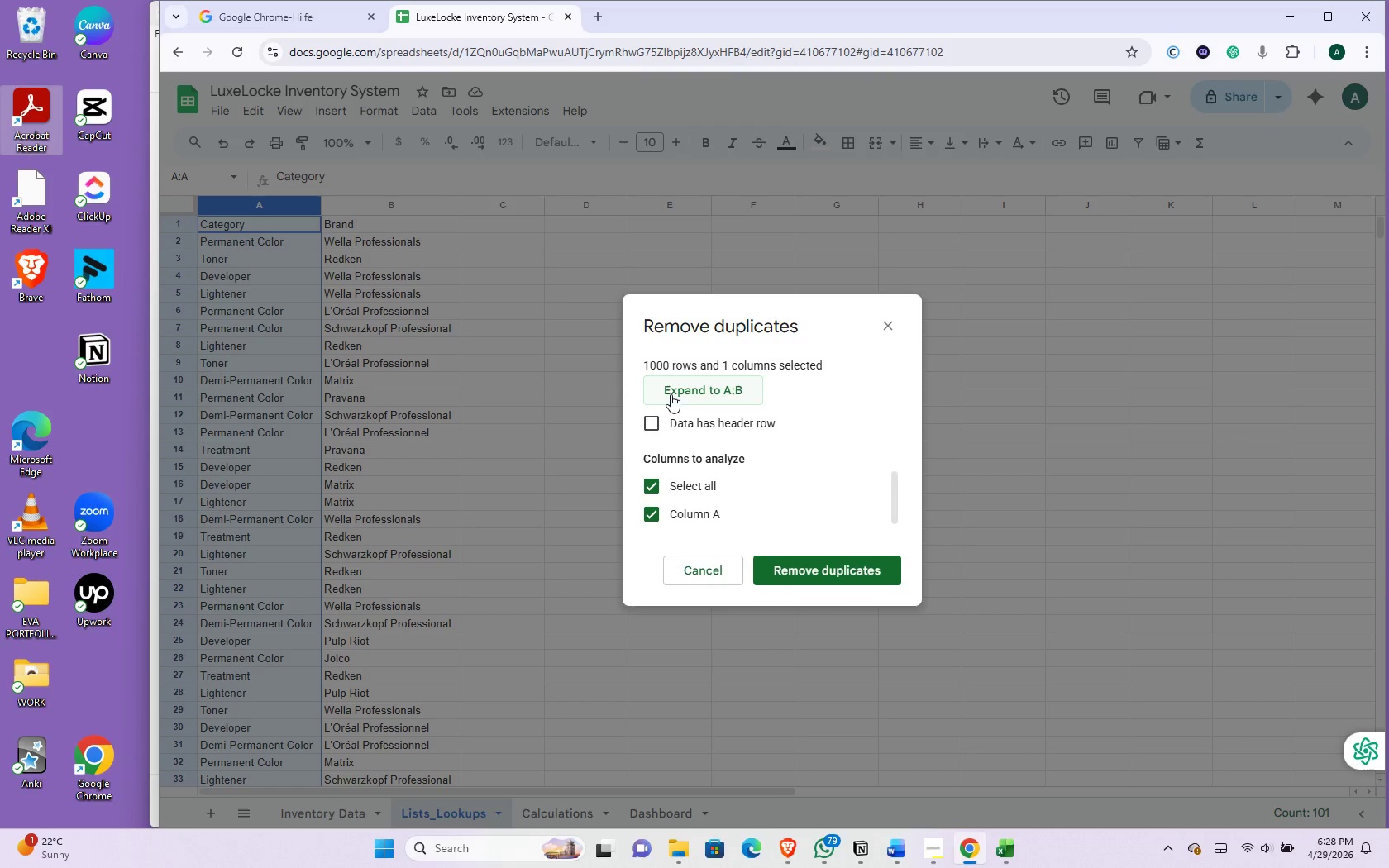 
left_click([671, 394])
 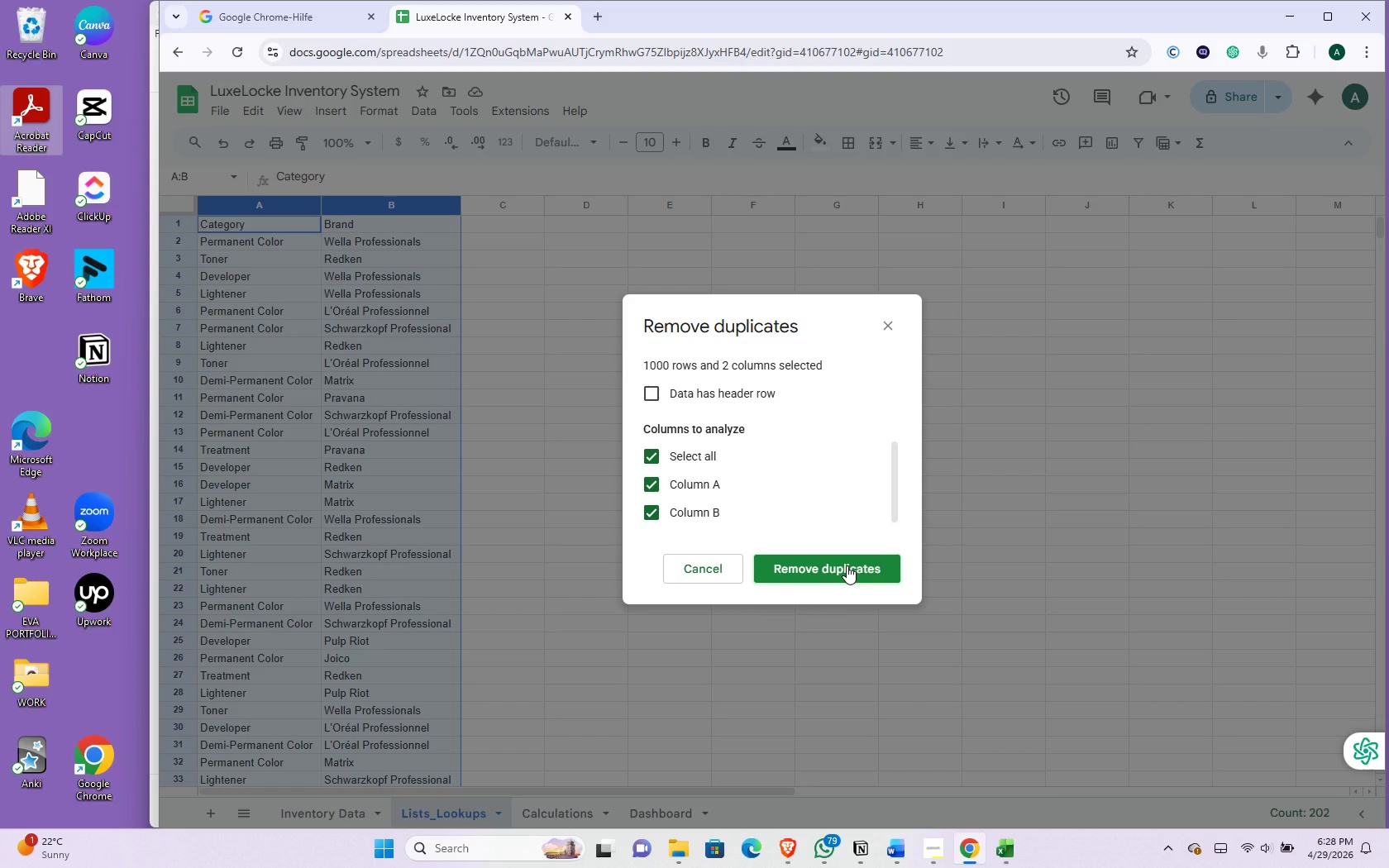 
left_click([847, 565])
 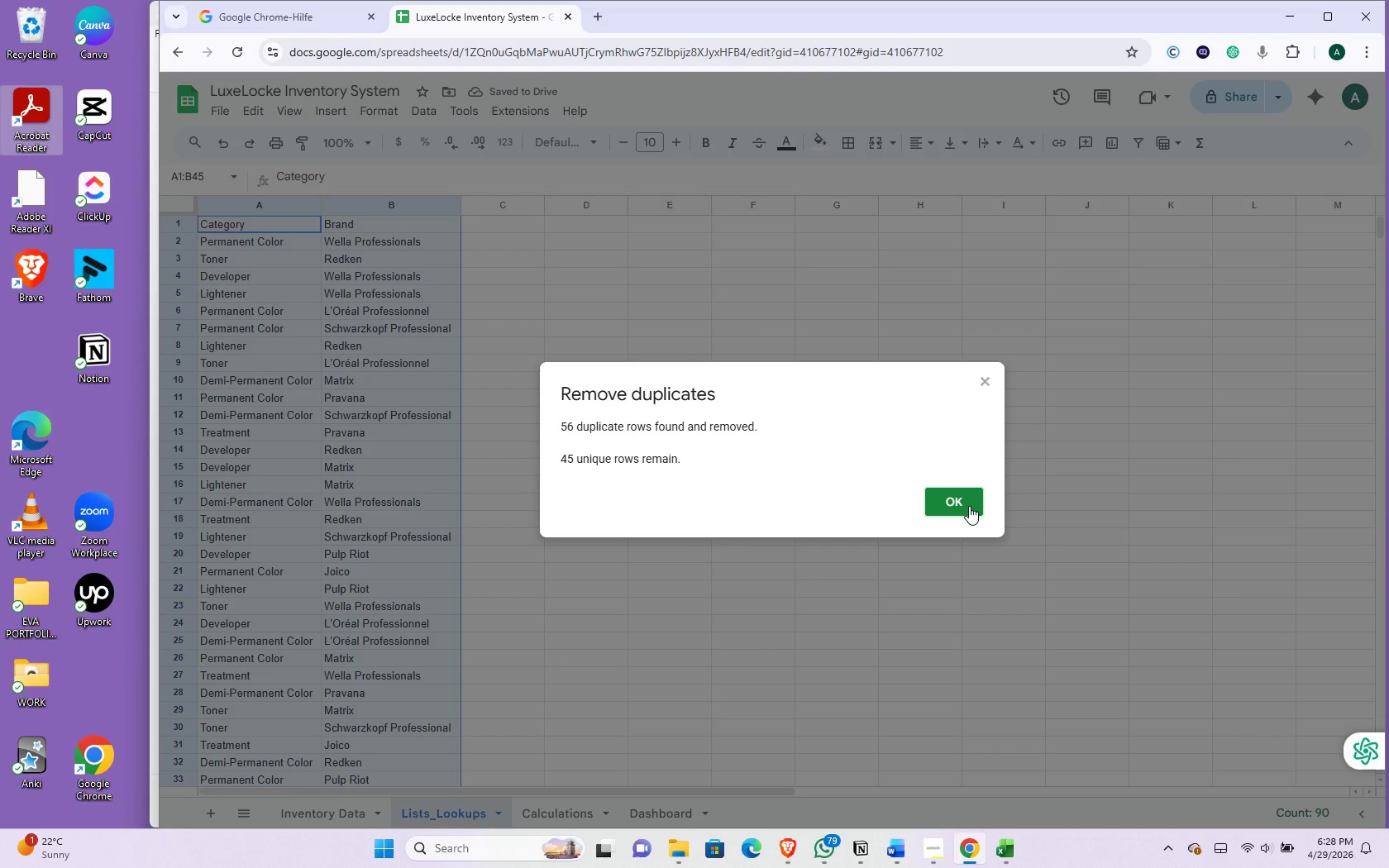 
left_click([969, 506])
 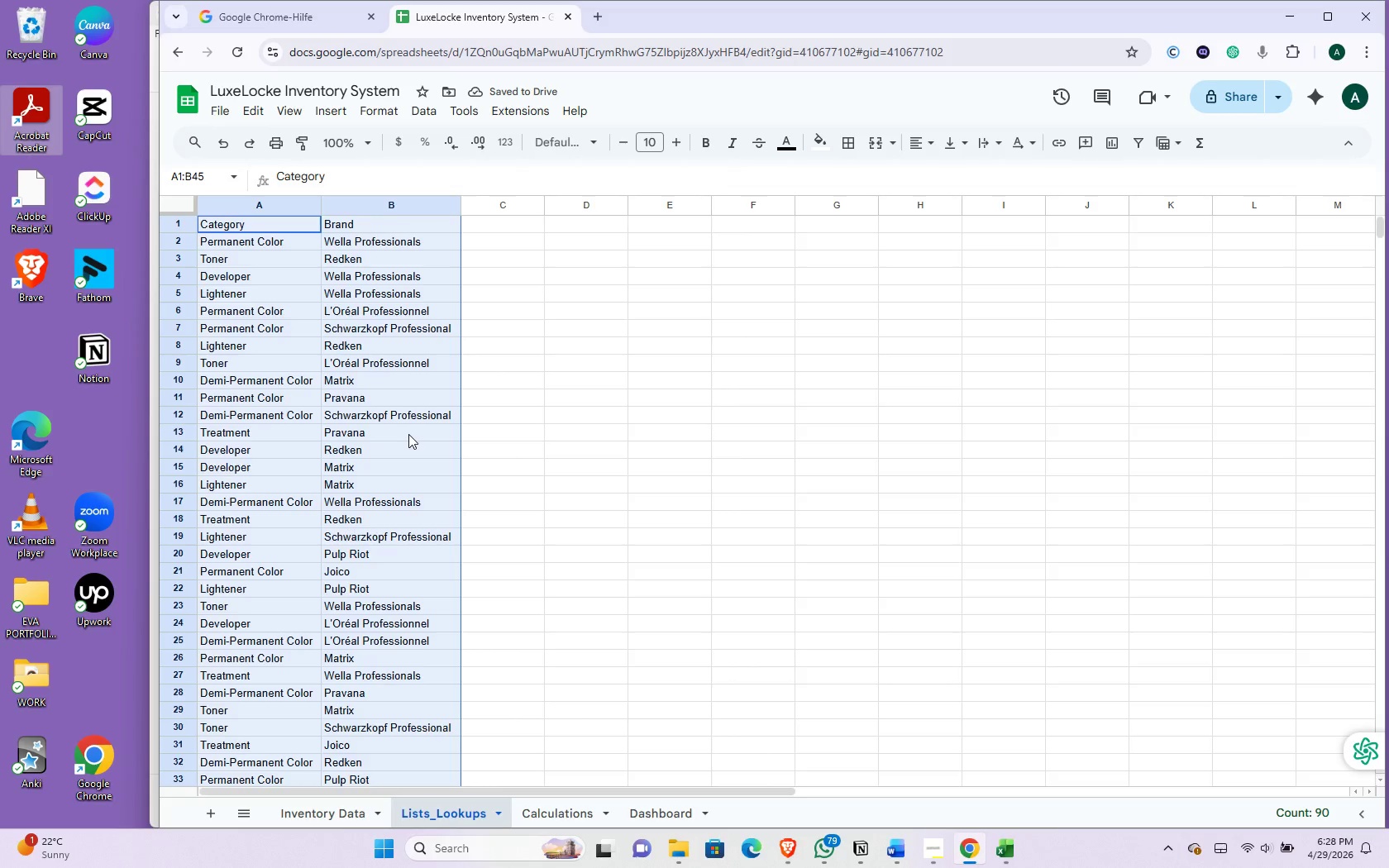 
scroll: coordinate [403, 437], scroll_direction: down, amount: 7.0
 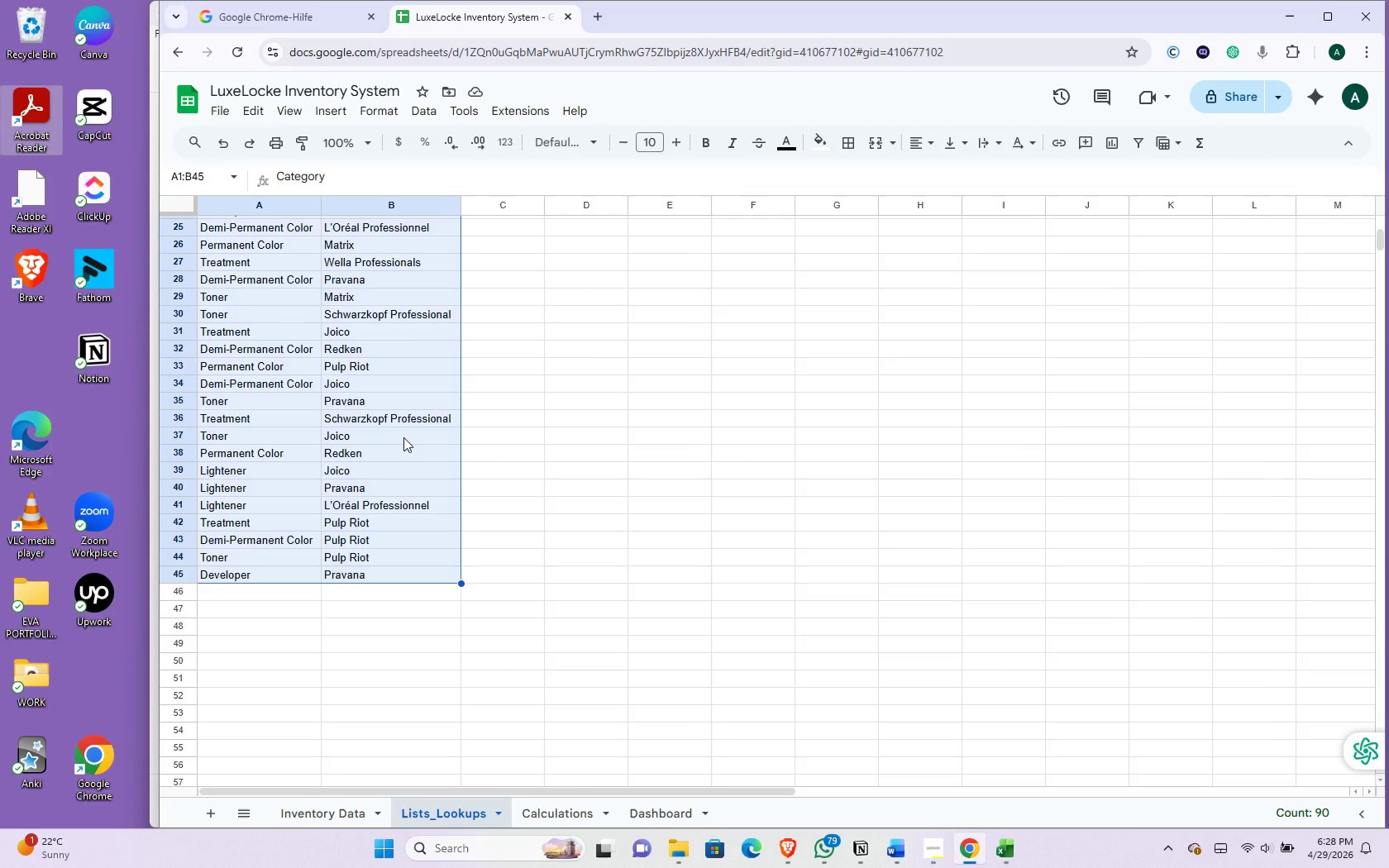 
scroll: coordinate [403, 437], scroll_direction: up, amount: 4.0
 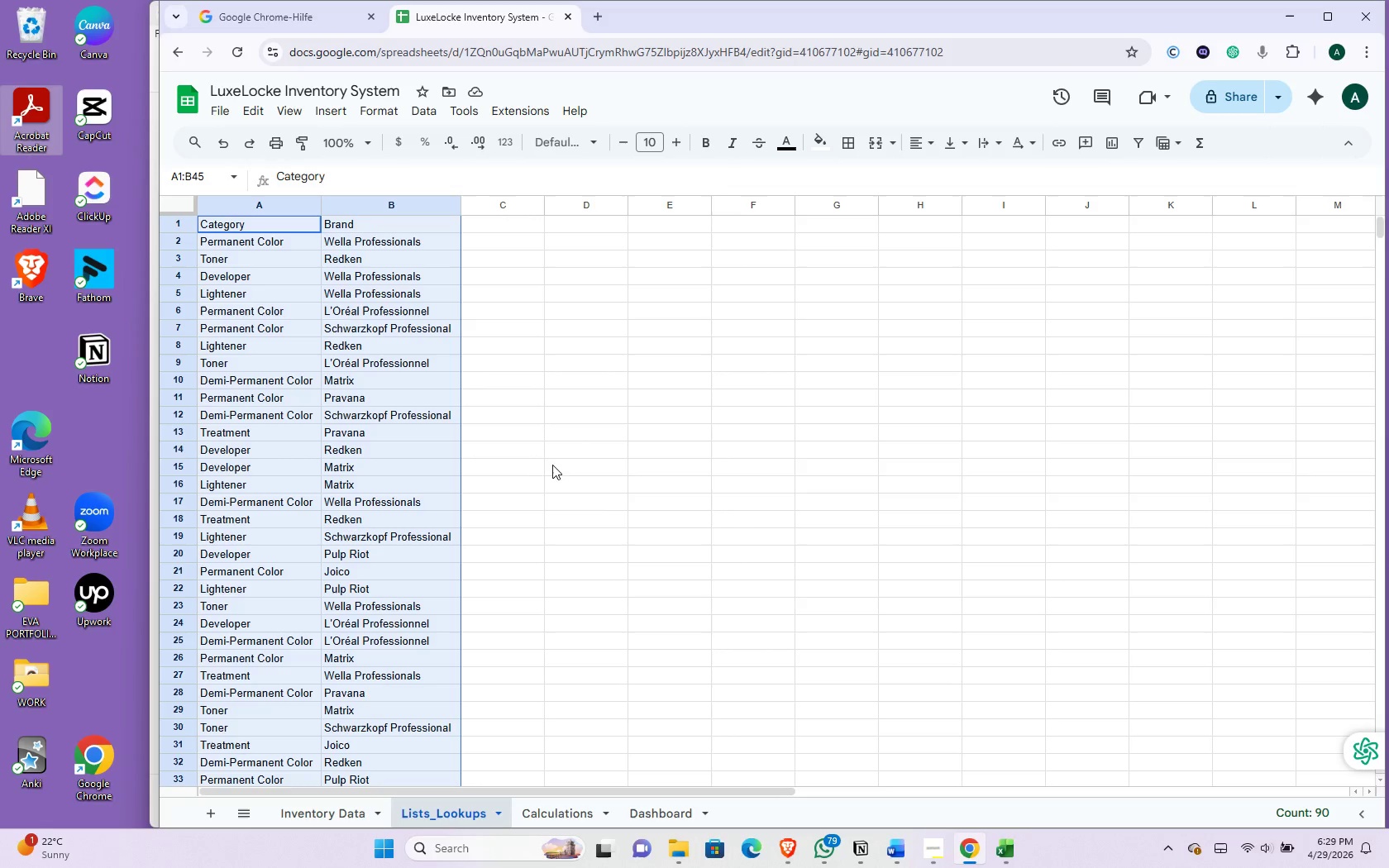 
scroll: coordinate [555, 455], scroll_direction: down, amount: 2.0
 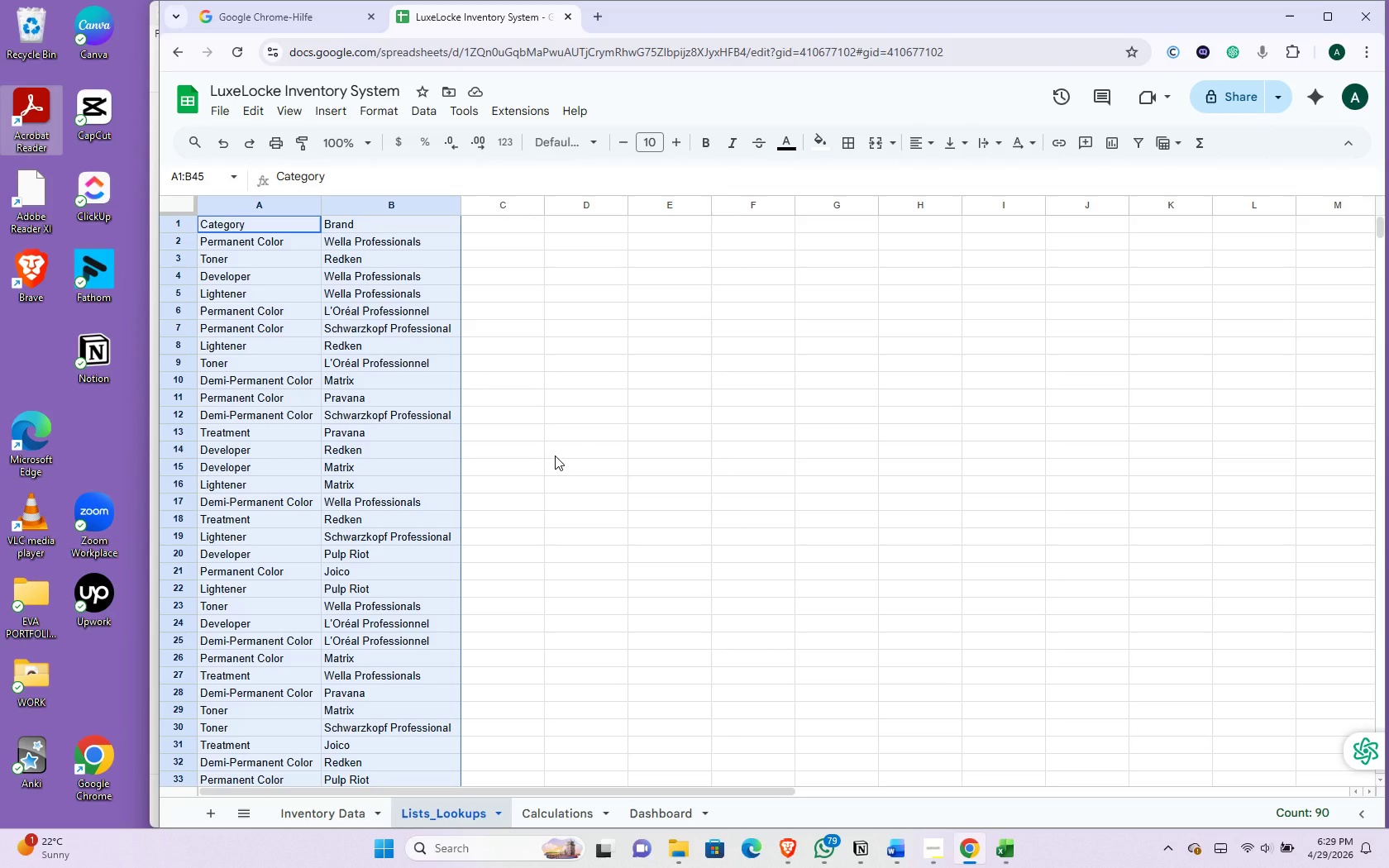 
scroll: coordinate [555, 455], scroll_direction: up, amount: 3.0
 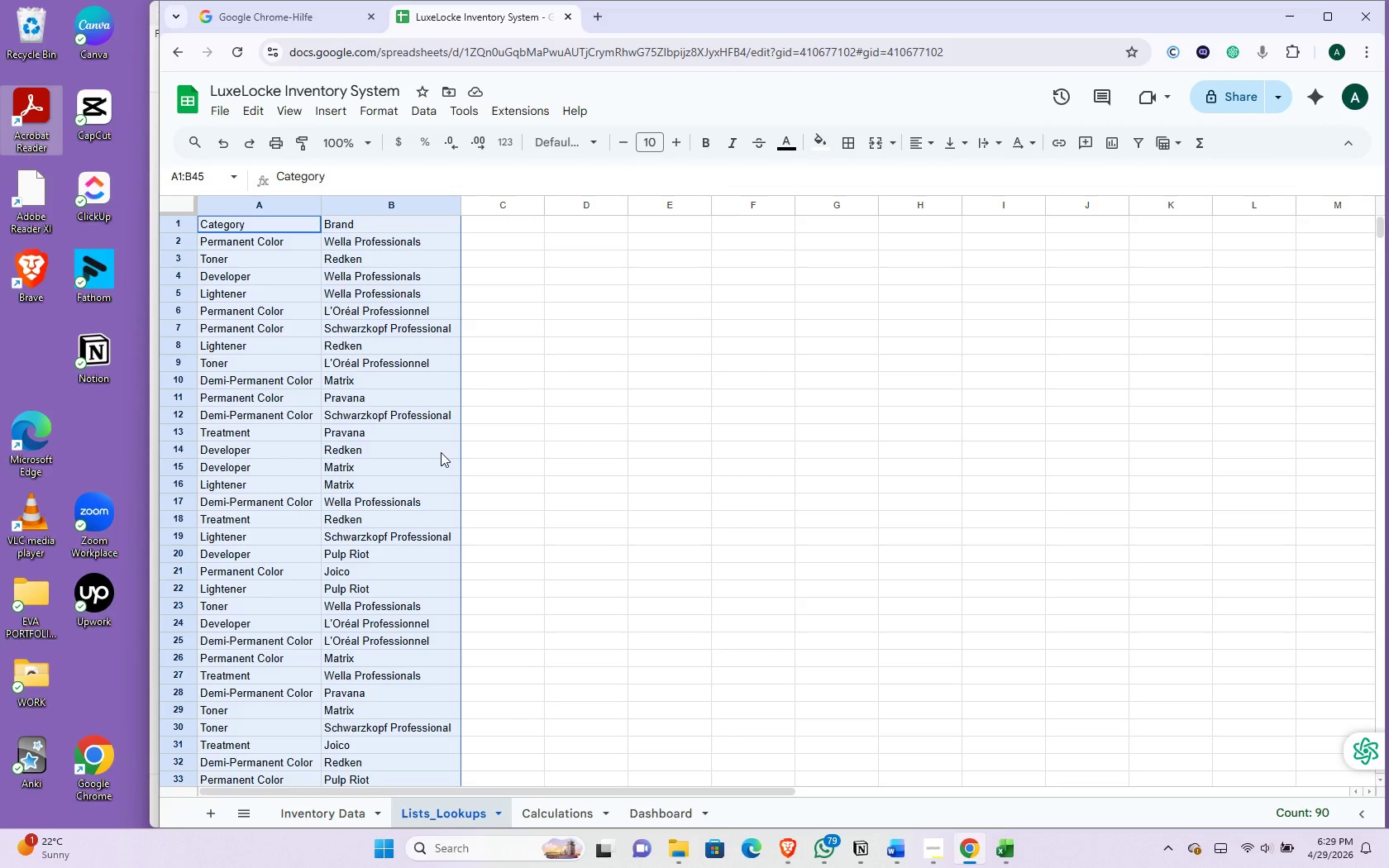 
wait(8.24)
 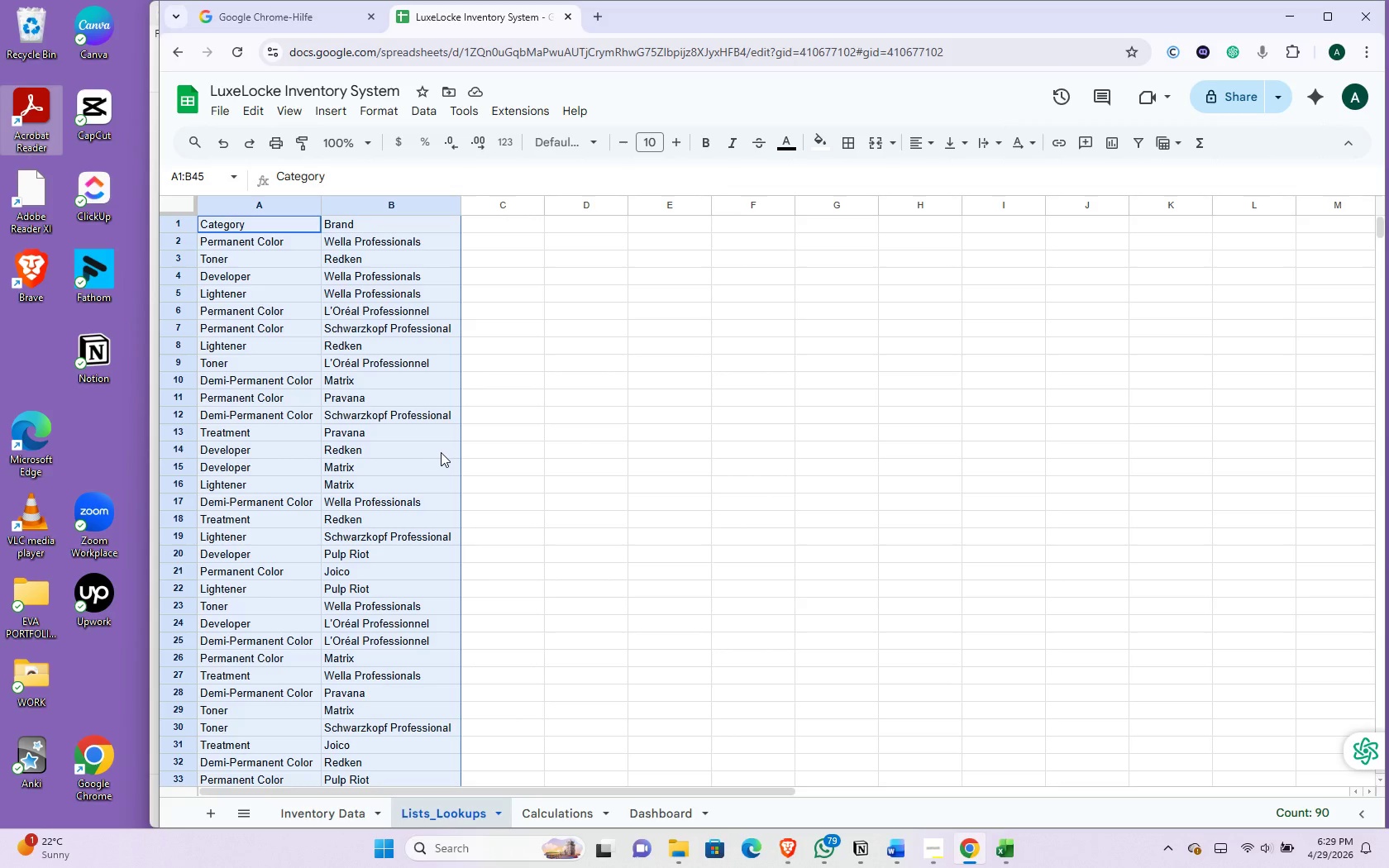 
left_click([332, 808])
 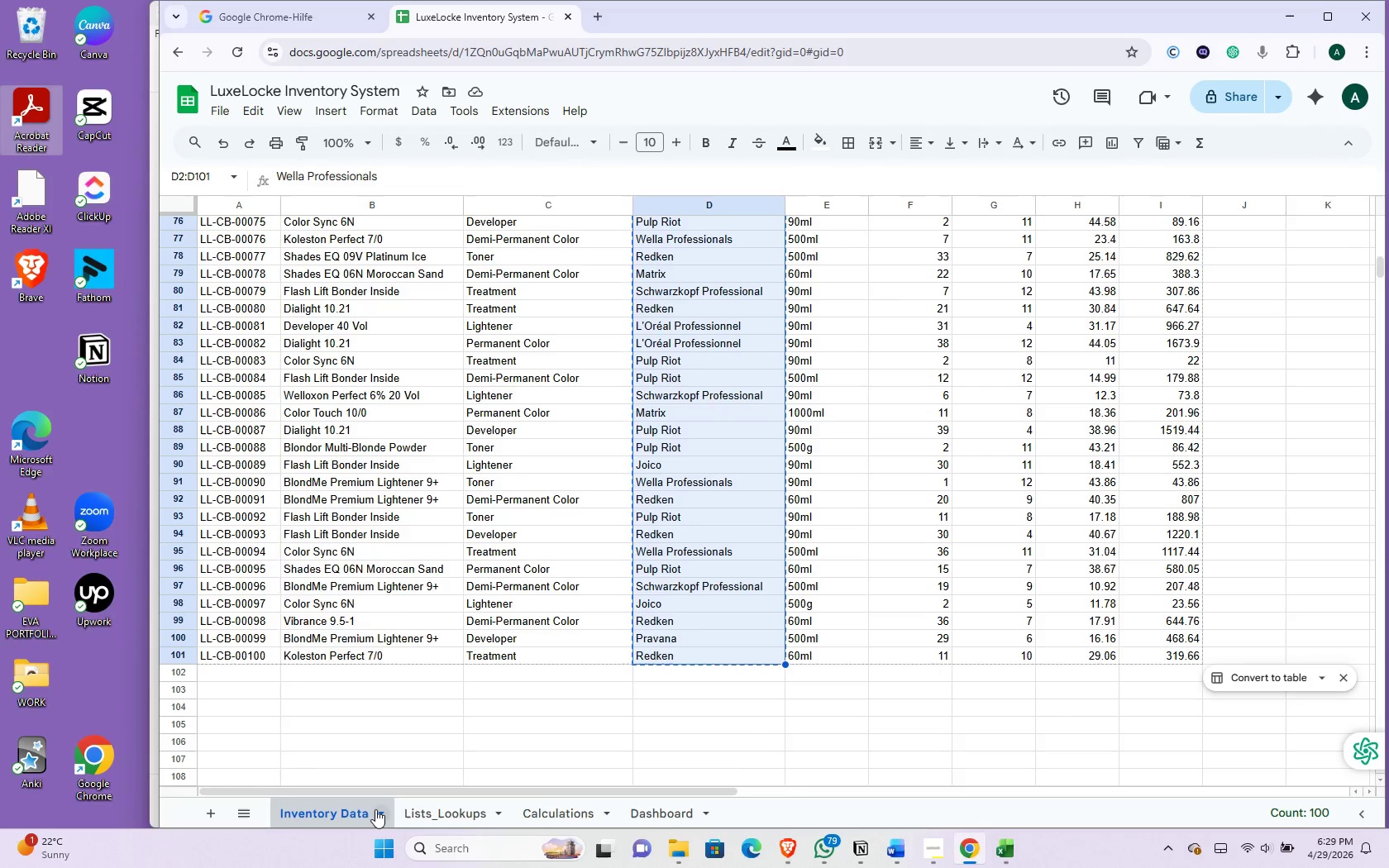 
left_click([375, 809])
 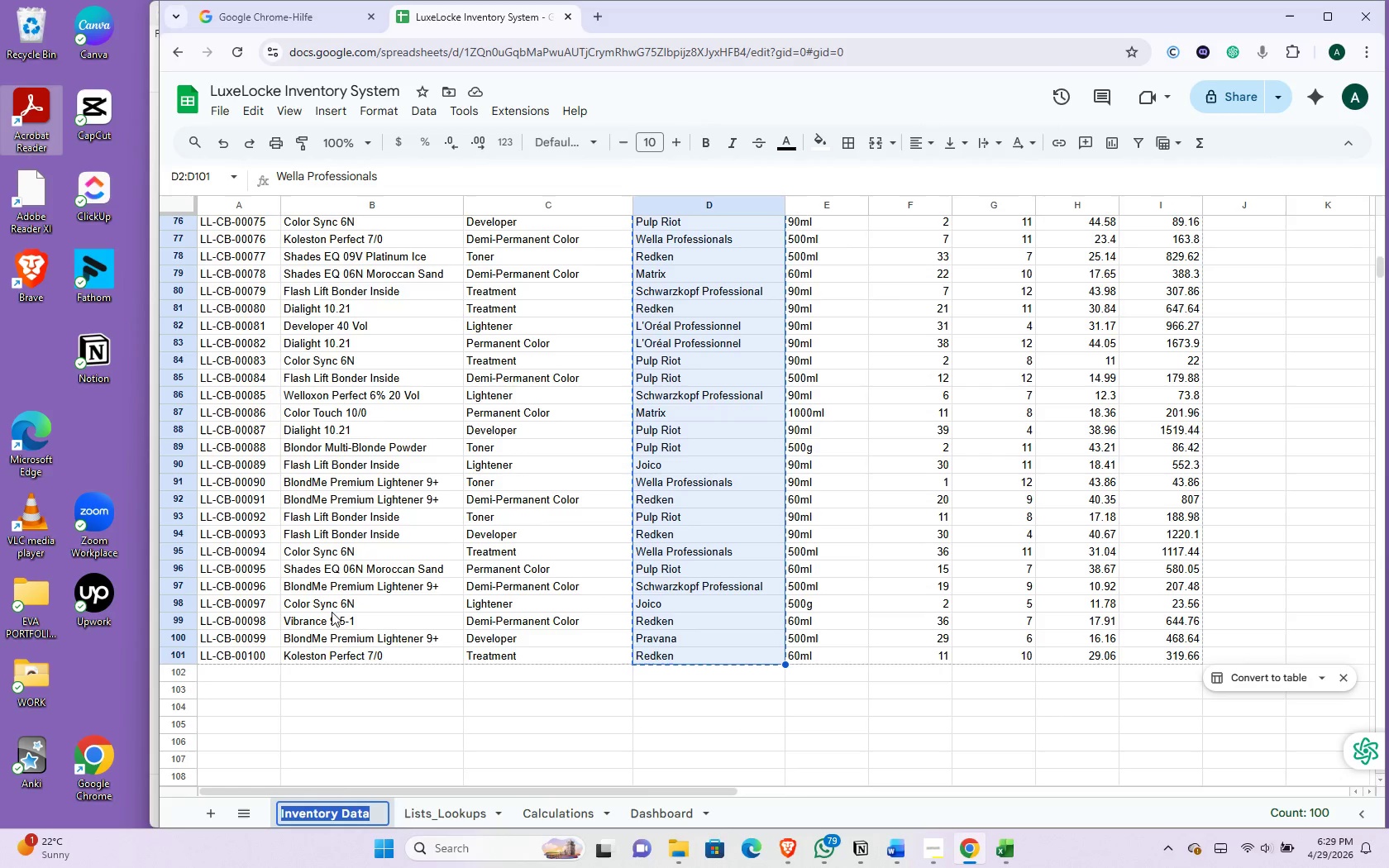 
left_click([332, 612])
 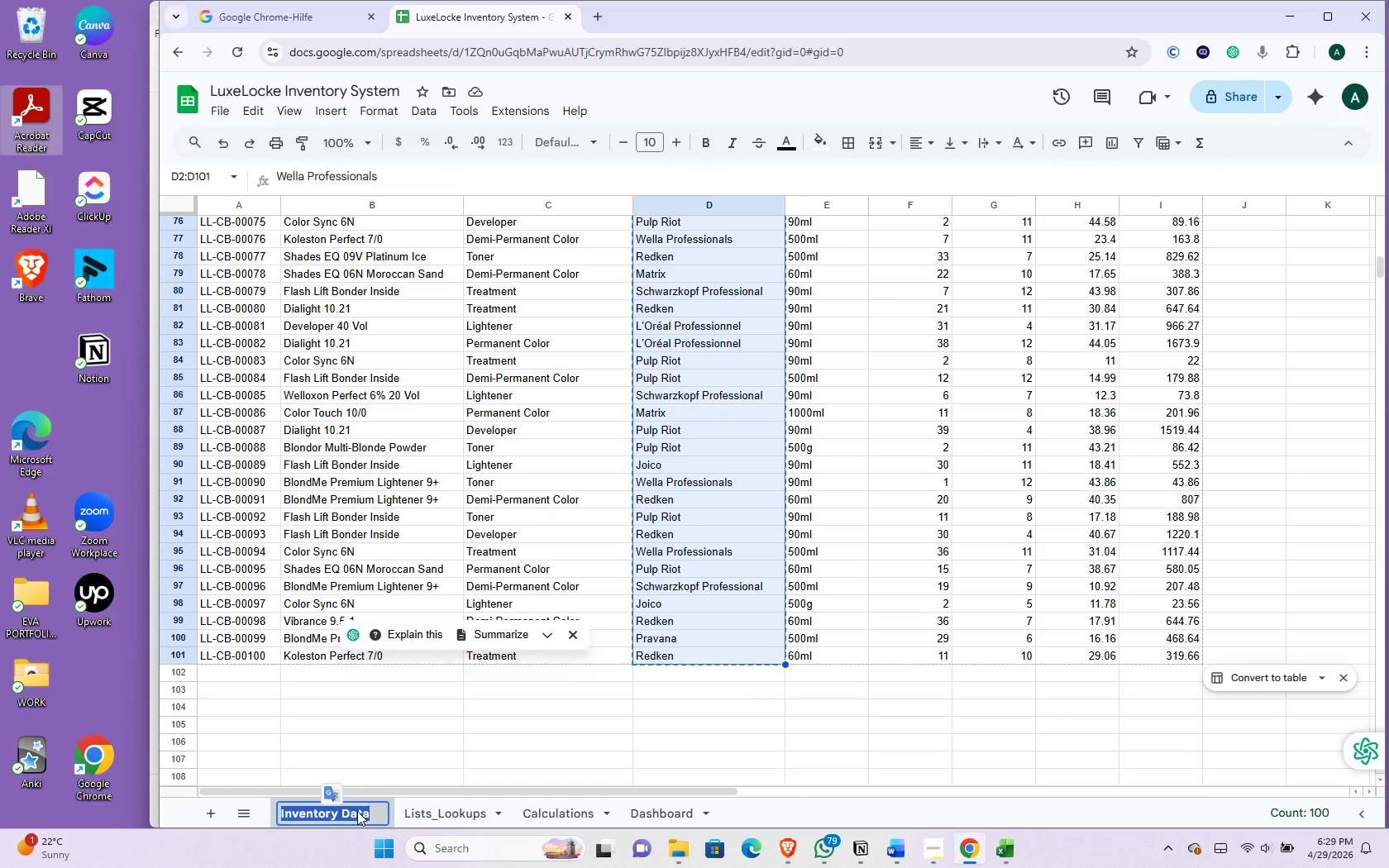 
key(Backspace)
type(Inventory_Data)
 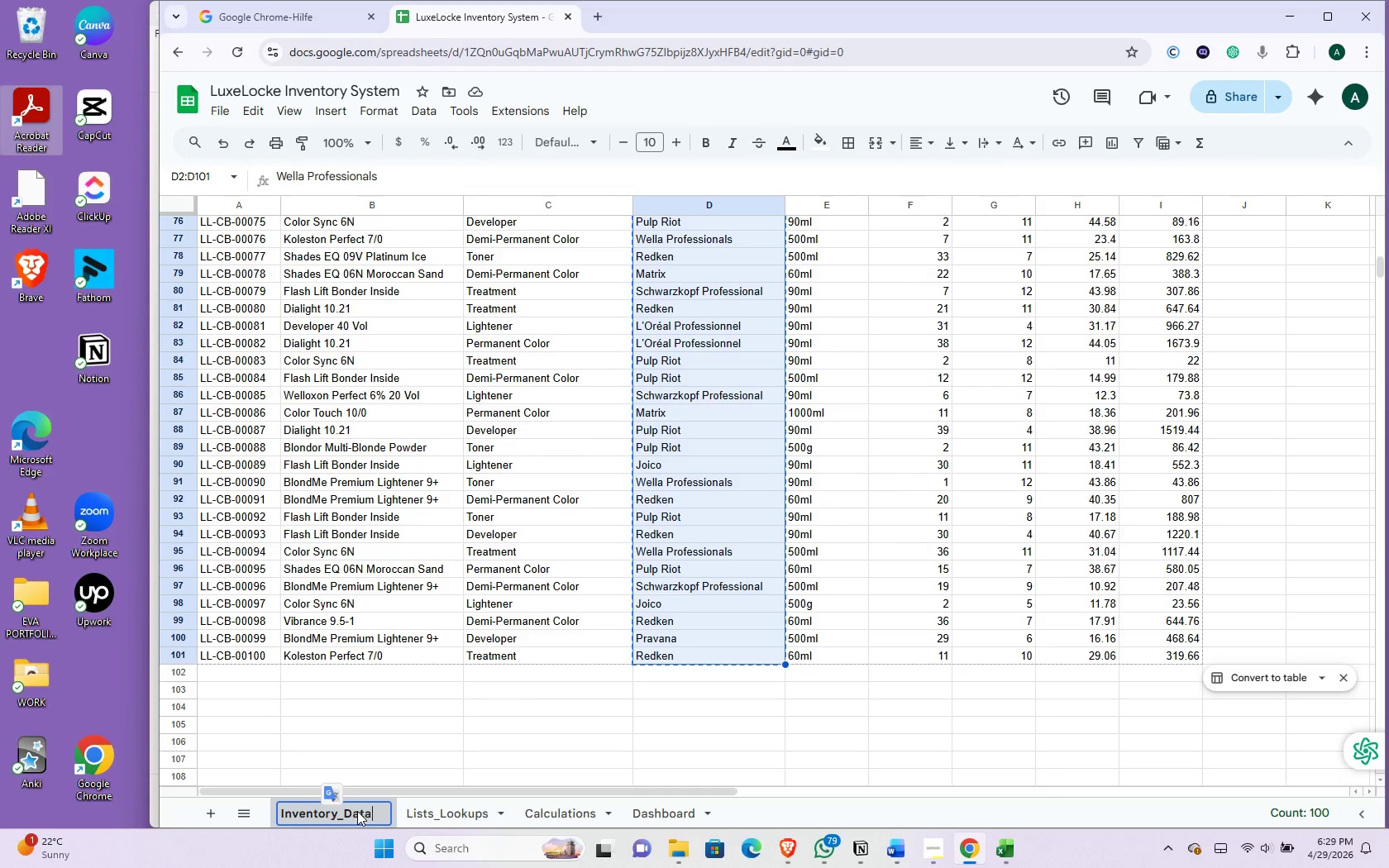 
left_click([439, 813])
 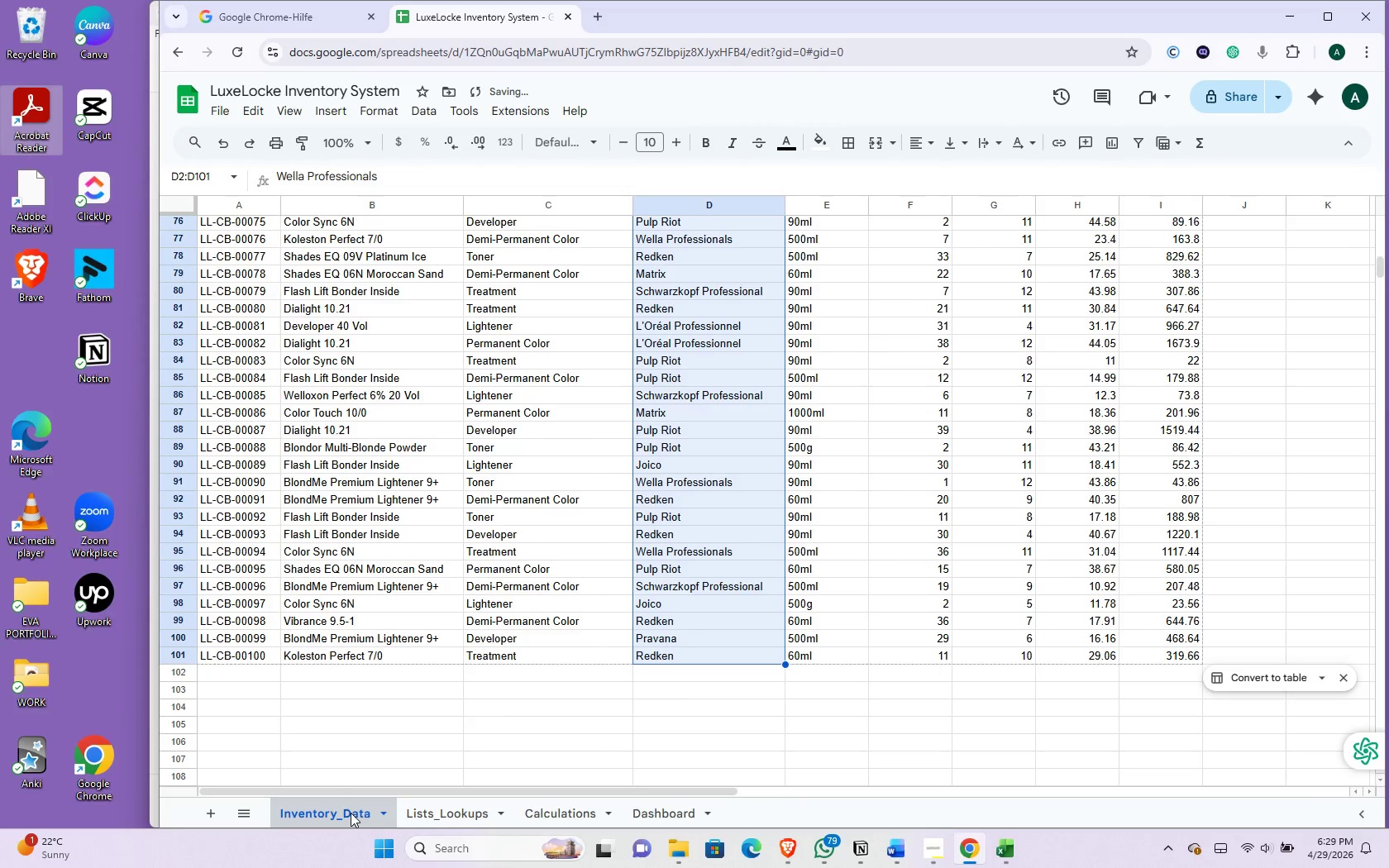 
left_click([351, 813])
 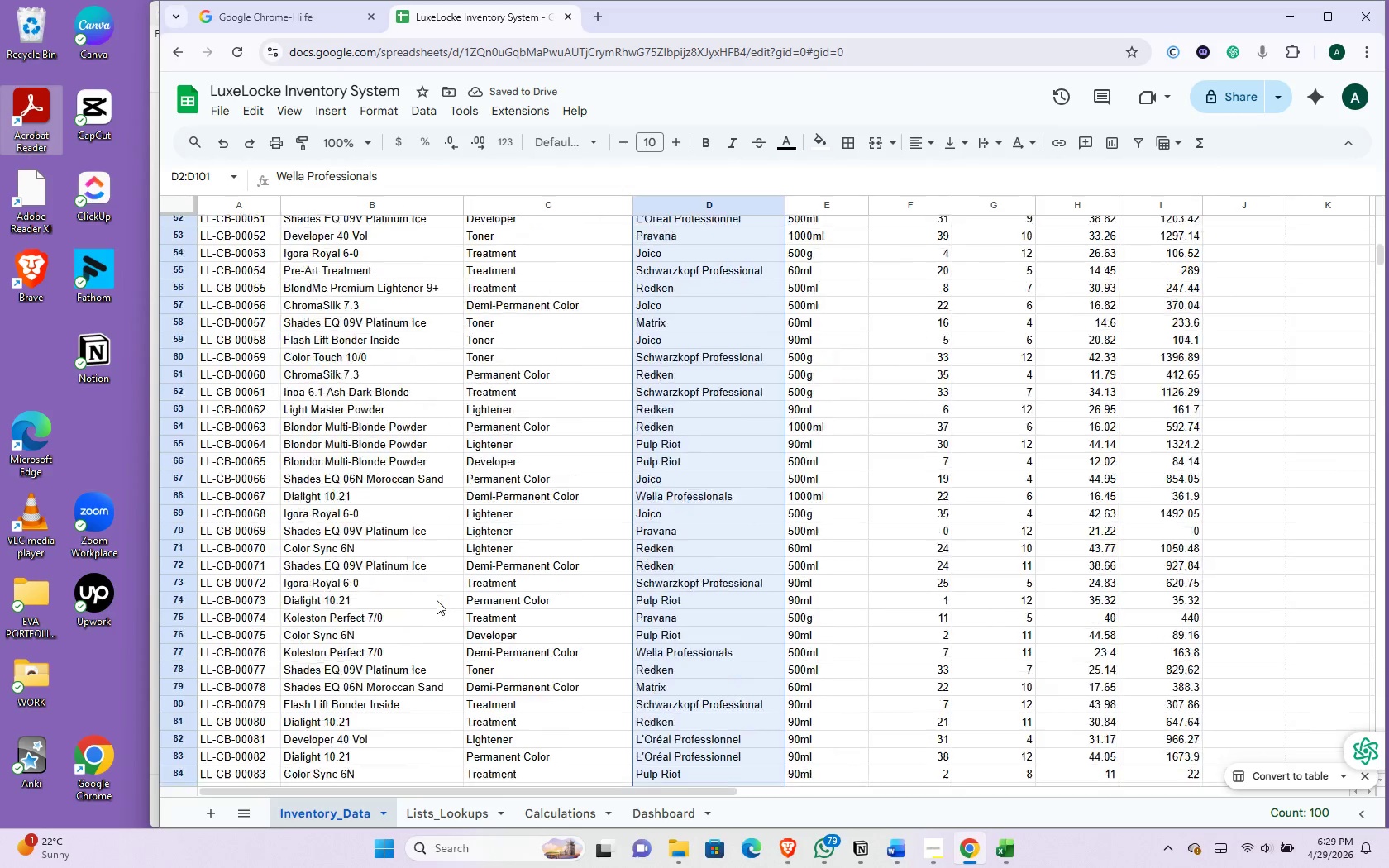 
scroll: coordinate [437, 600], scroll_direction: up, amount: 21.0
 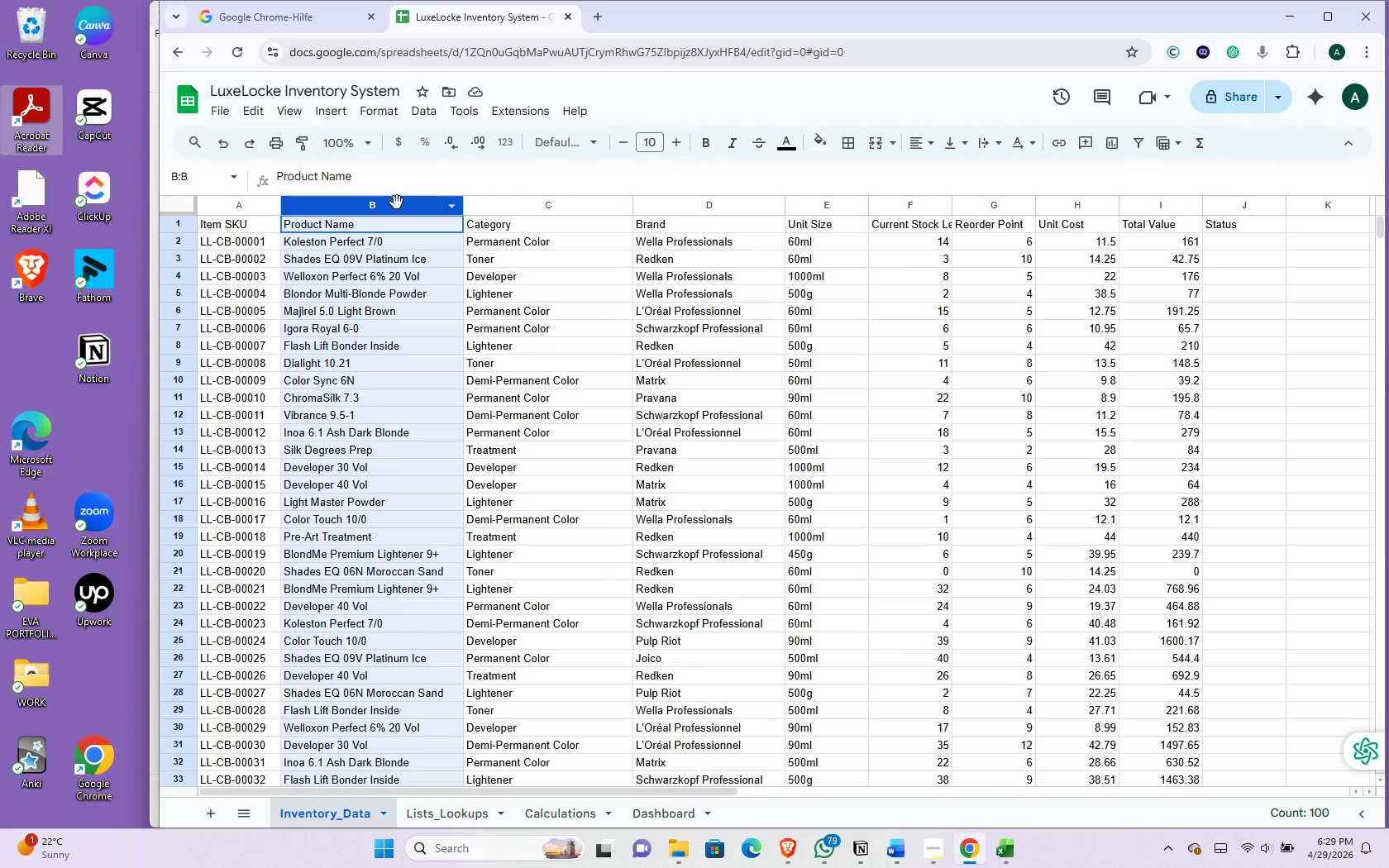 
left_click([397, 203])
 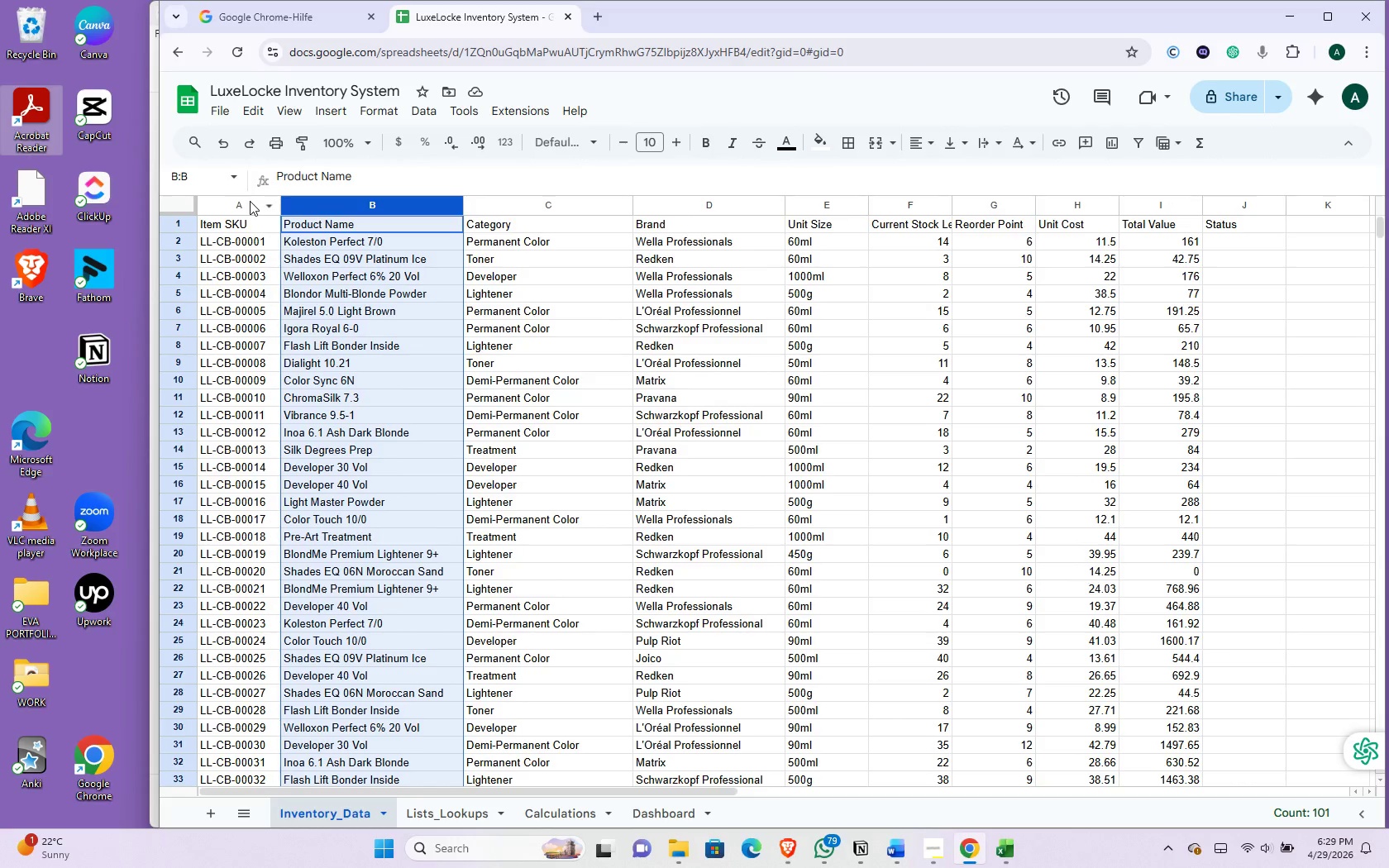 
left_click([250, 201])
 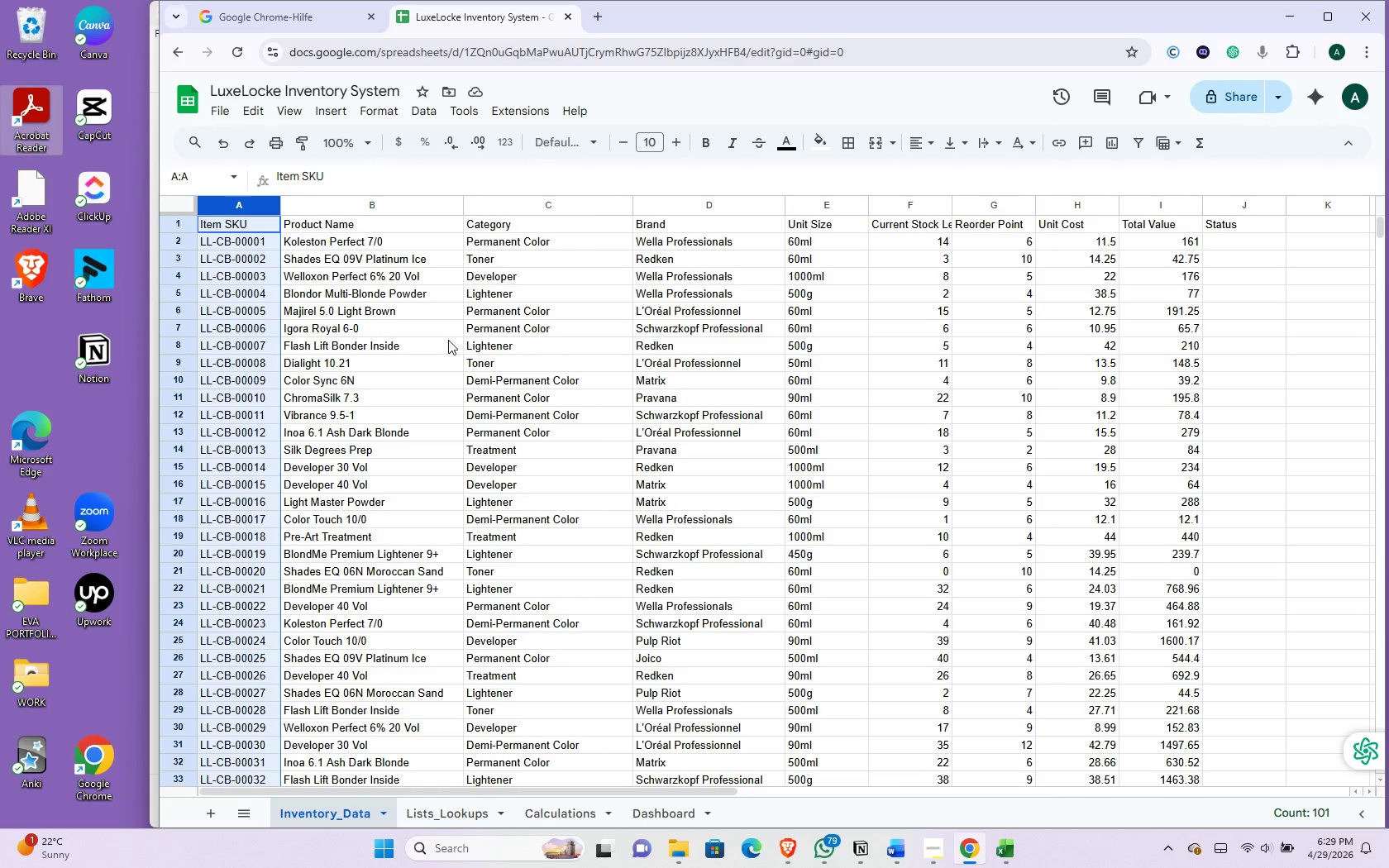 
wait(8.34)
 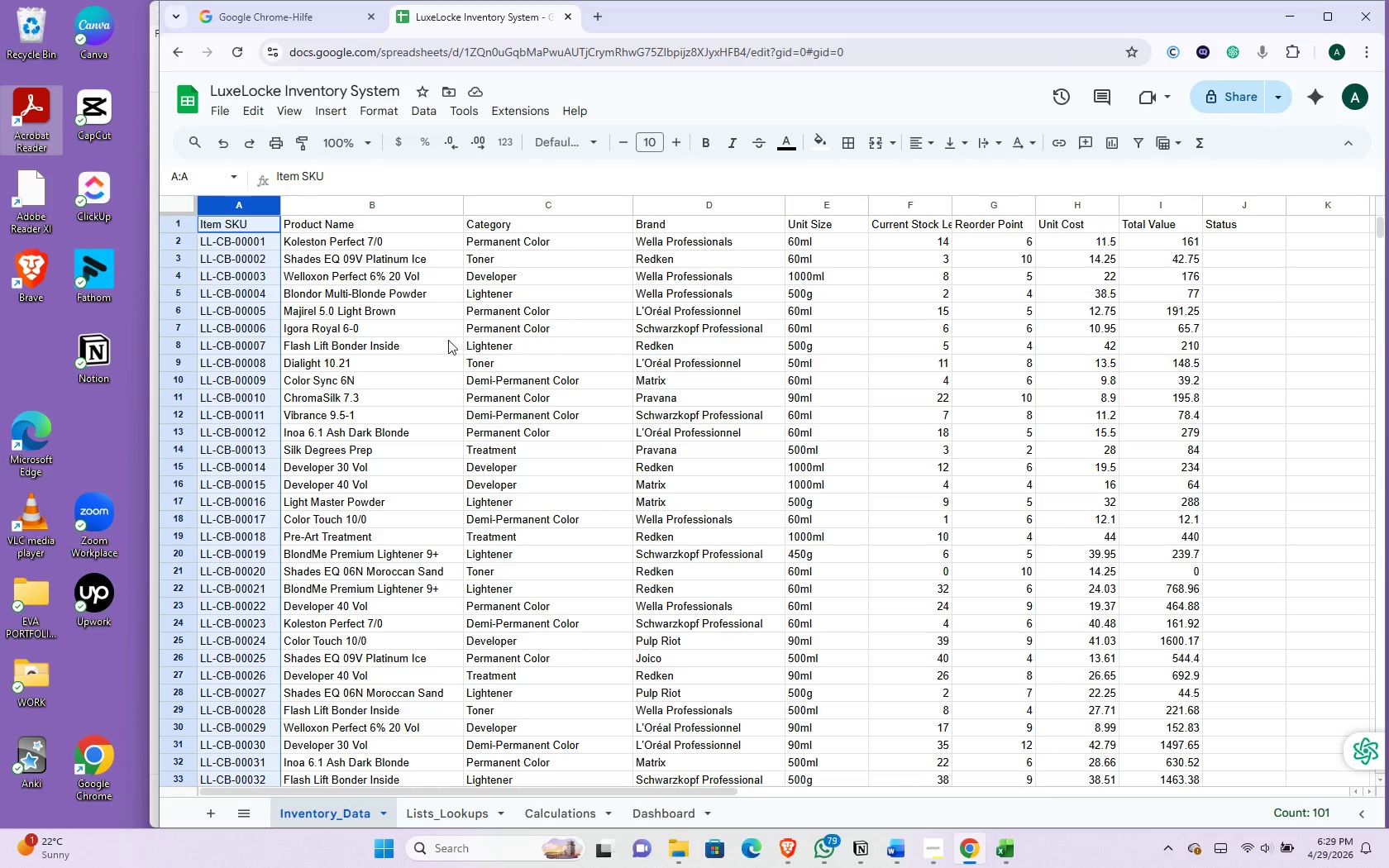 
left_click([470, 241])
 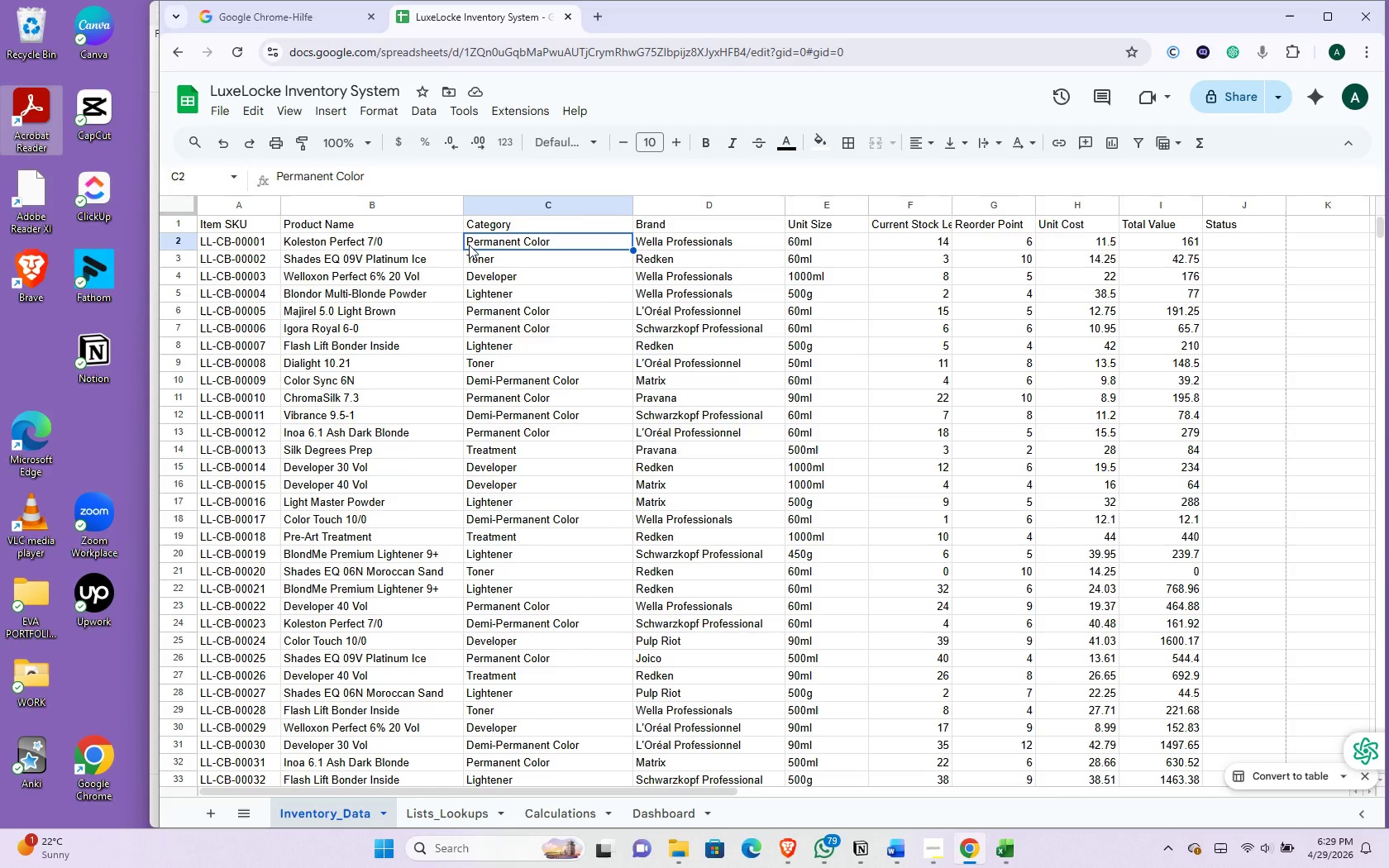 
wait(7.22)
 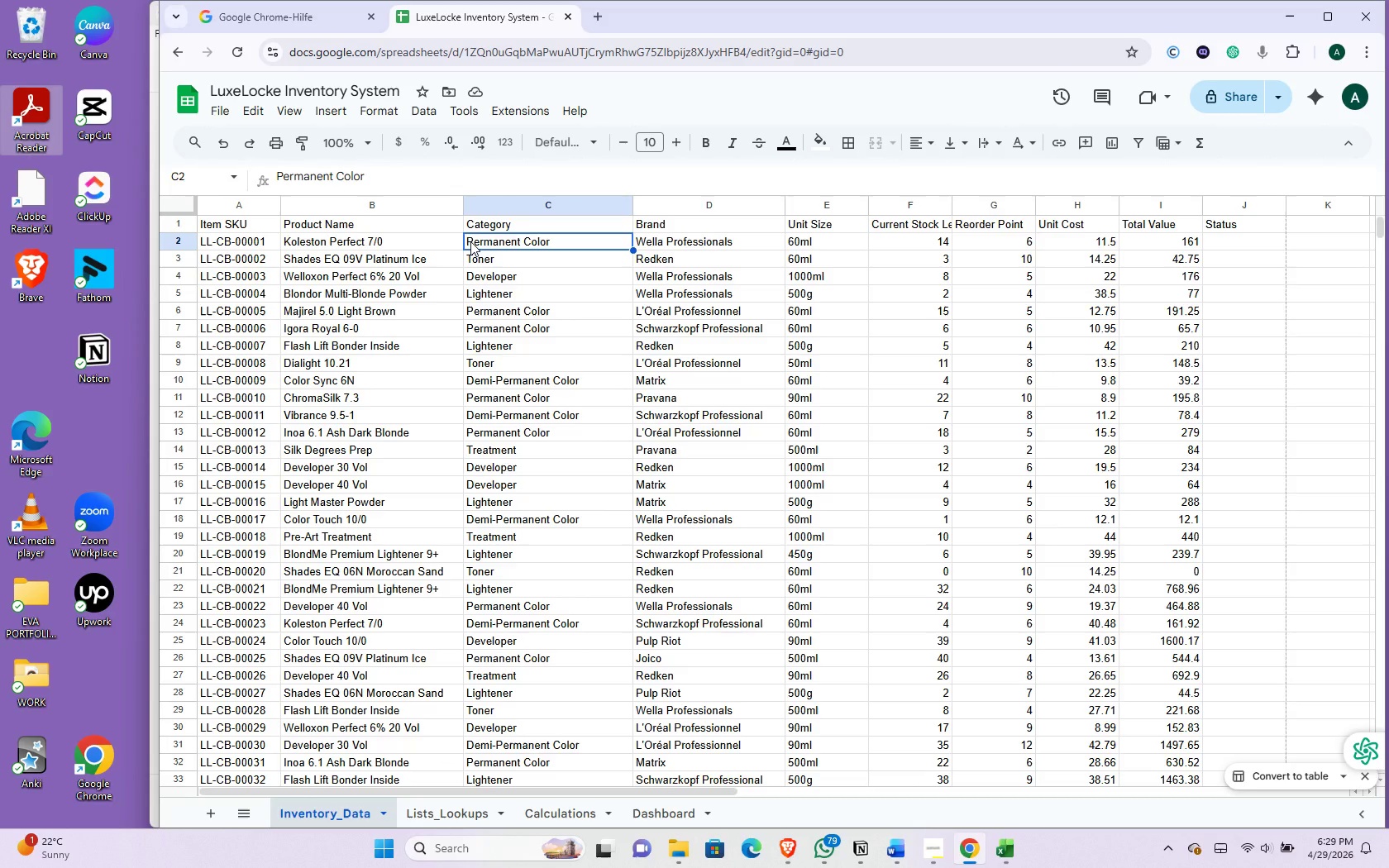 
left_click_drag(start_coordinate=[465, 235], to_coordinate=[569, 586])
 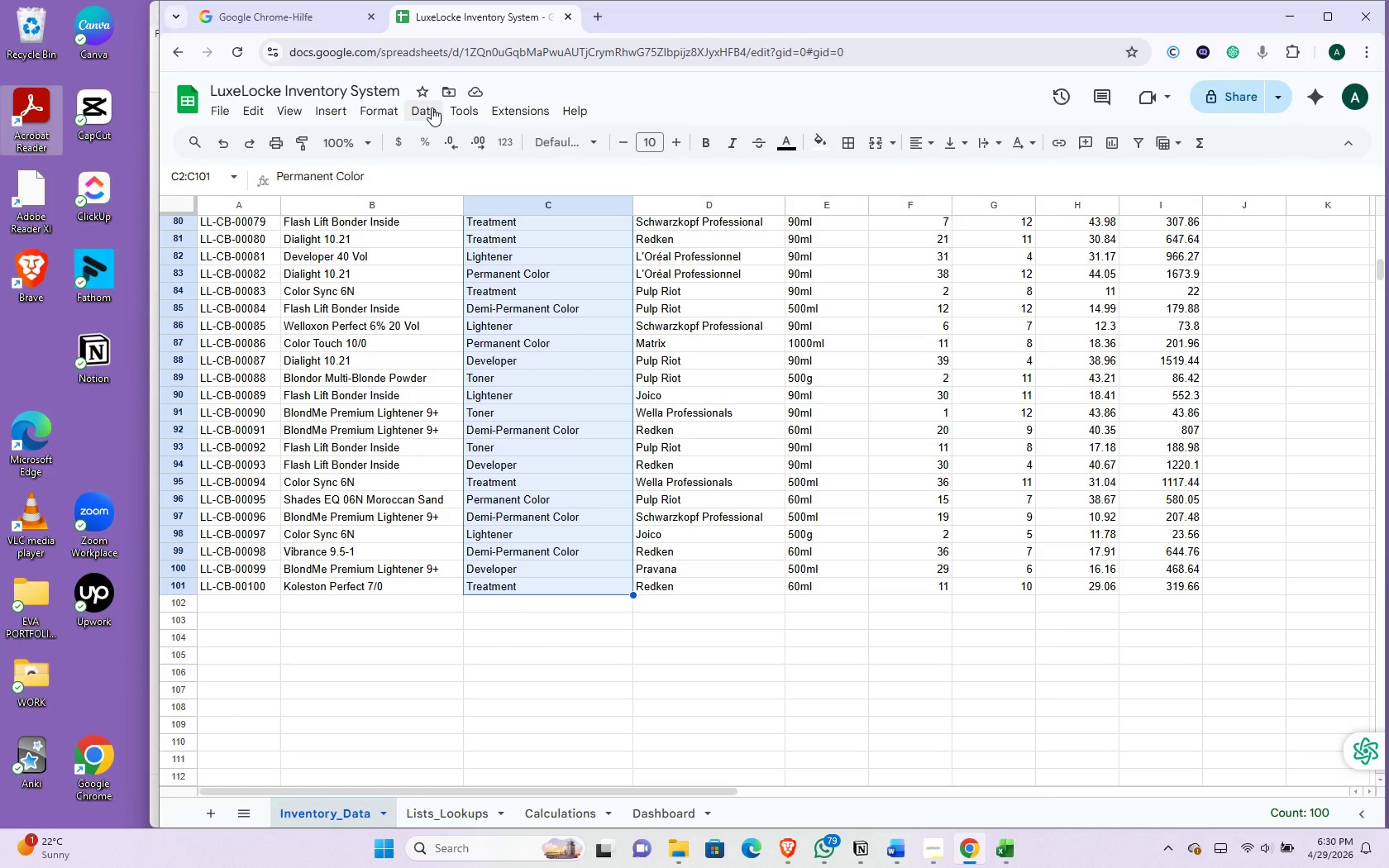 
wait(16.95)
 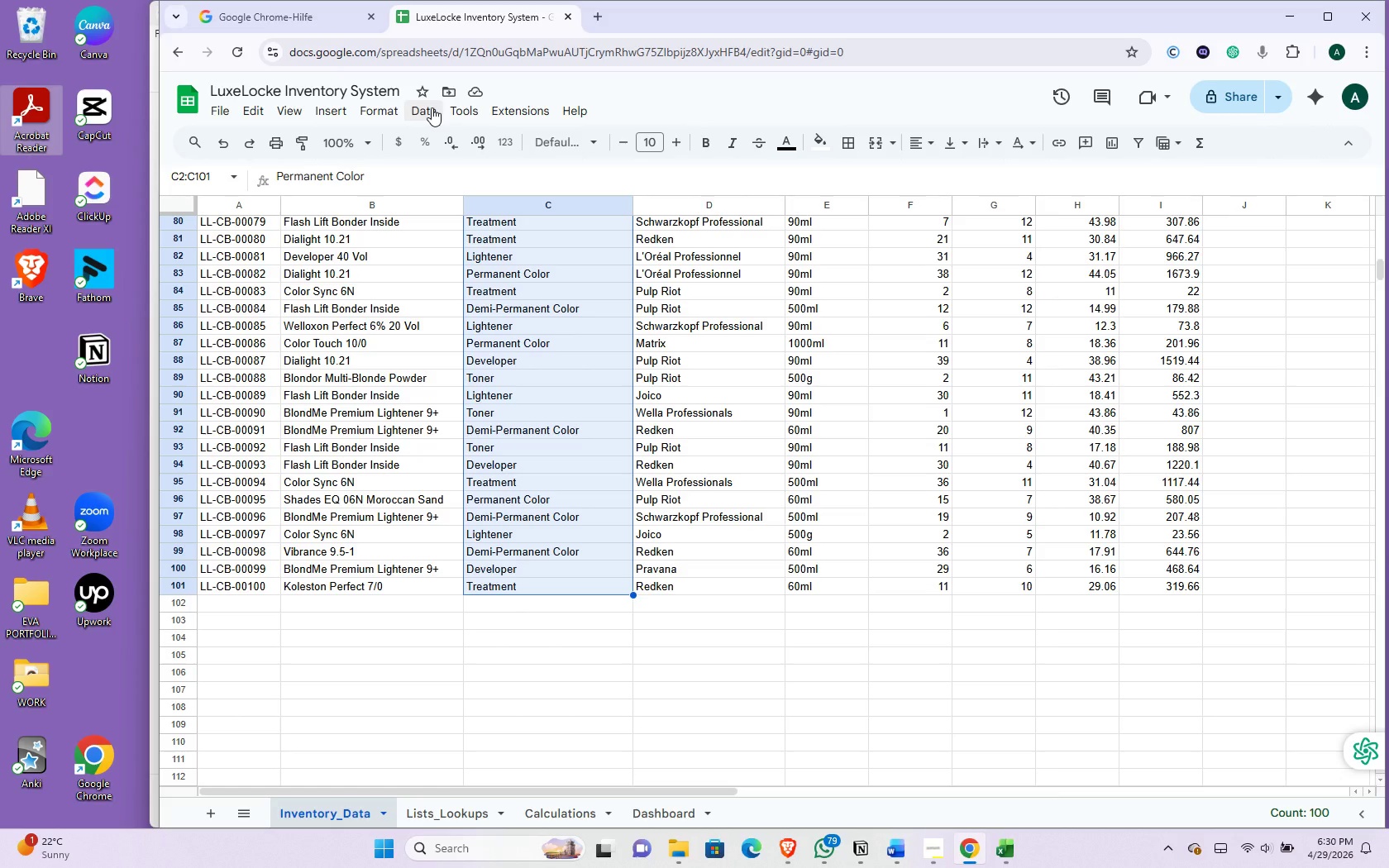 
left_click([432, 107])
 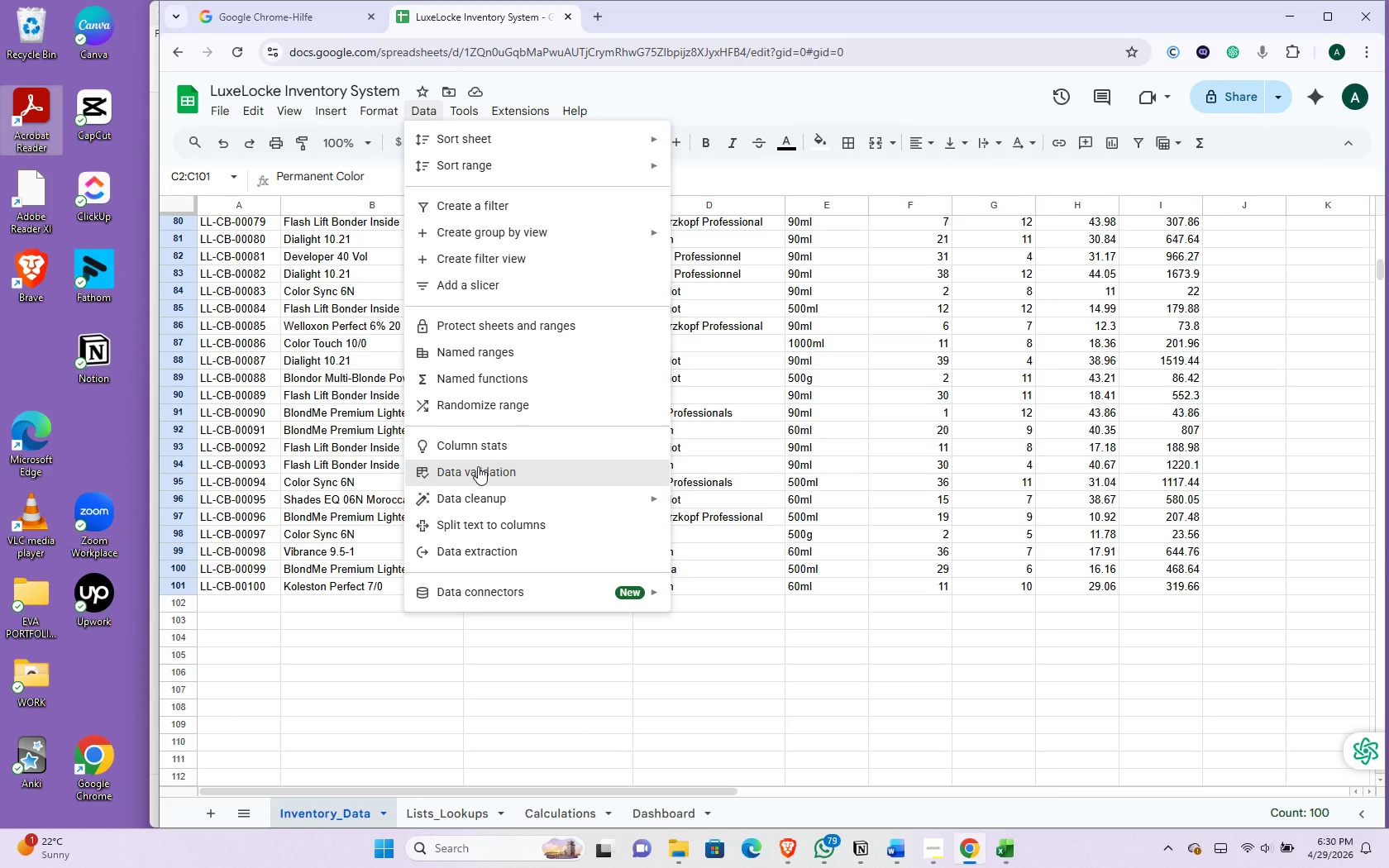 
wait(5.33)
 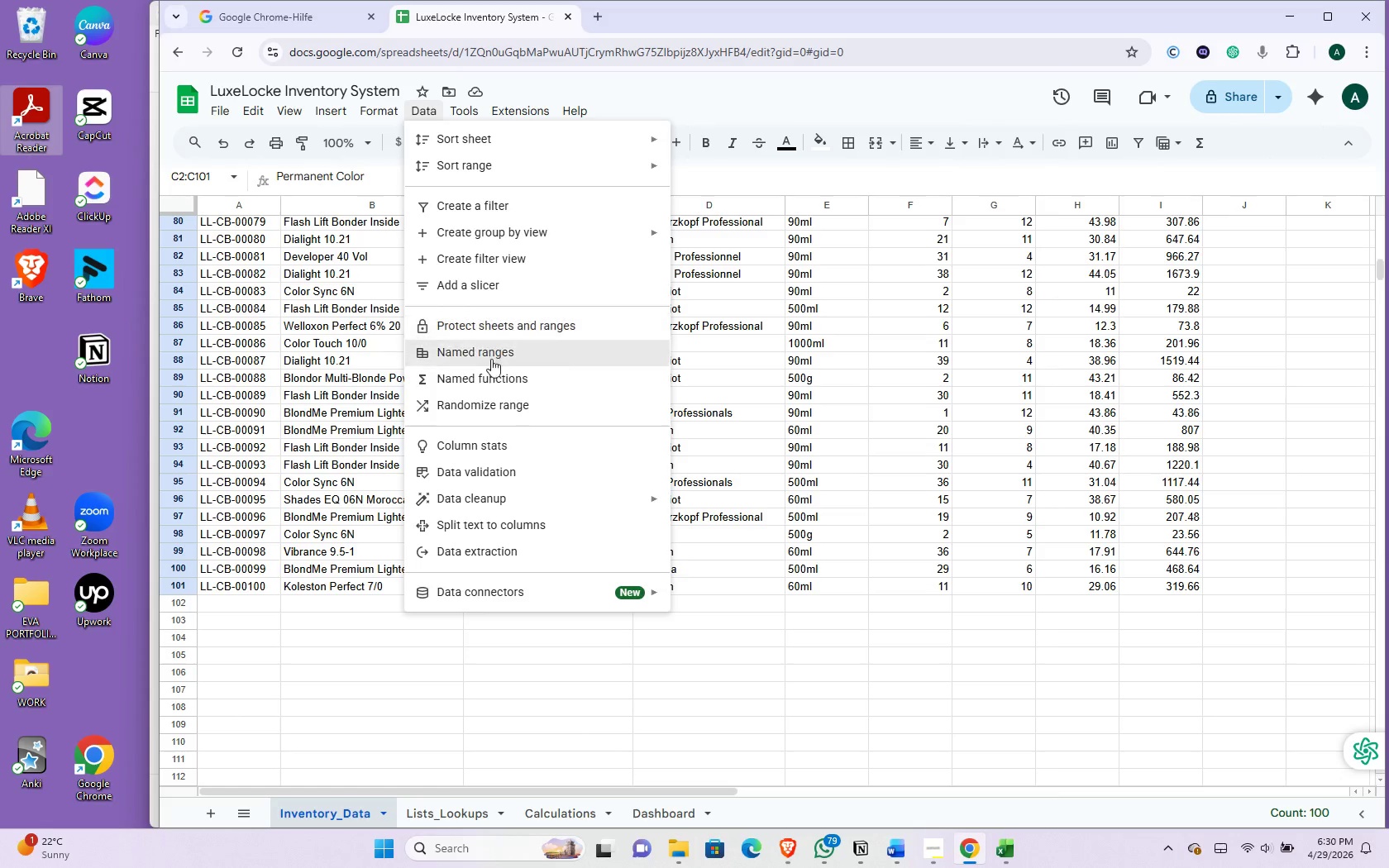 
left_click([478, 466])
 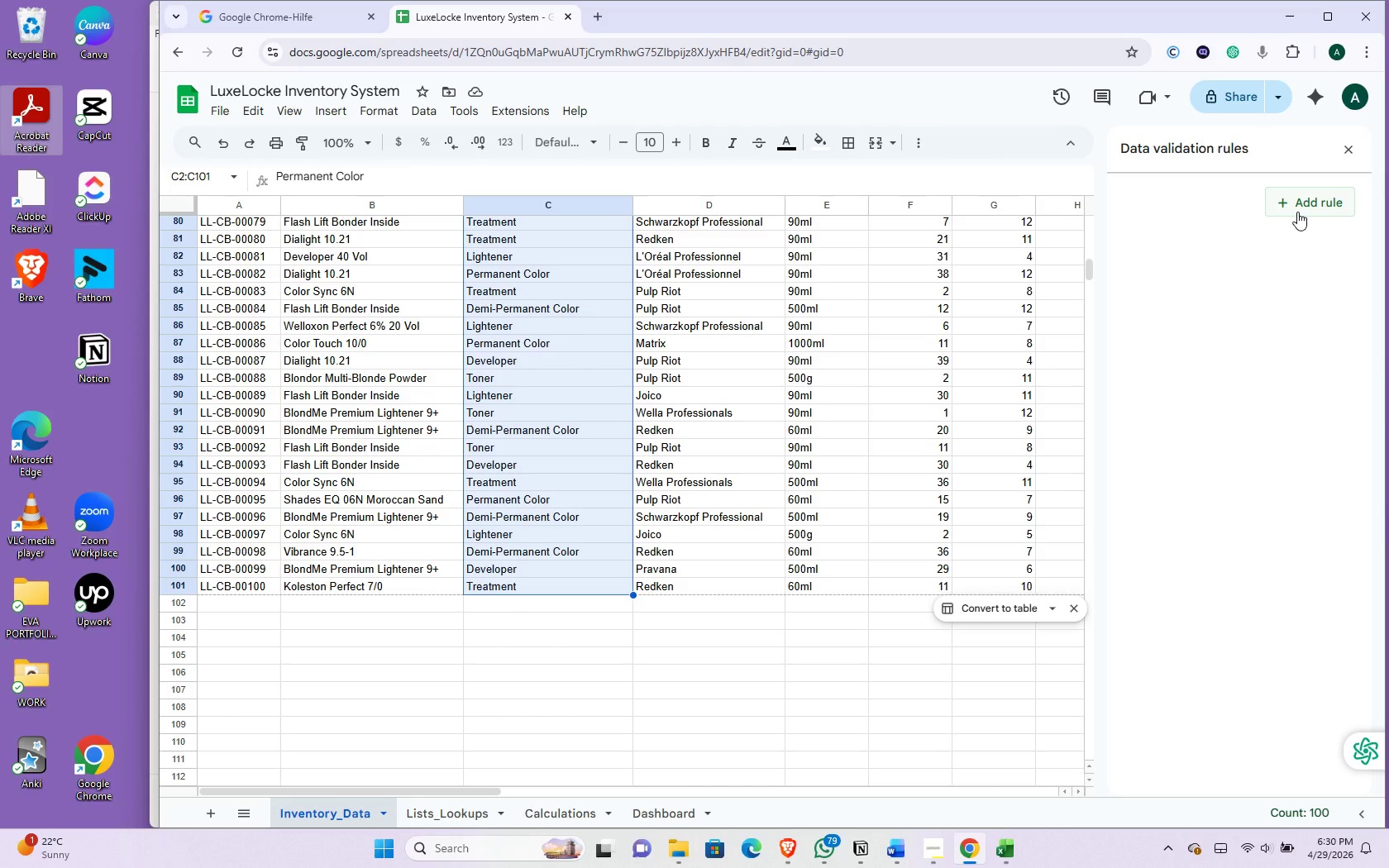 
wait(5.86)
 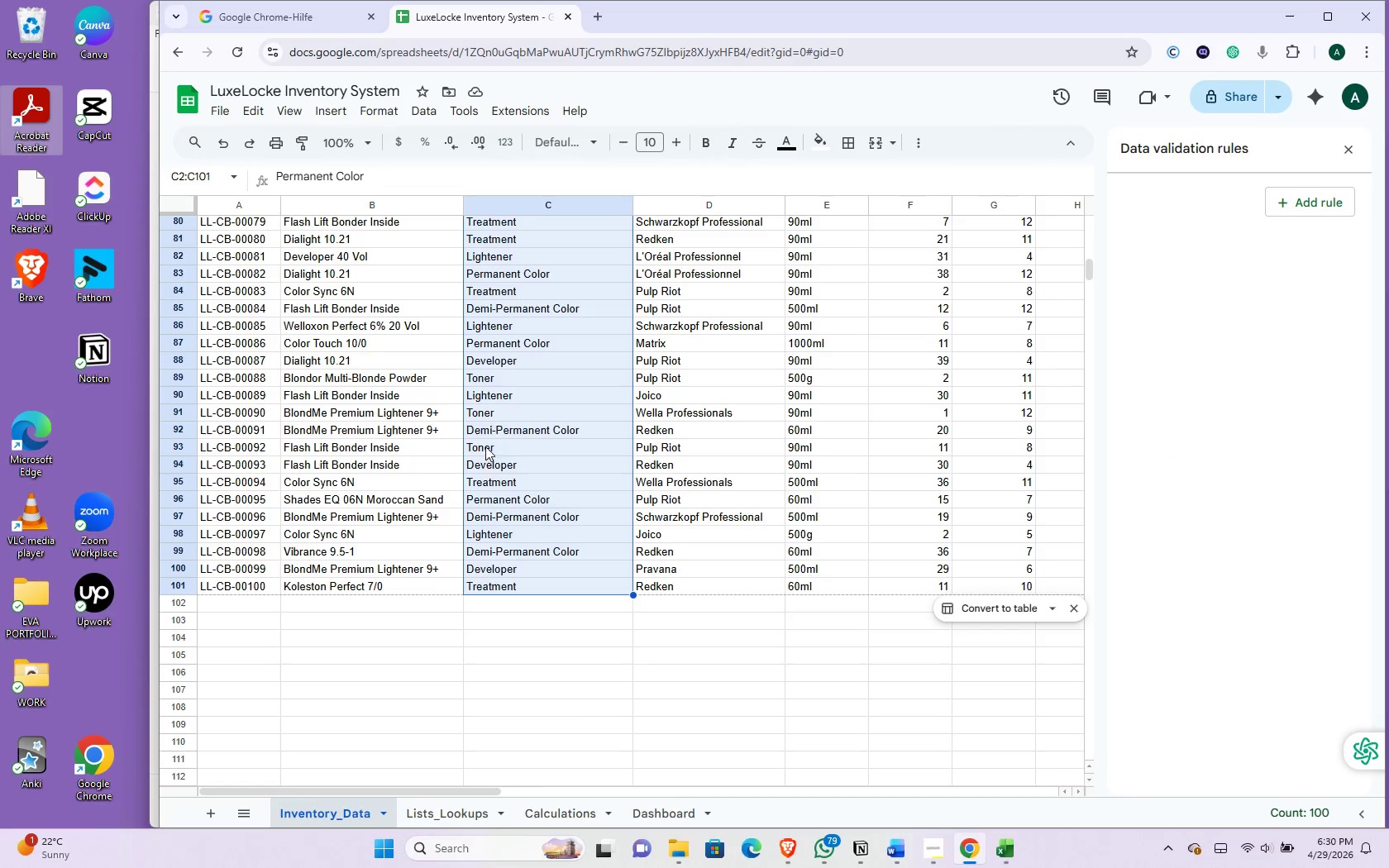 
left_click([1297, 212])
 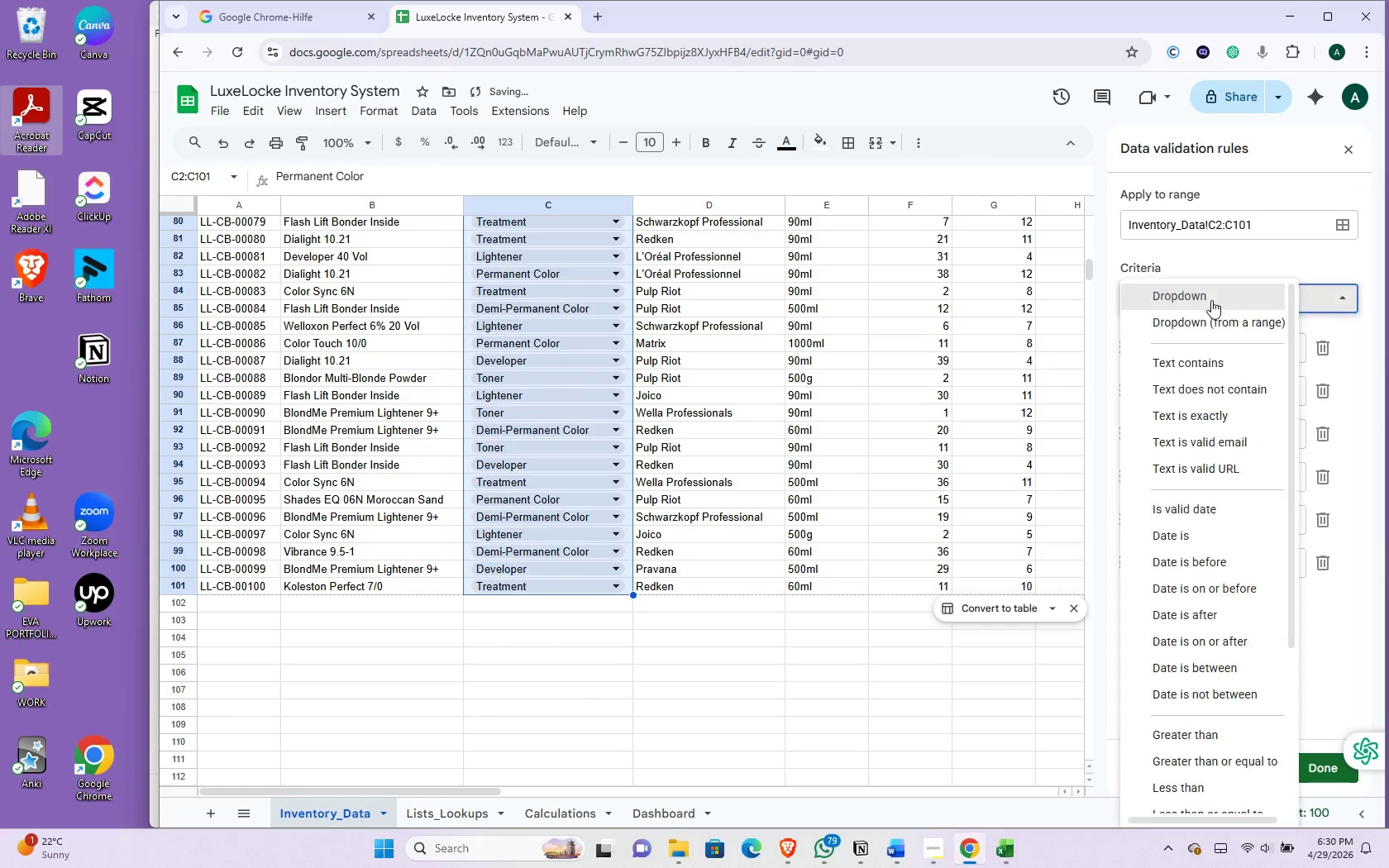 
left_click([1211, 300])
 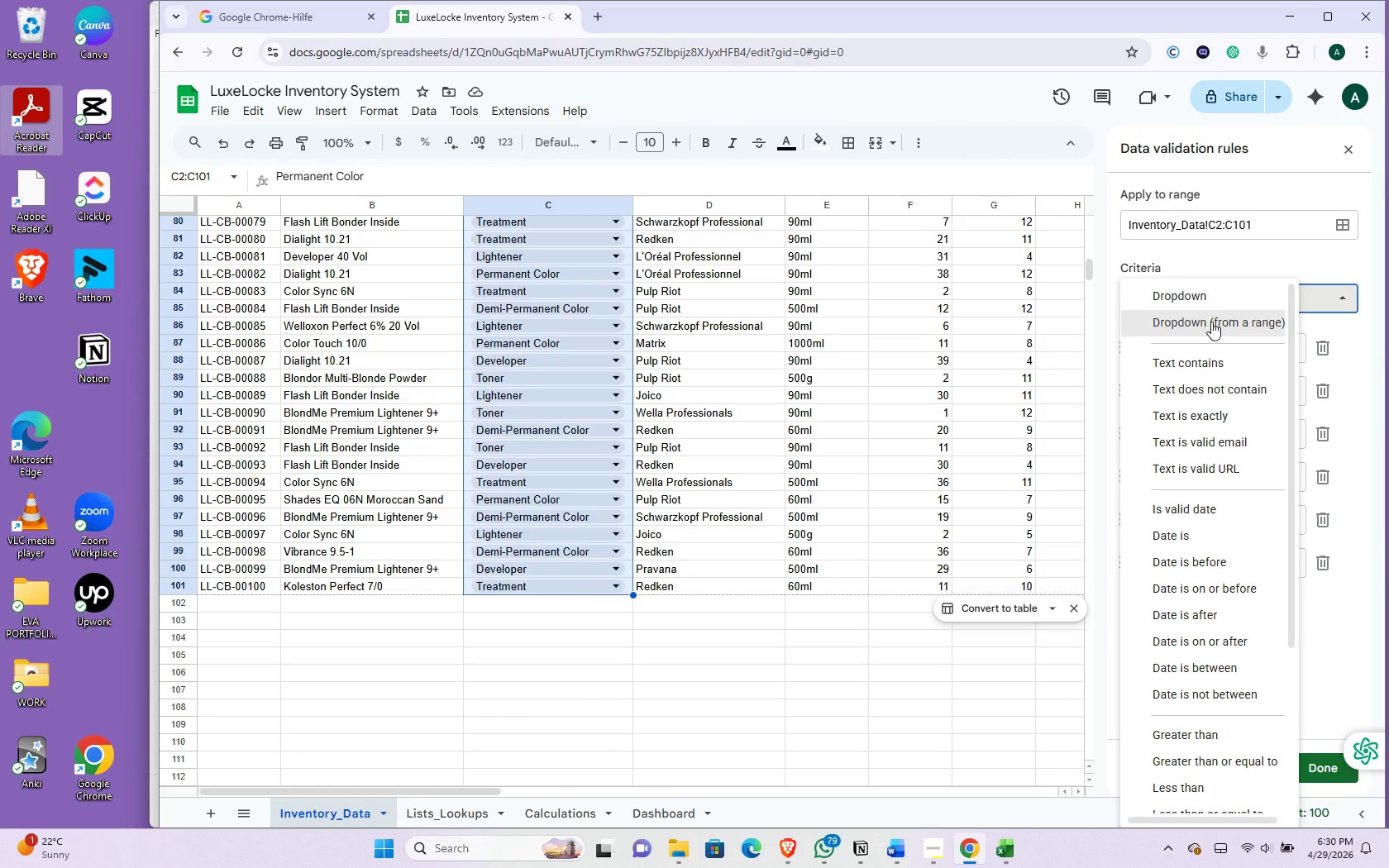 
left_click([1211, 322])
 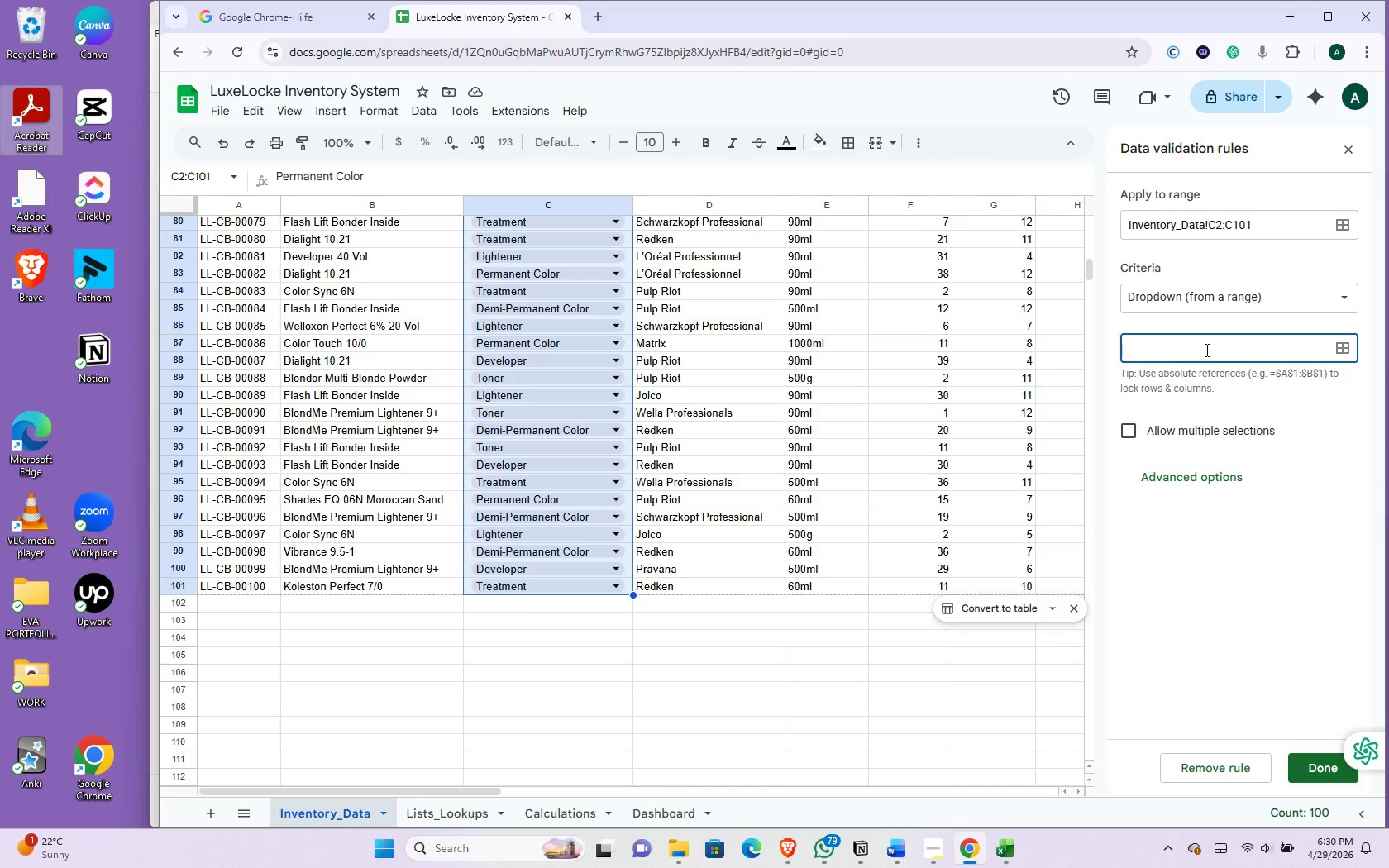 
left_click([1205, 350])
 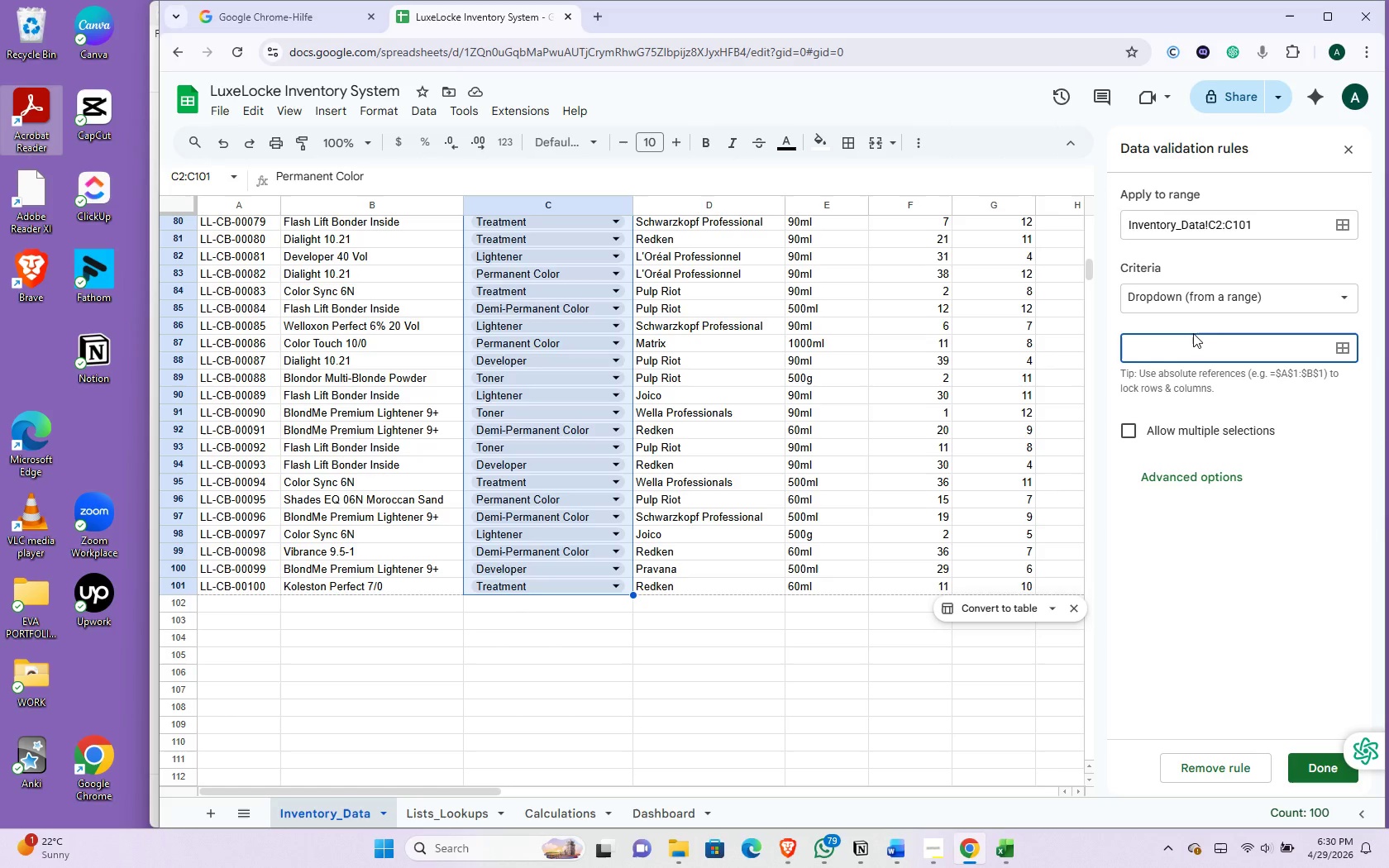 
type(Lists_Lookups)
 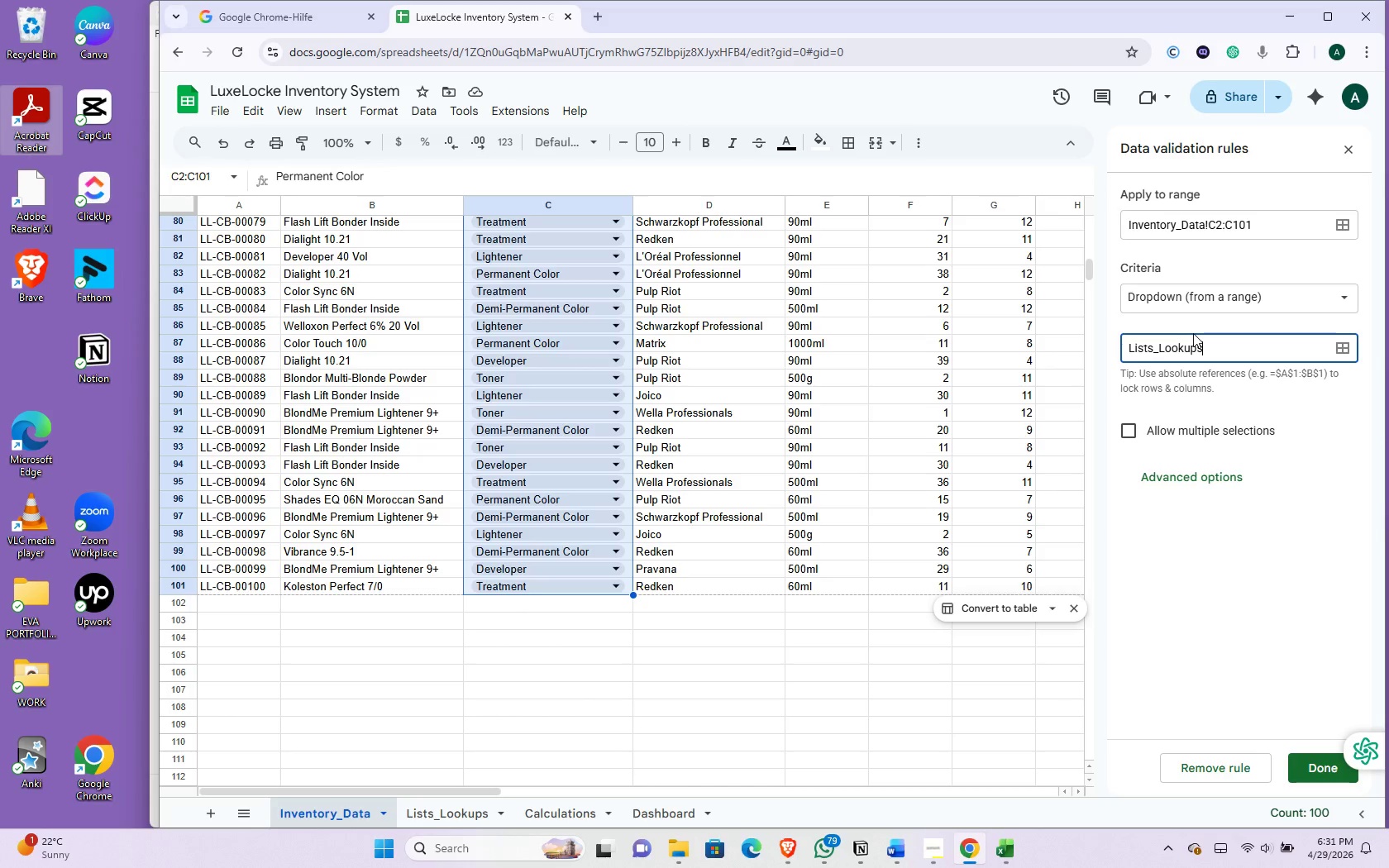 
wait(6.27)
 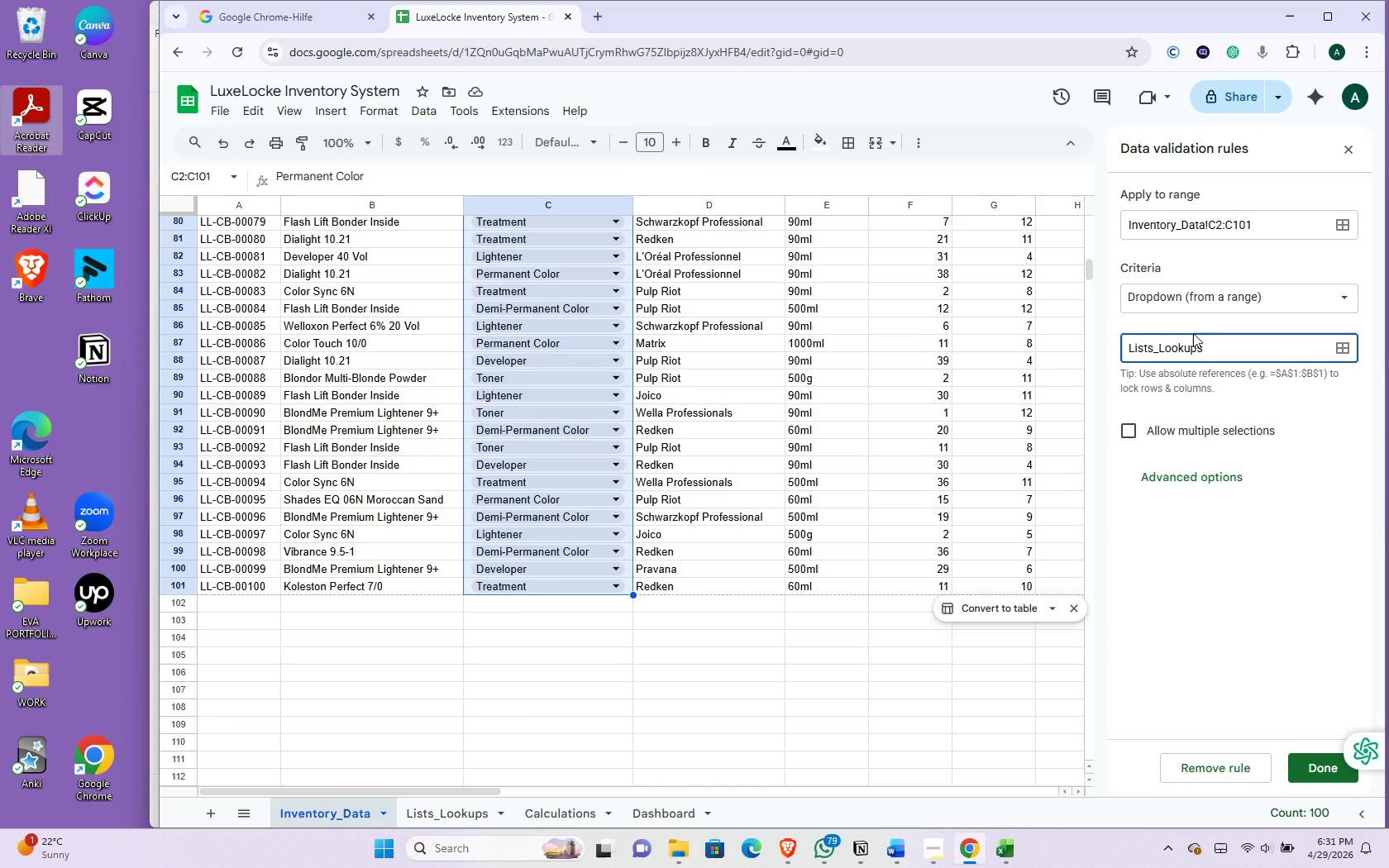 
type(!A2:A)
 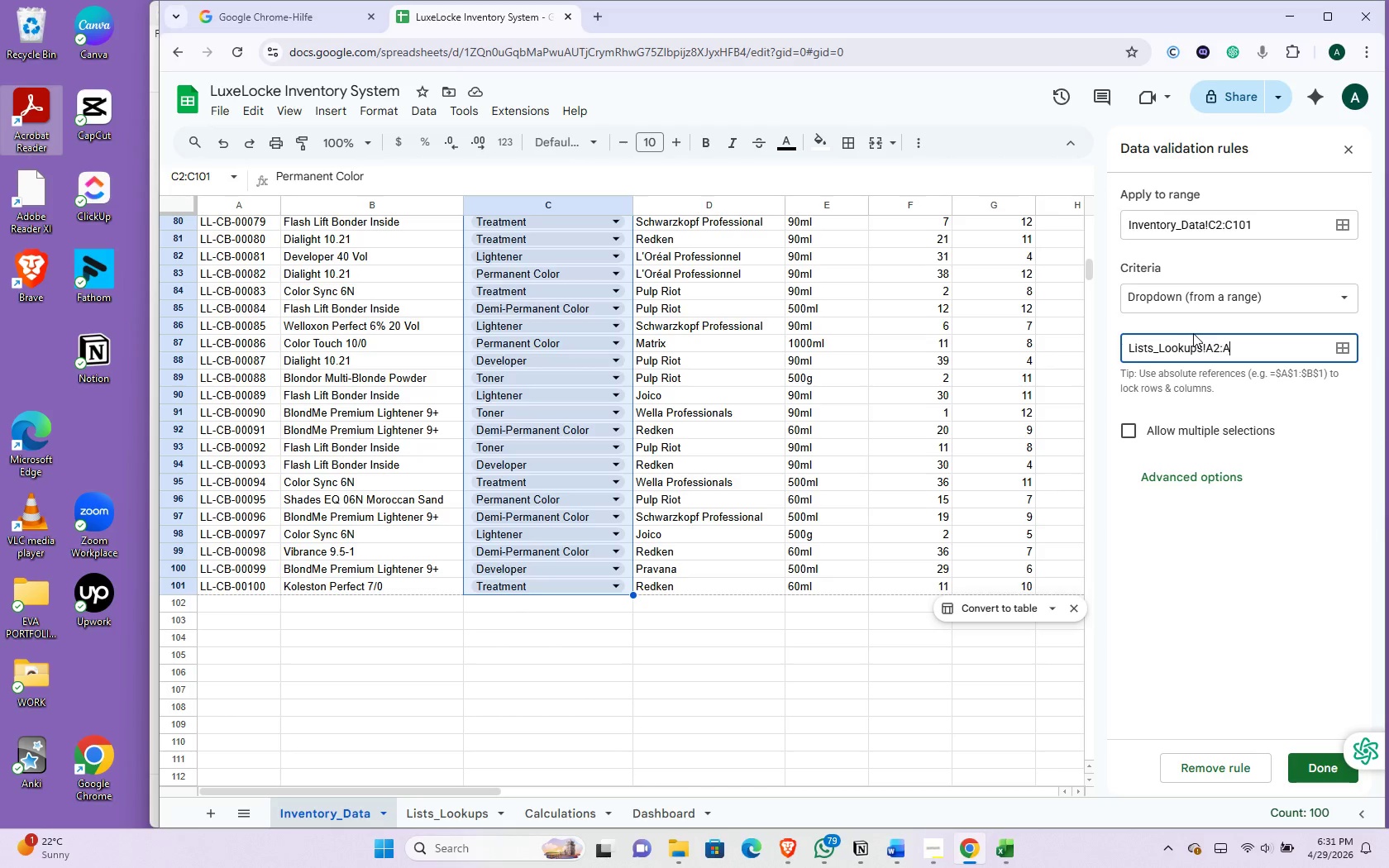 
wait(11.08)
 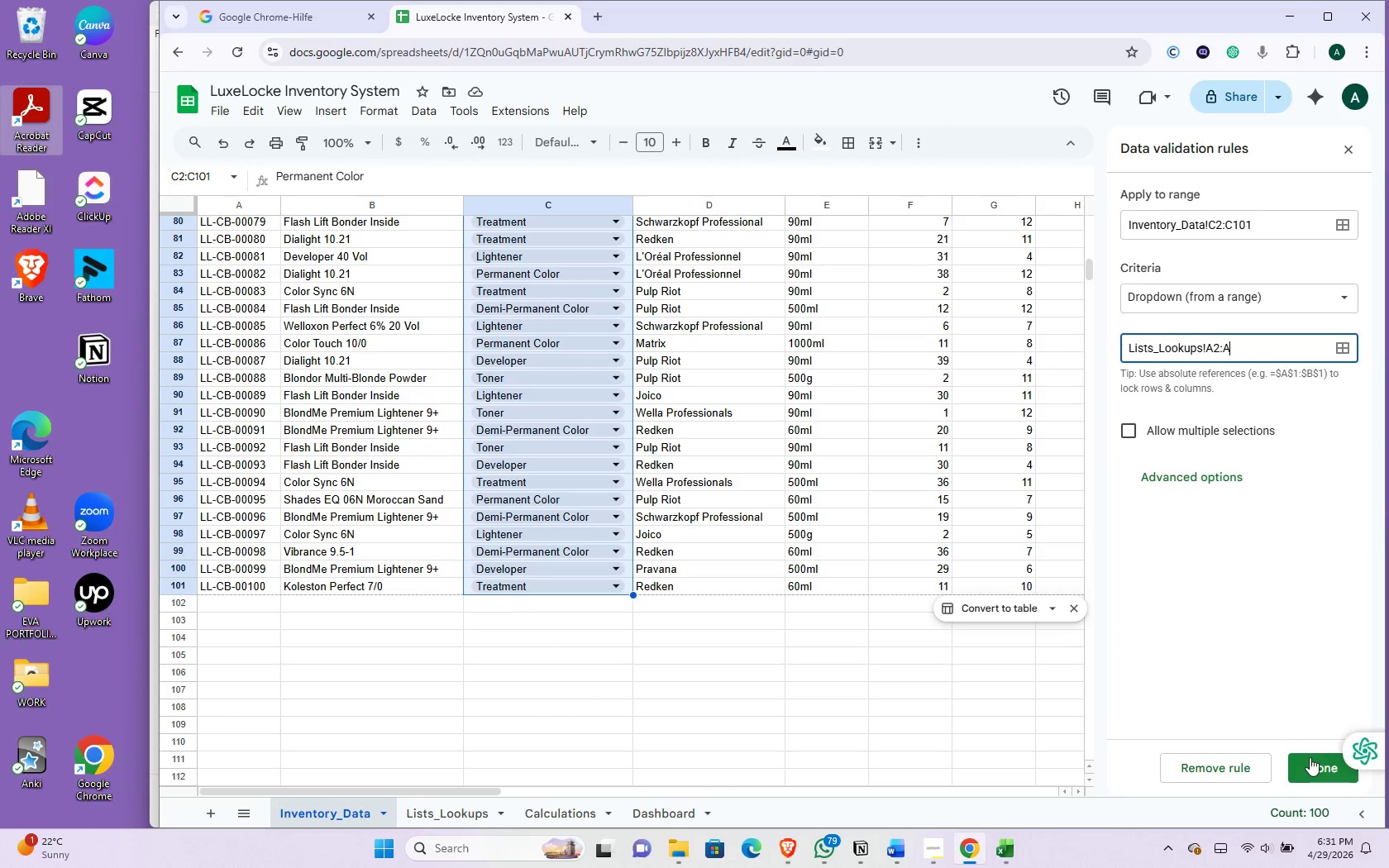 
left_click([1307, 757])
 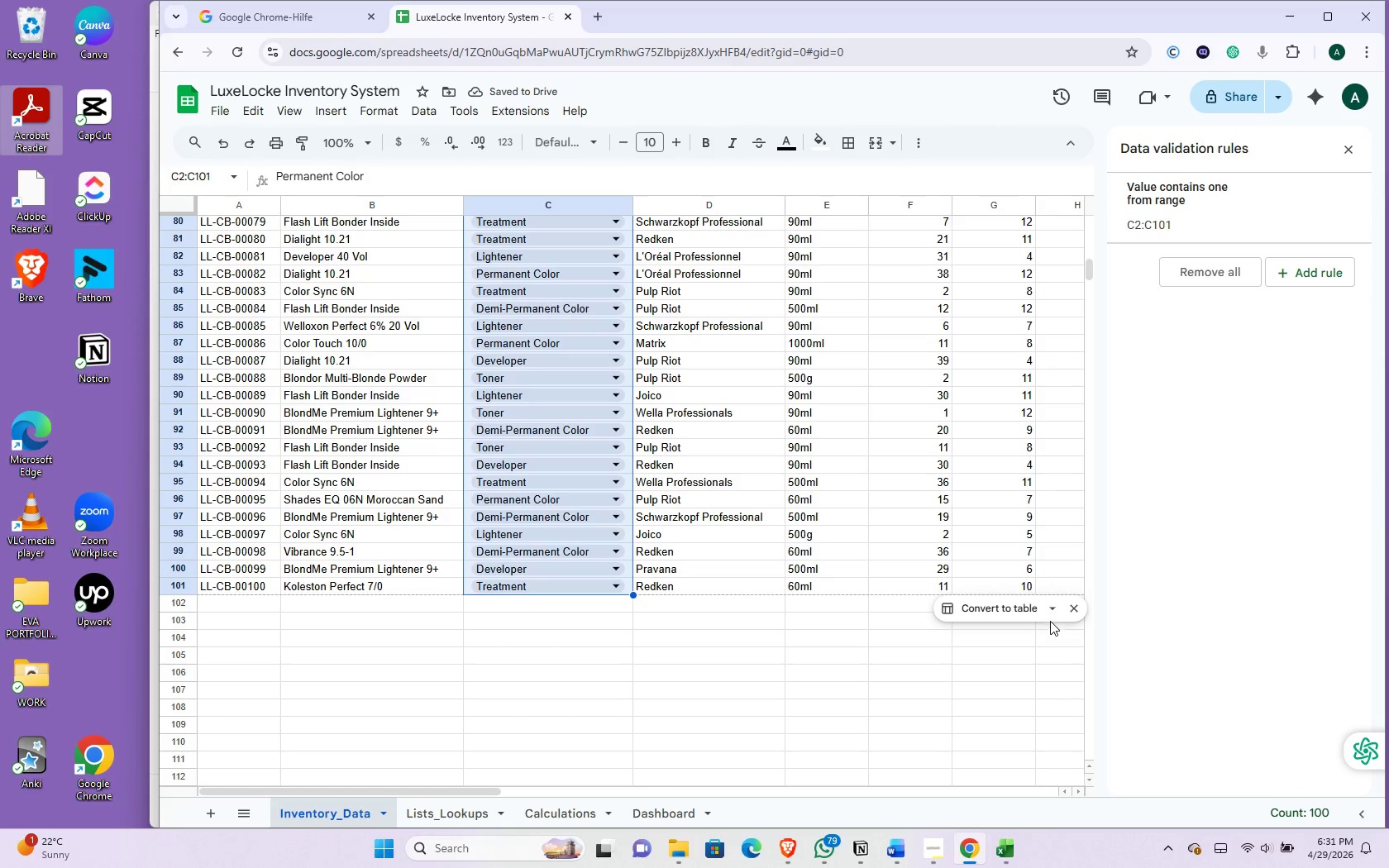 
wait(8.95)
 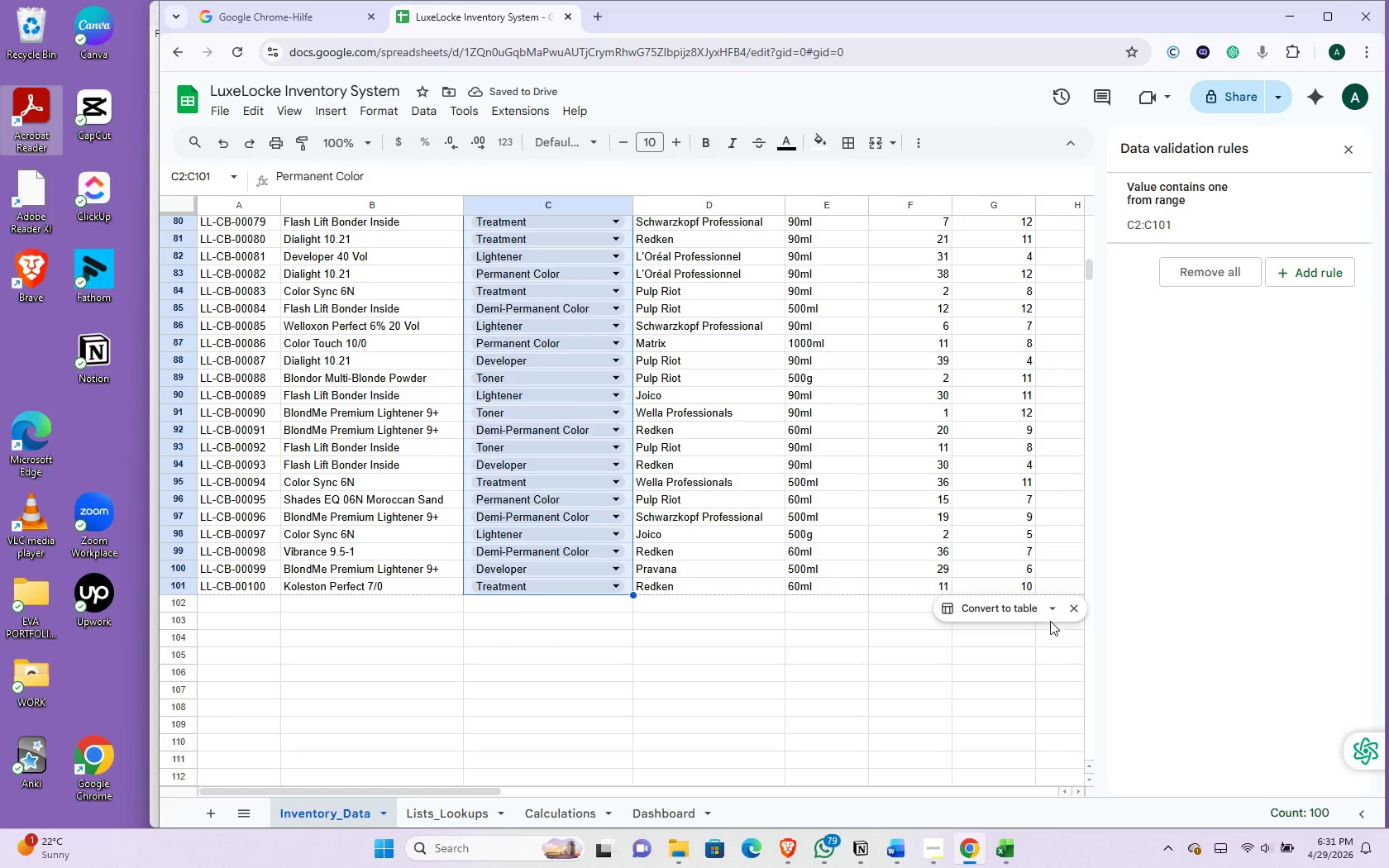 
scroll: coordinate [851, 581], scroll_direction: up, amount: 24.0
 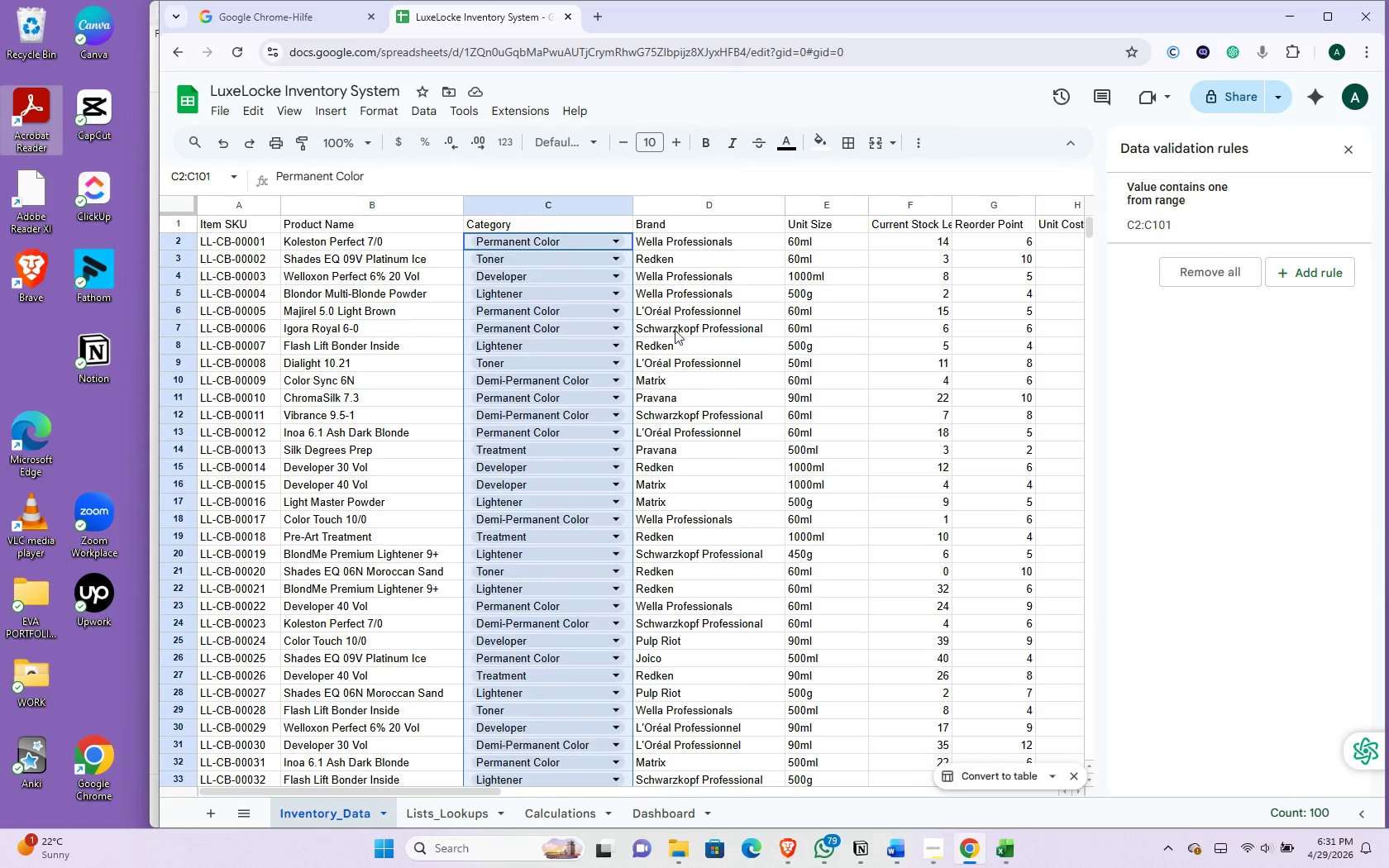 
wait(8.76)
 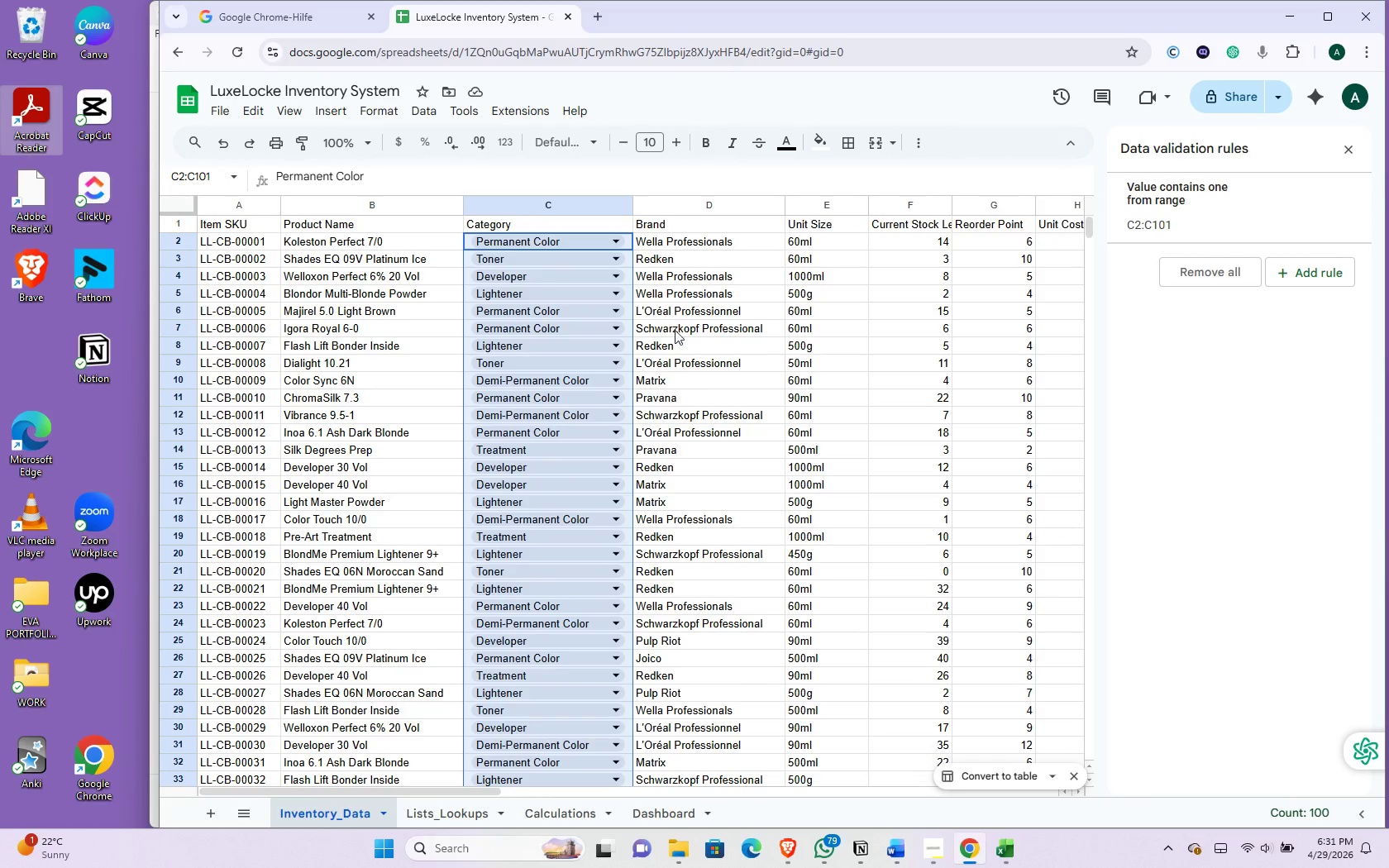 
left_click([694, 243])
 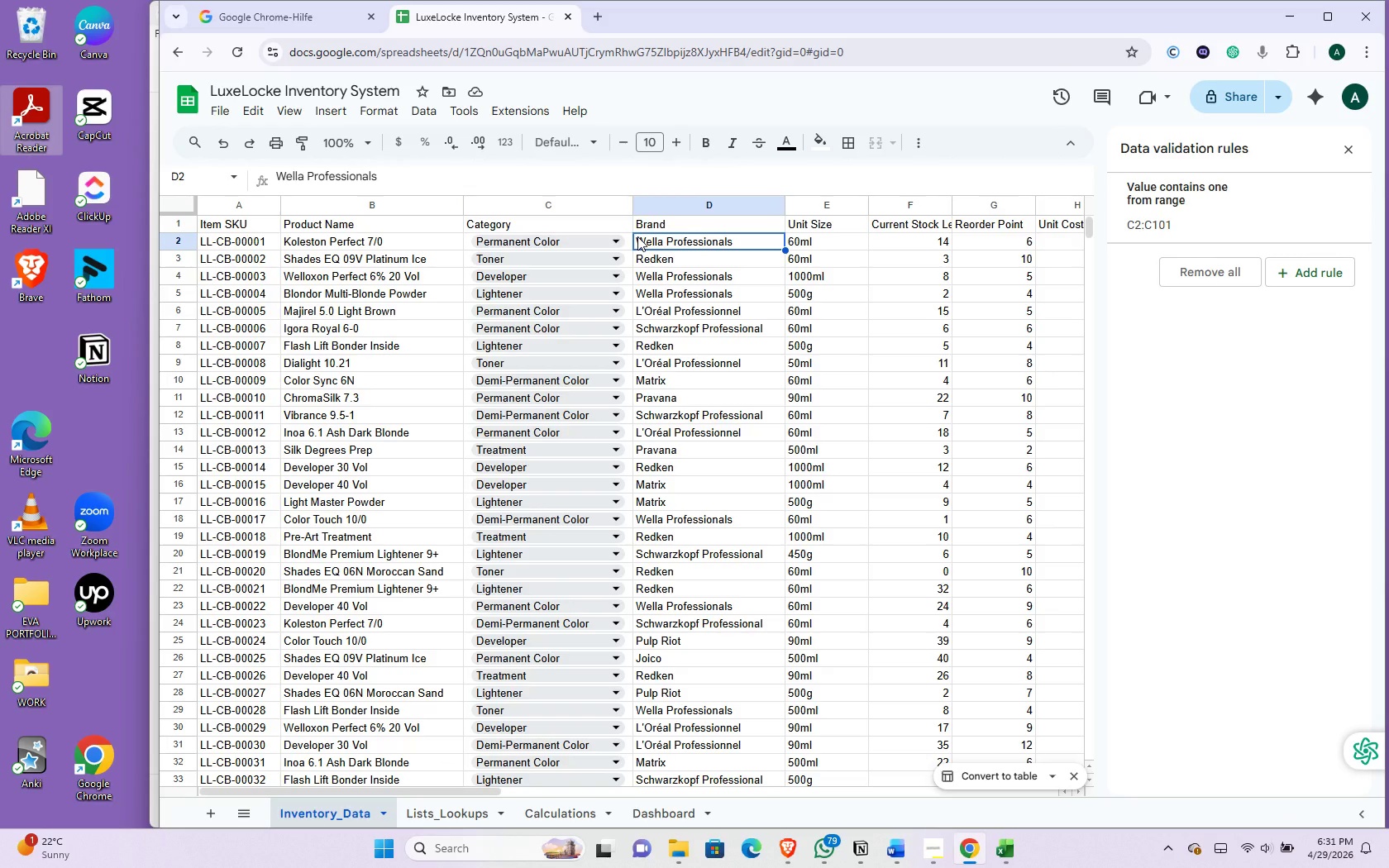 
left_click_drag(start_coordinate=[637, 236], to_coordinate=[762, 532])
 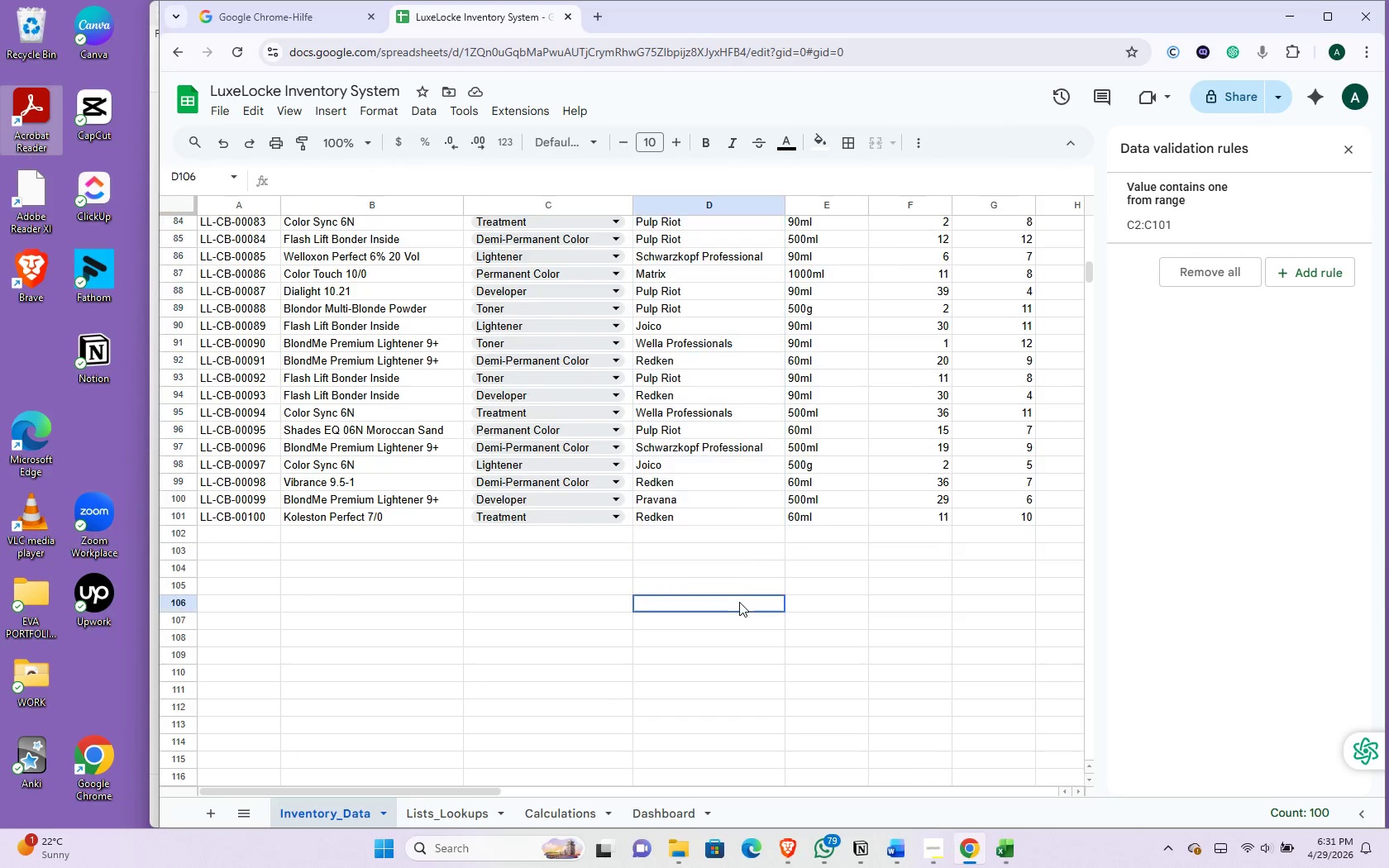 
left_click([739, 602])
 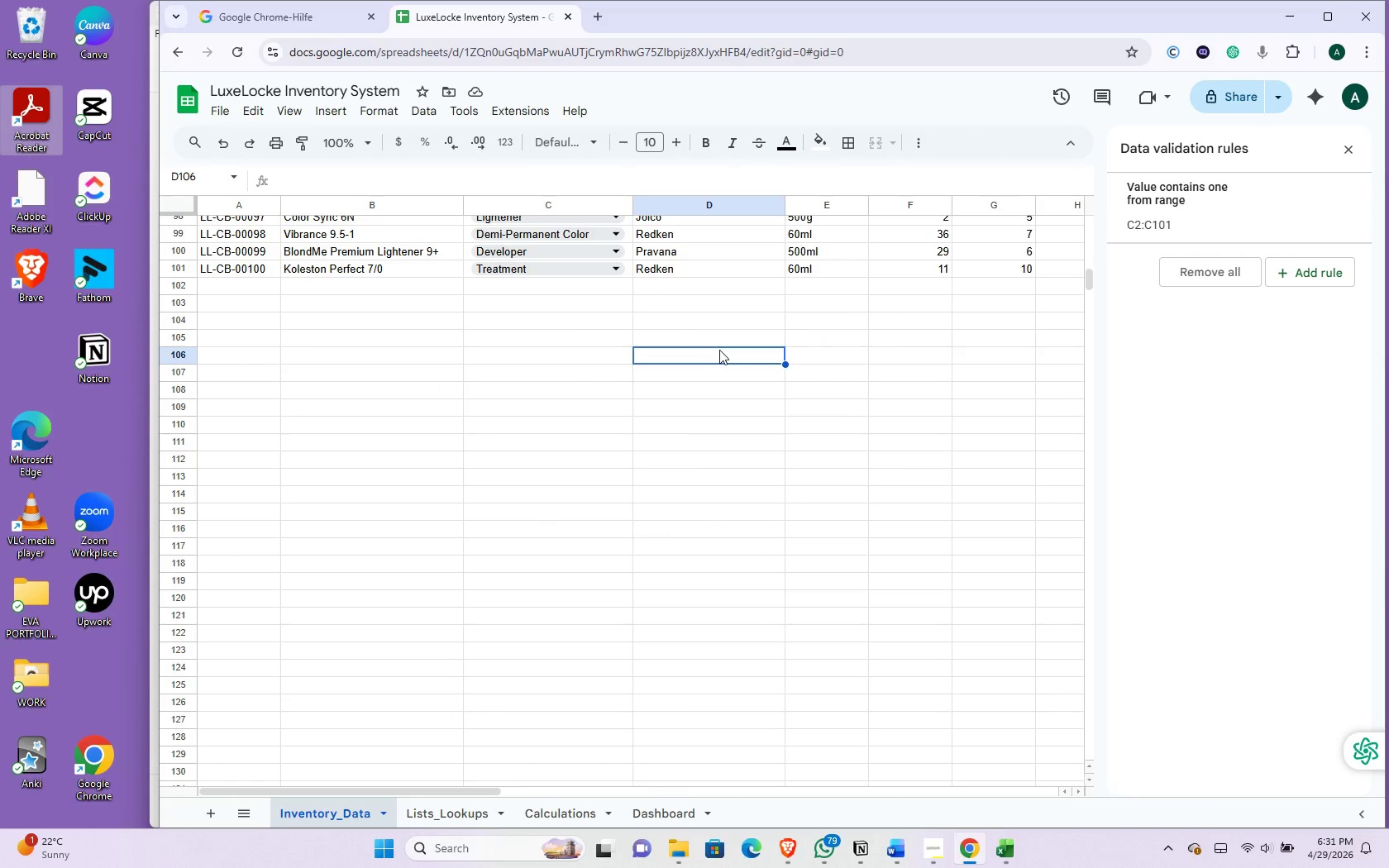 
scroll: coordinate [724, 344], scroll_direction: down, amount: 3.0
 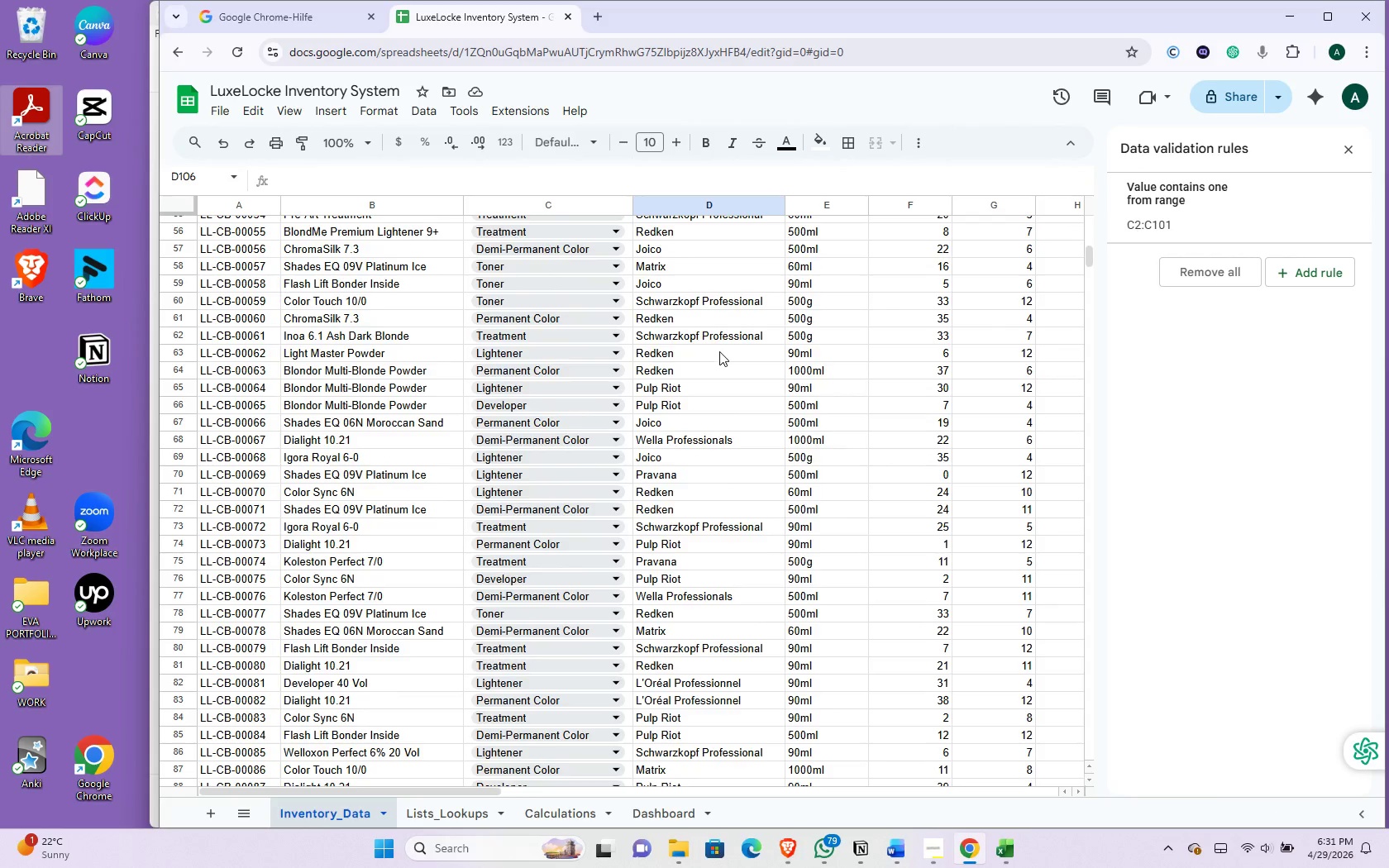 
scroll: coordinate [719, 351], scroll_direction: up, amount: 28.0
 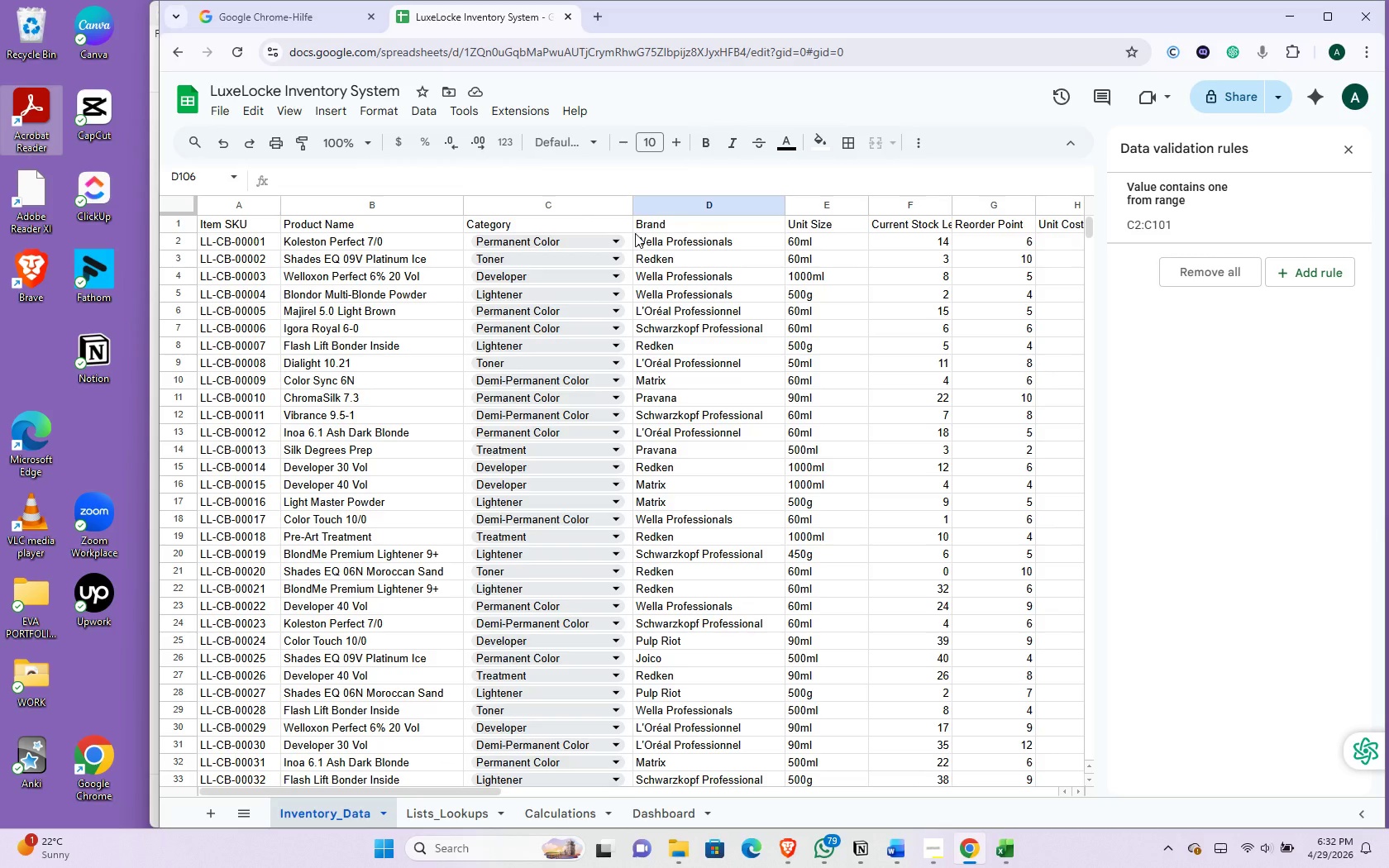 
left_click_drag(start_coordinate=[635, 233], to_coordinate=[671, 301])
 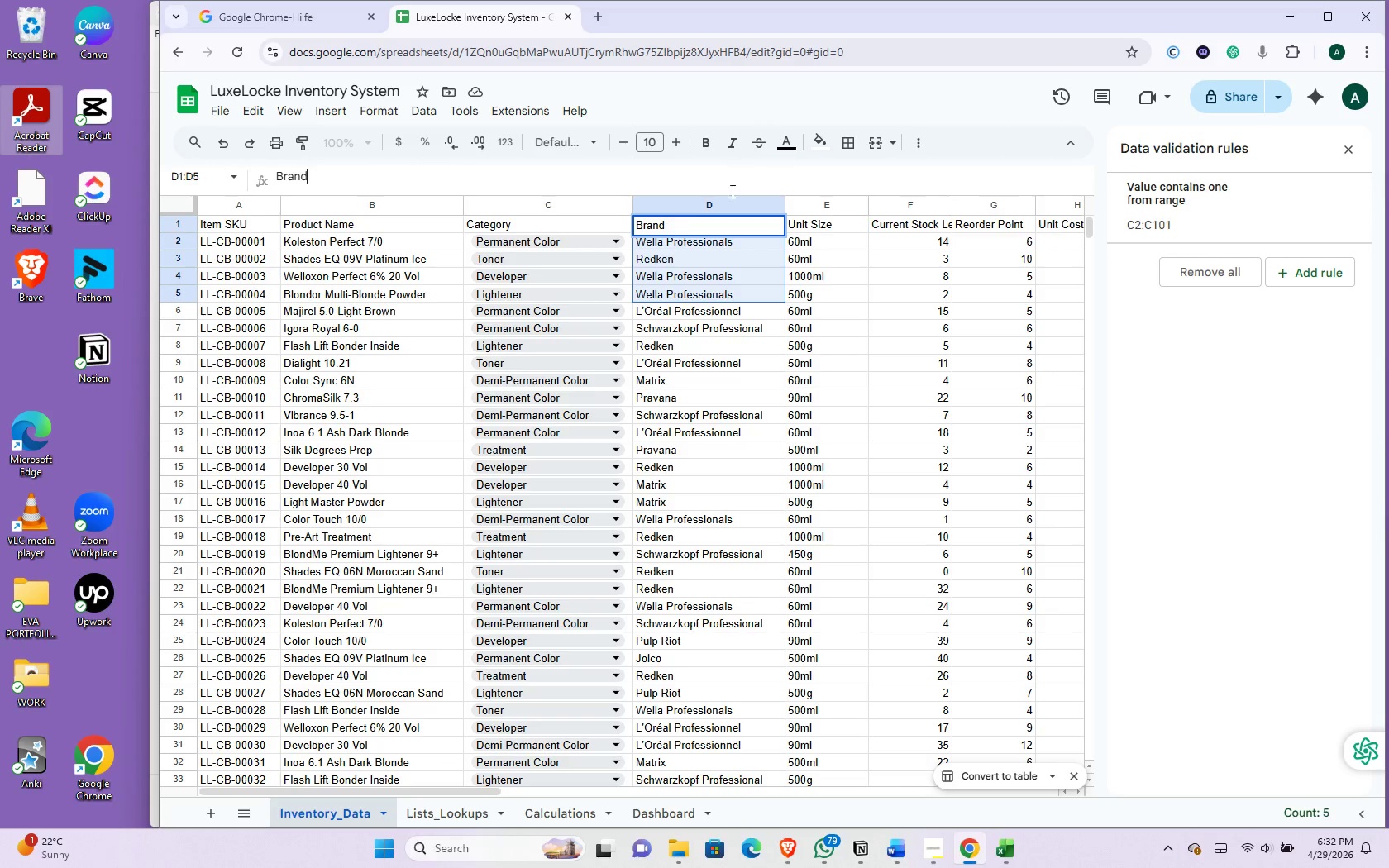 
left_click([728, 169])
 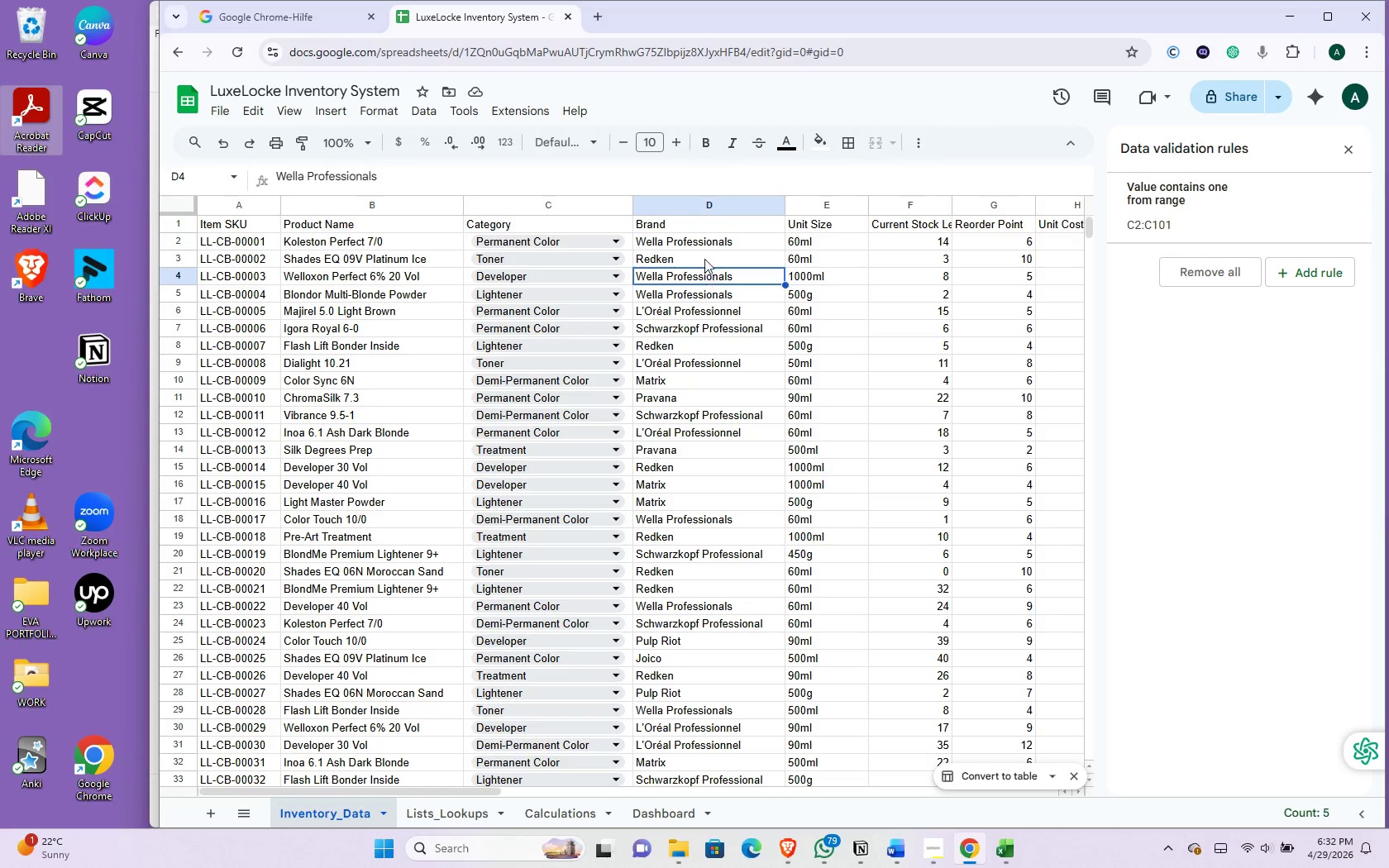 
left_click([705, 271])
 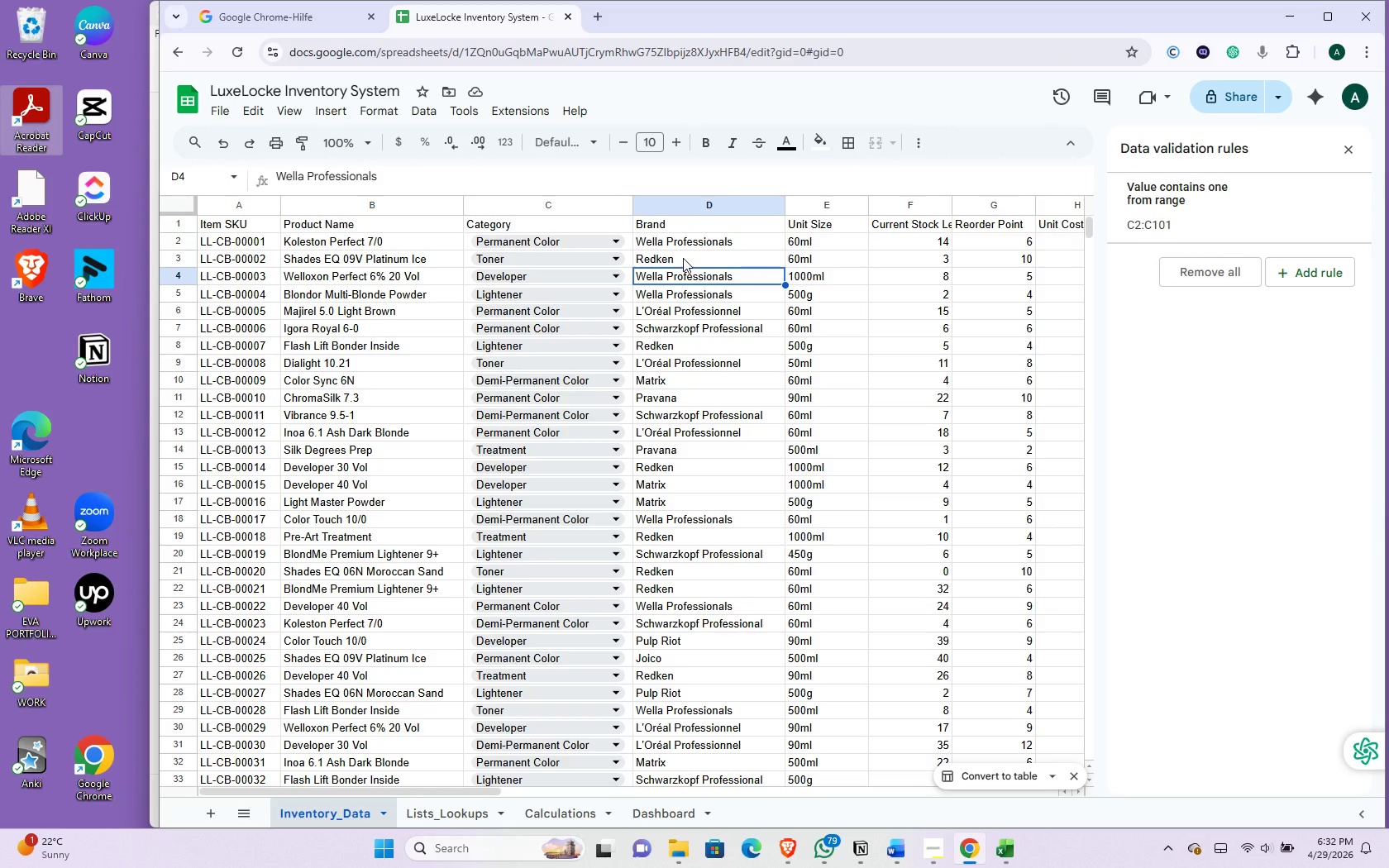 
scroll: coordinate [684, 258], scroll_direction: up, amount: 2.0
 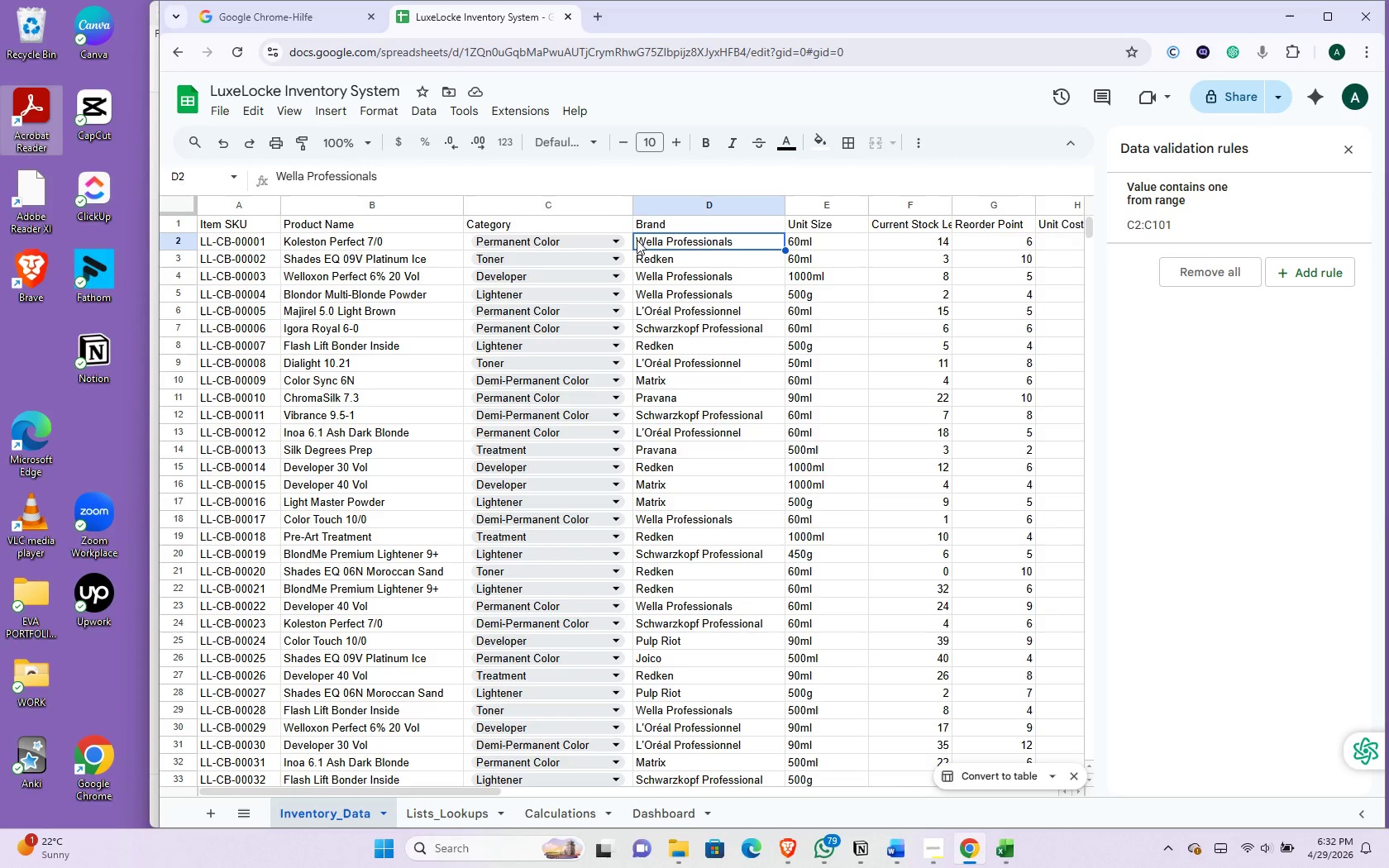 
left_click([636, 240])
 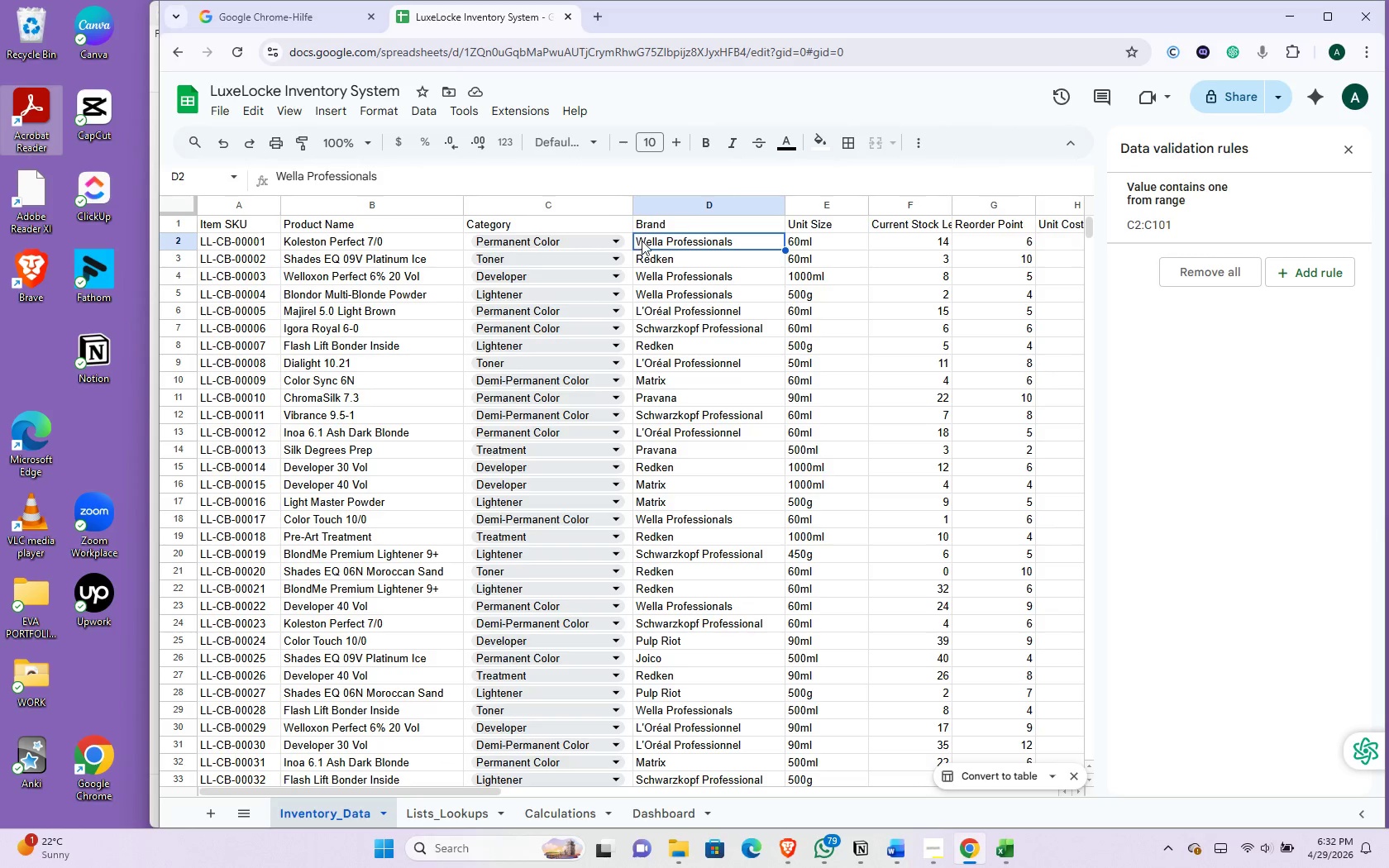 
left_click_drag(start_coordinate=[638, 236], to_coordinate=[656, 695])
 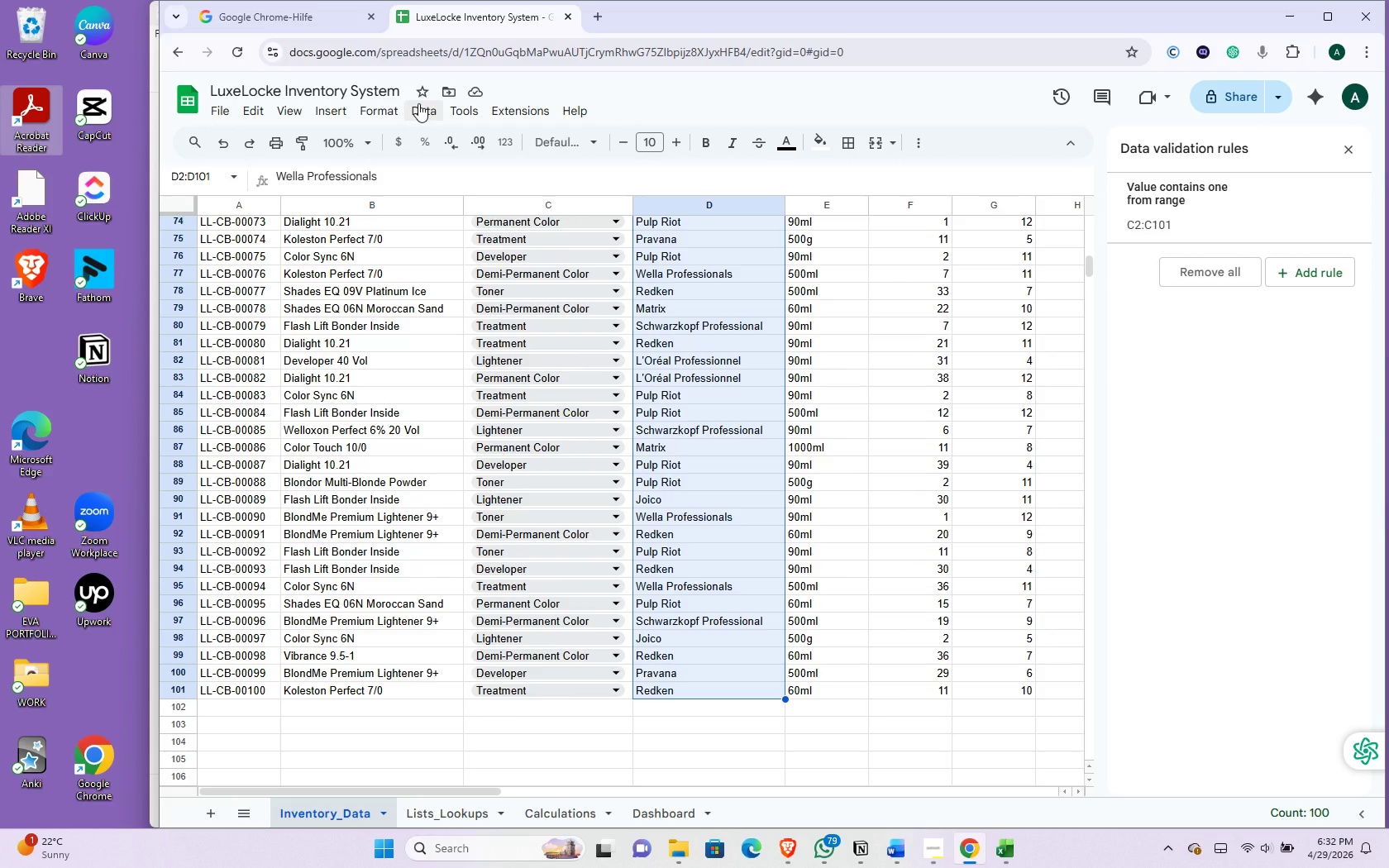 
left_click([418, 103])
 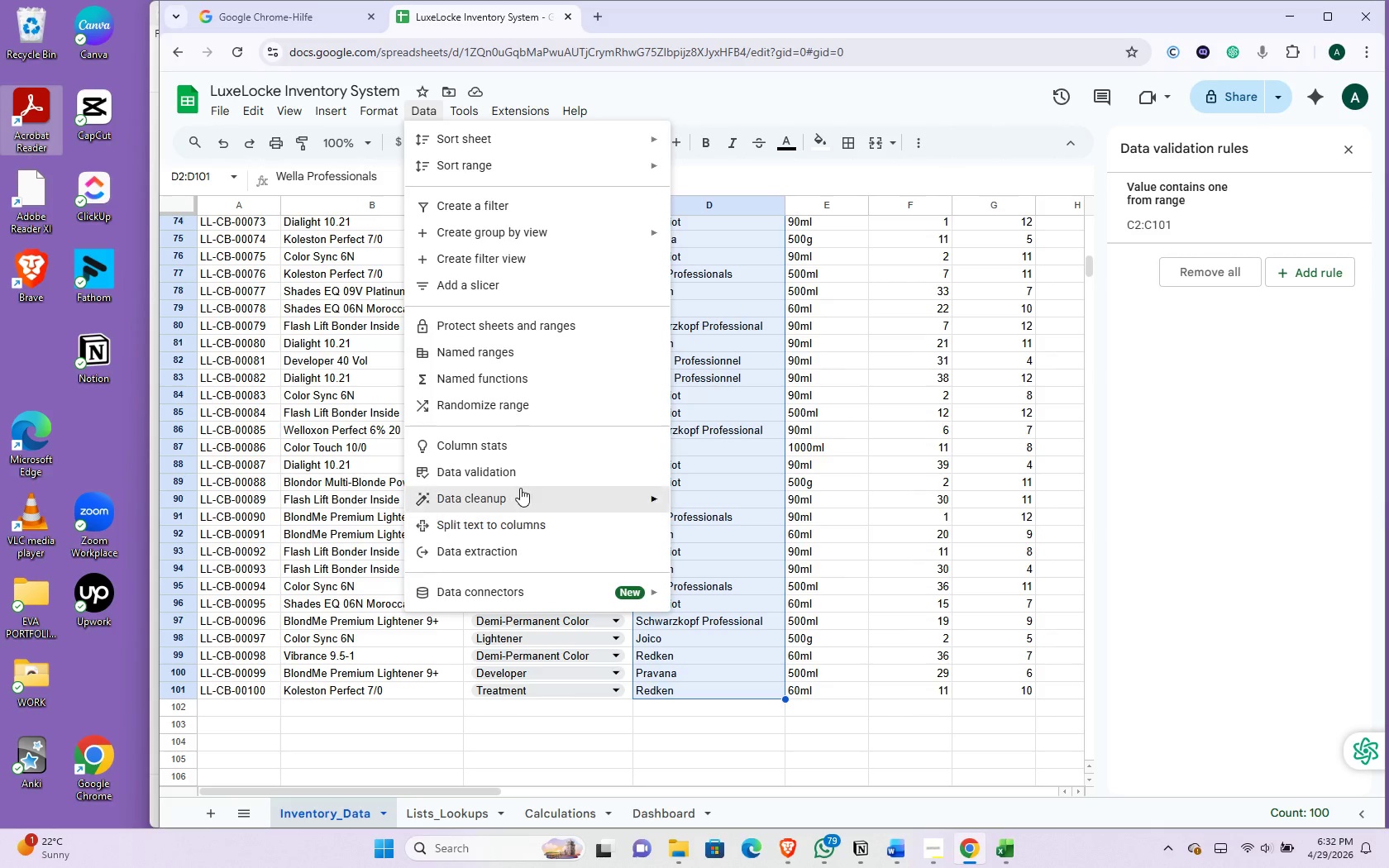 
left_click([523, 467])
 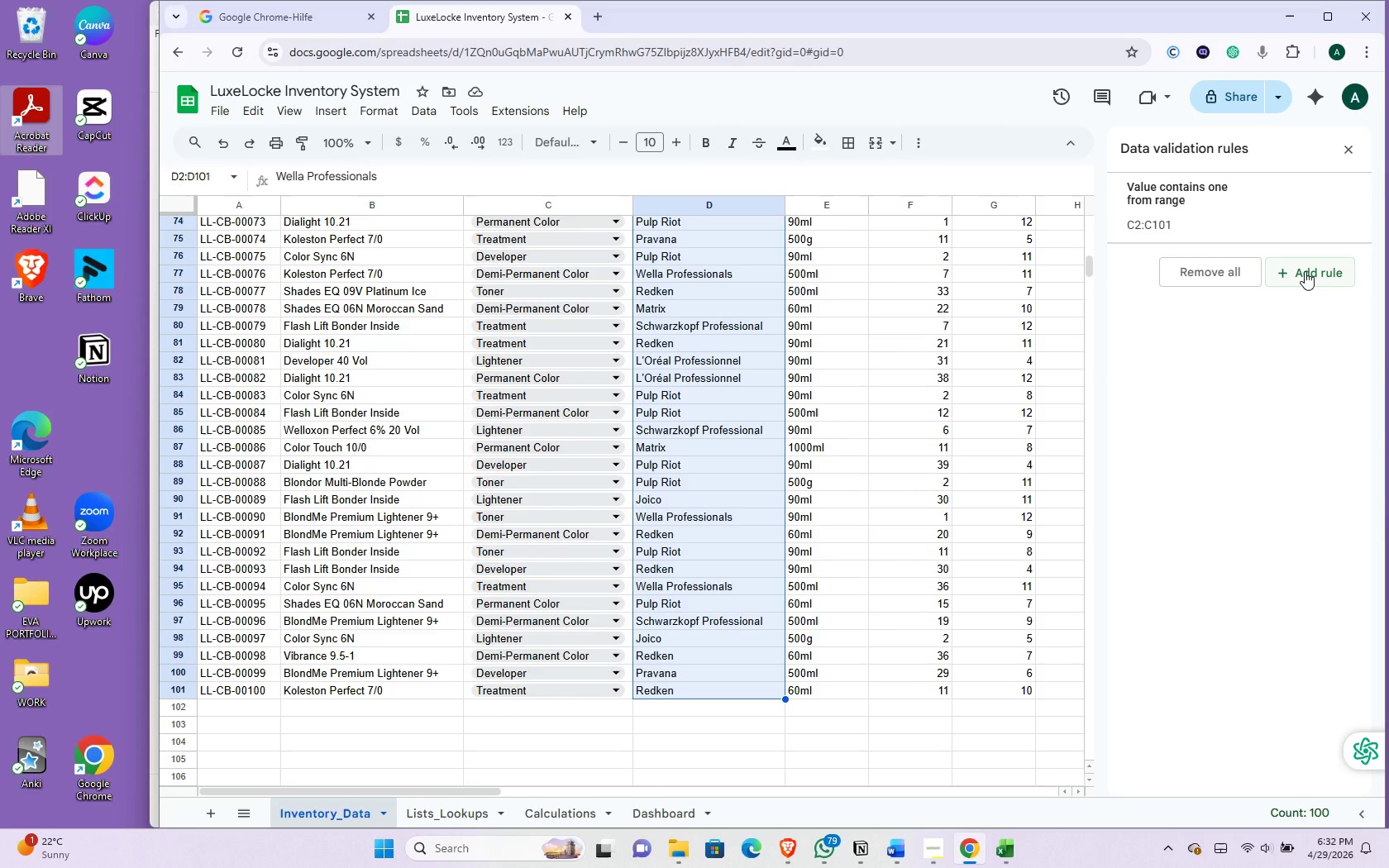 
left_click([1305, 271])
 